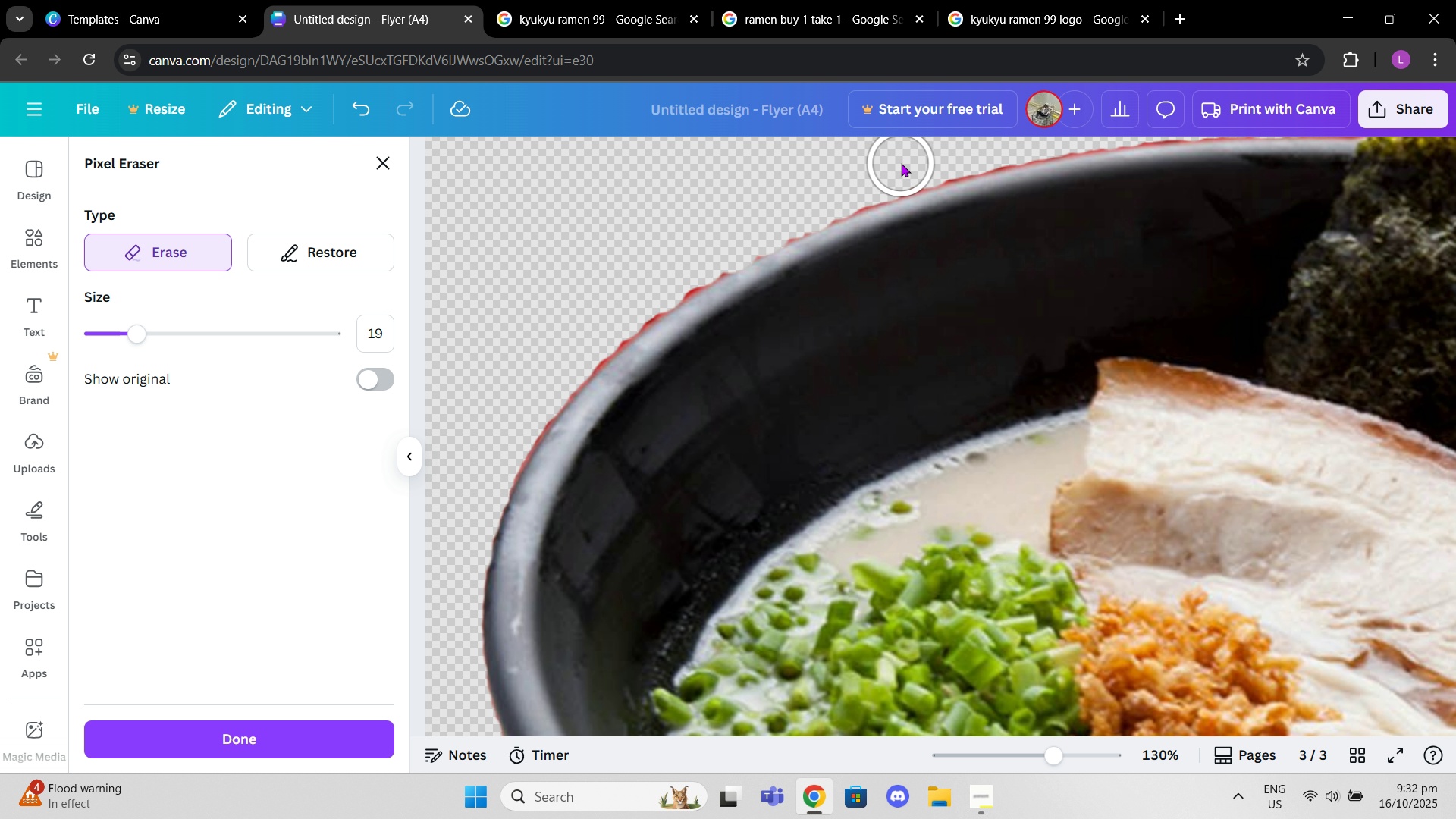 
left_click([902, 164])
 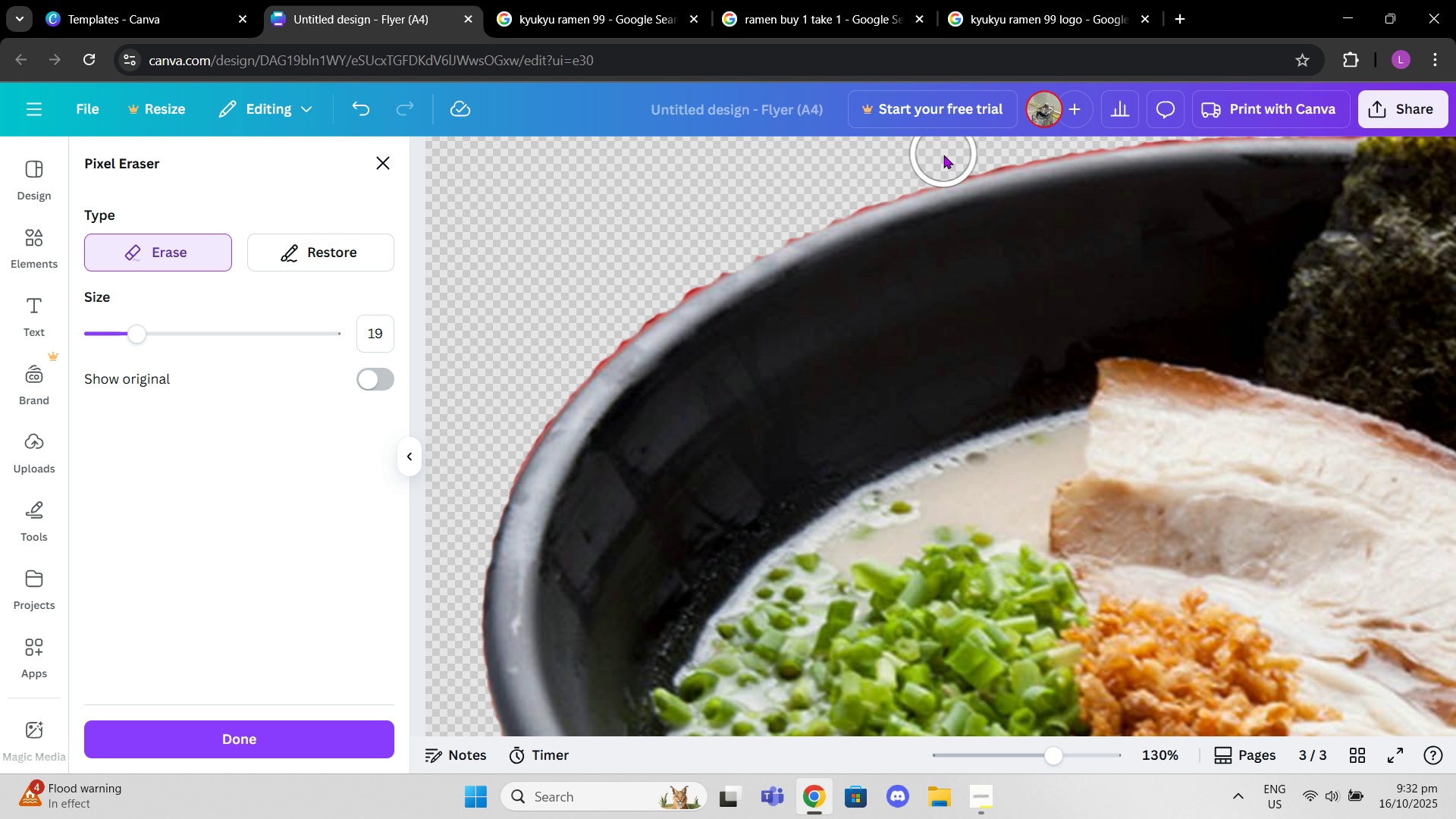 
scroll: coordinate [1121, 214], scroll_direction: up, amount: 3.0
 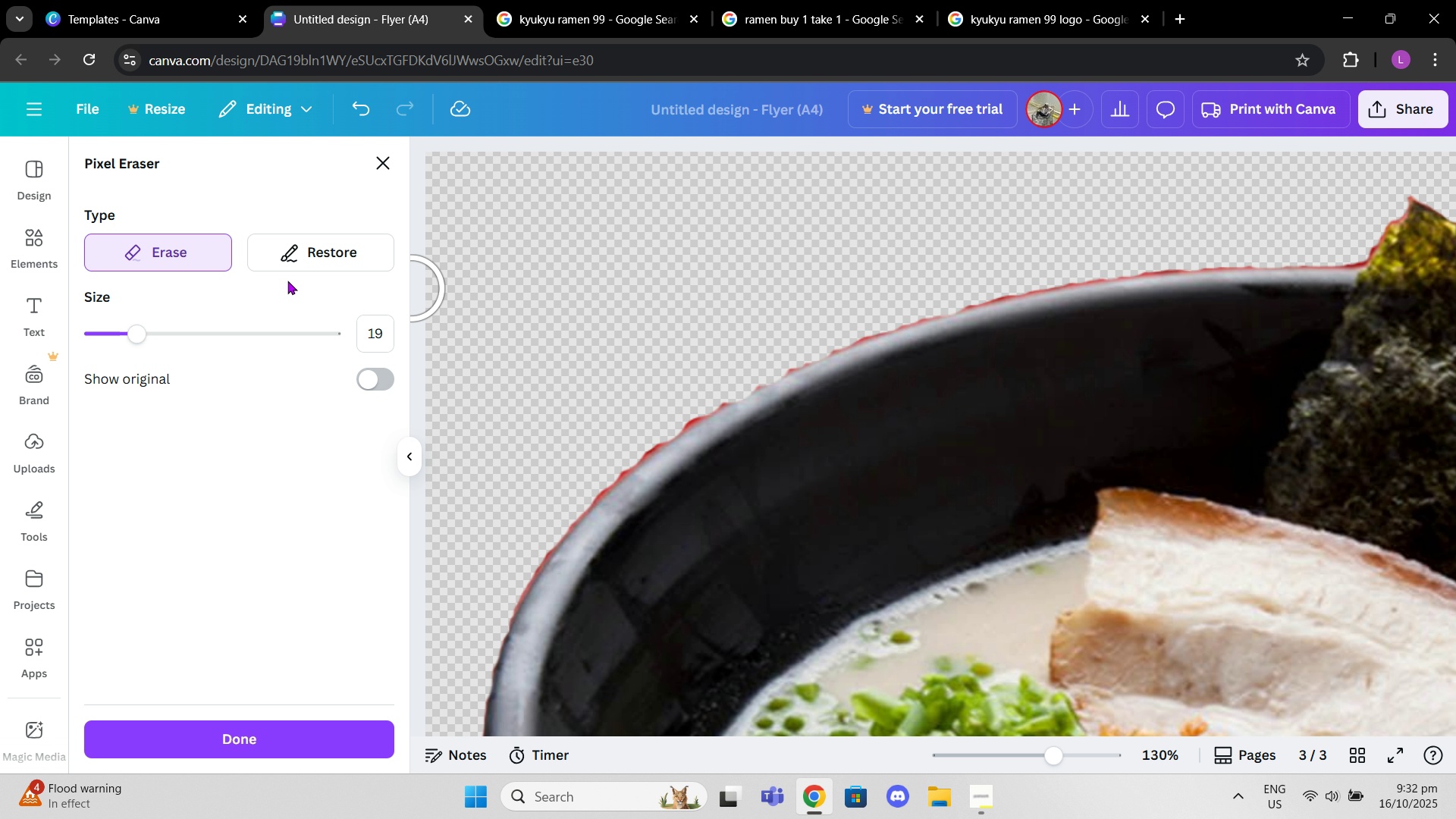 
left_click([290, 259])
 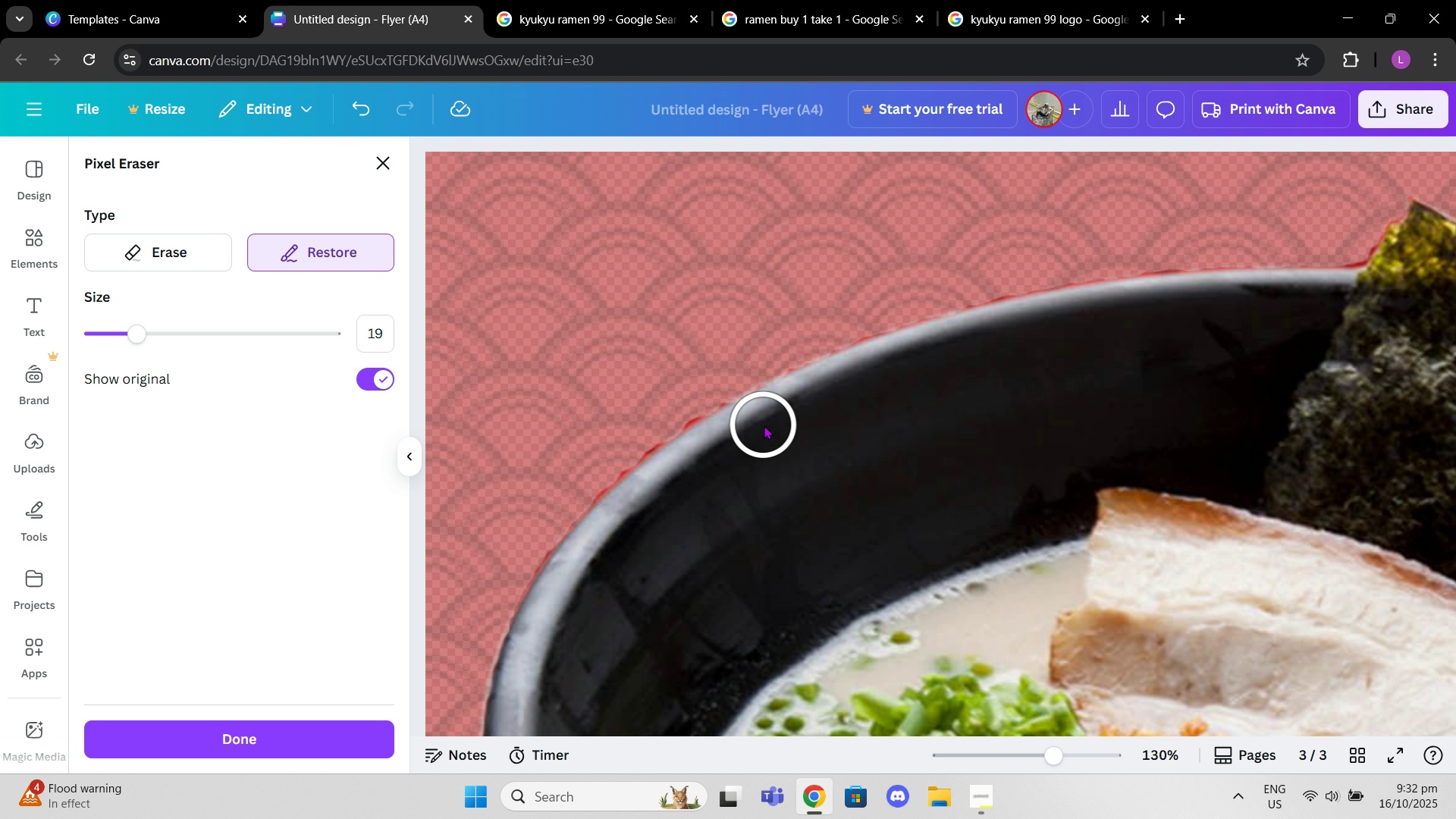 
left_click([760, 421])
 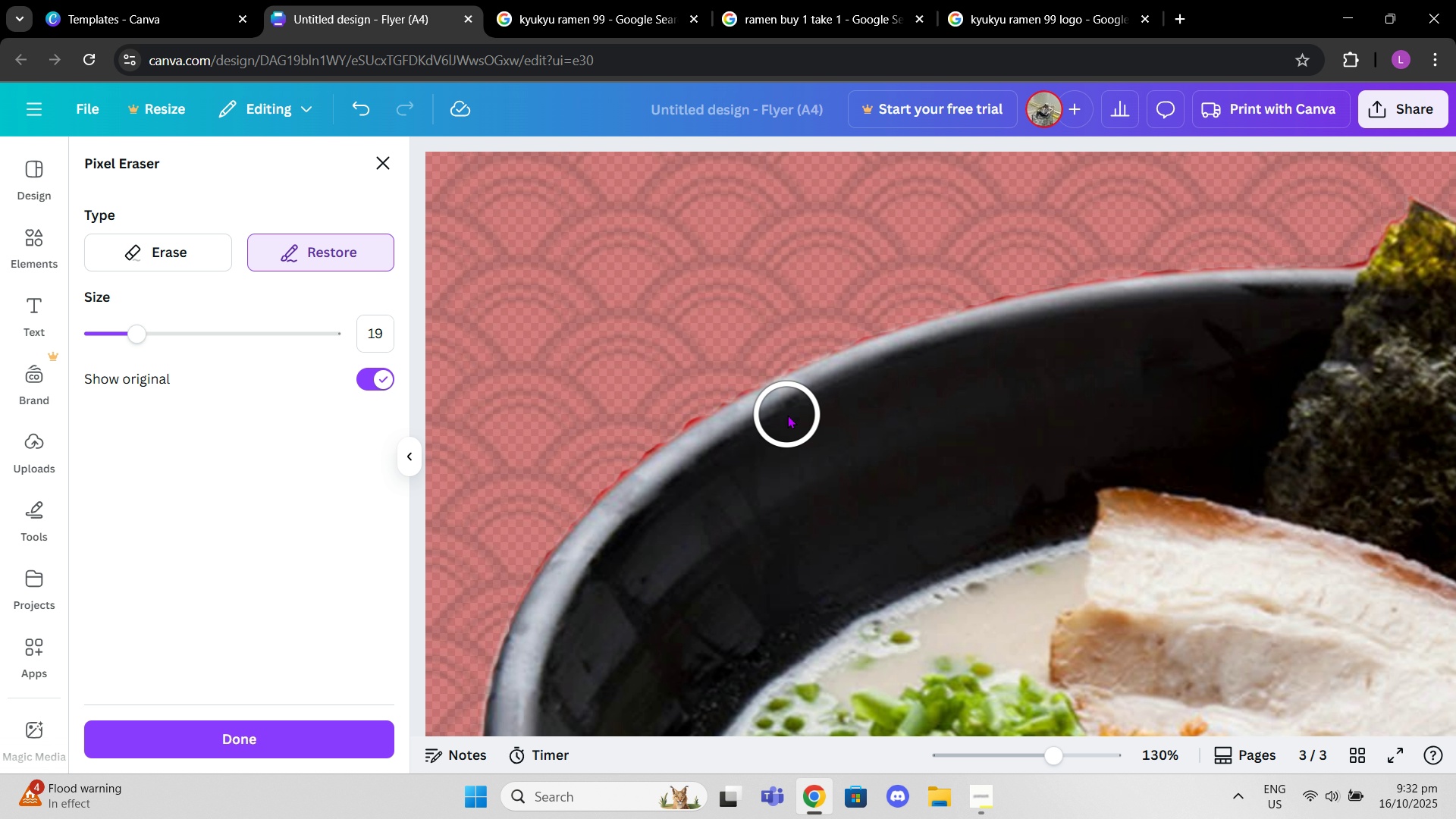 
left_click([785, 412])
 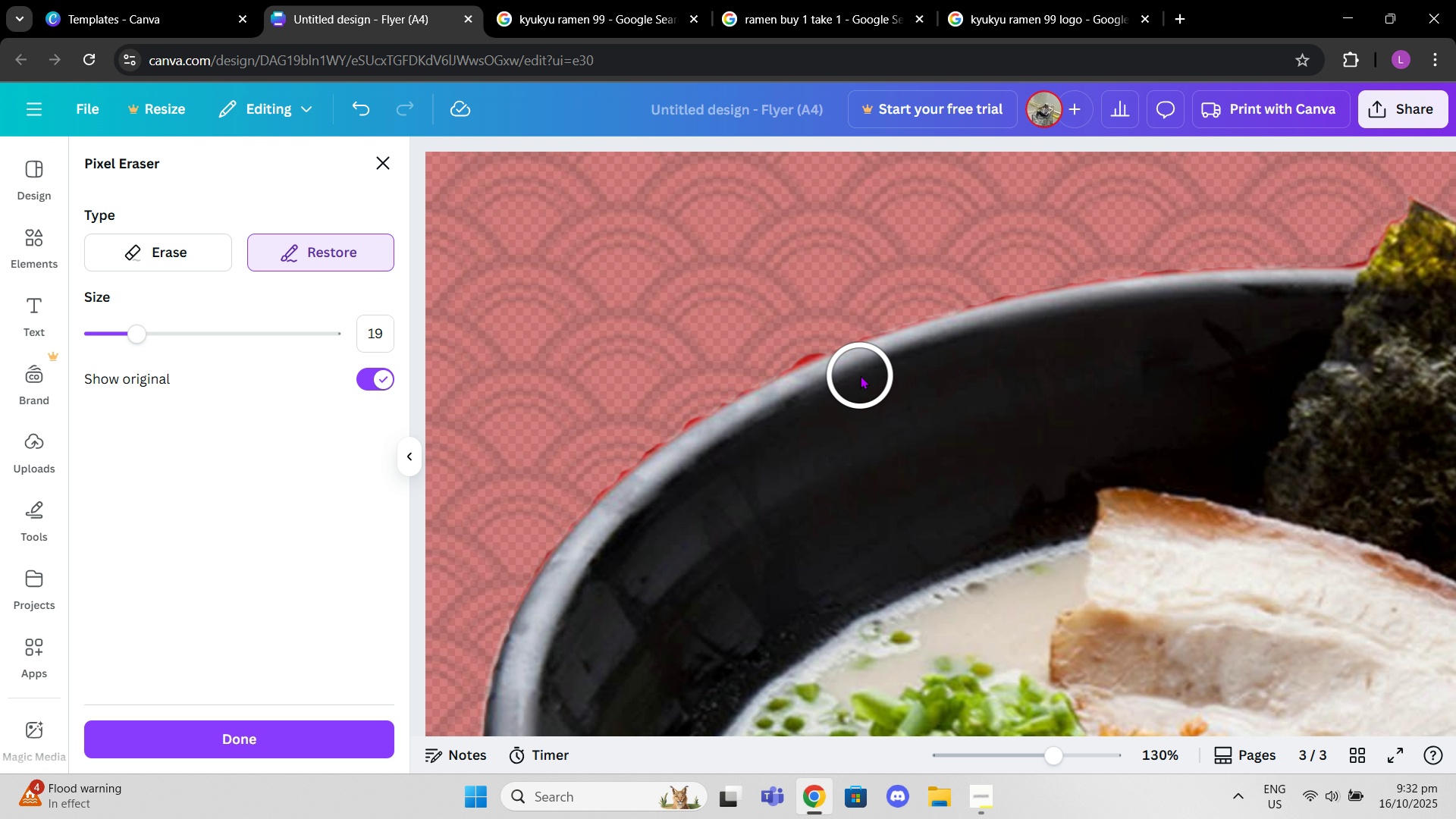 
left_click([849, 373])
 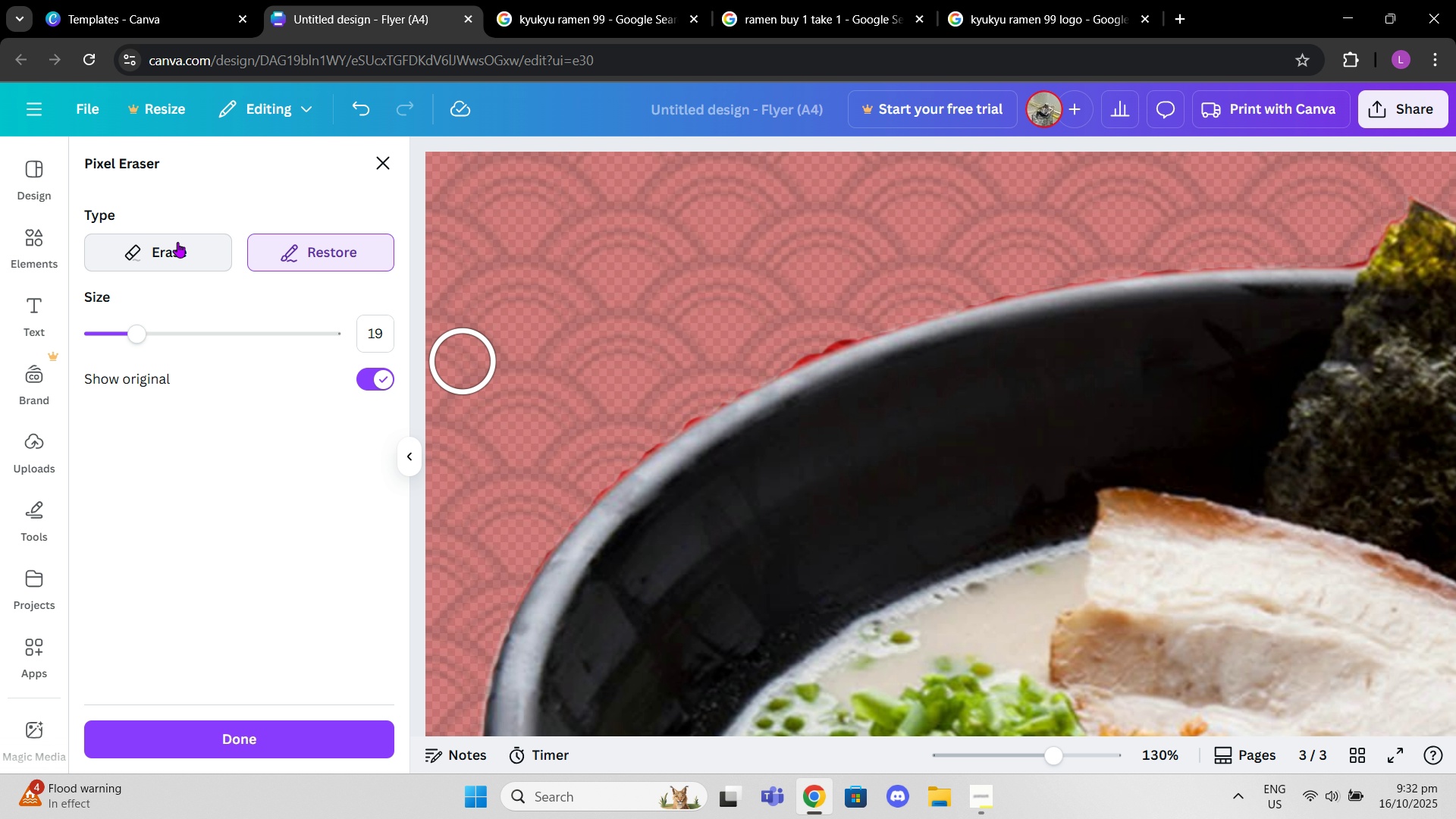 
left_click([185, 247])
 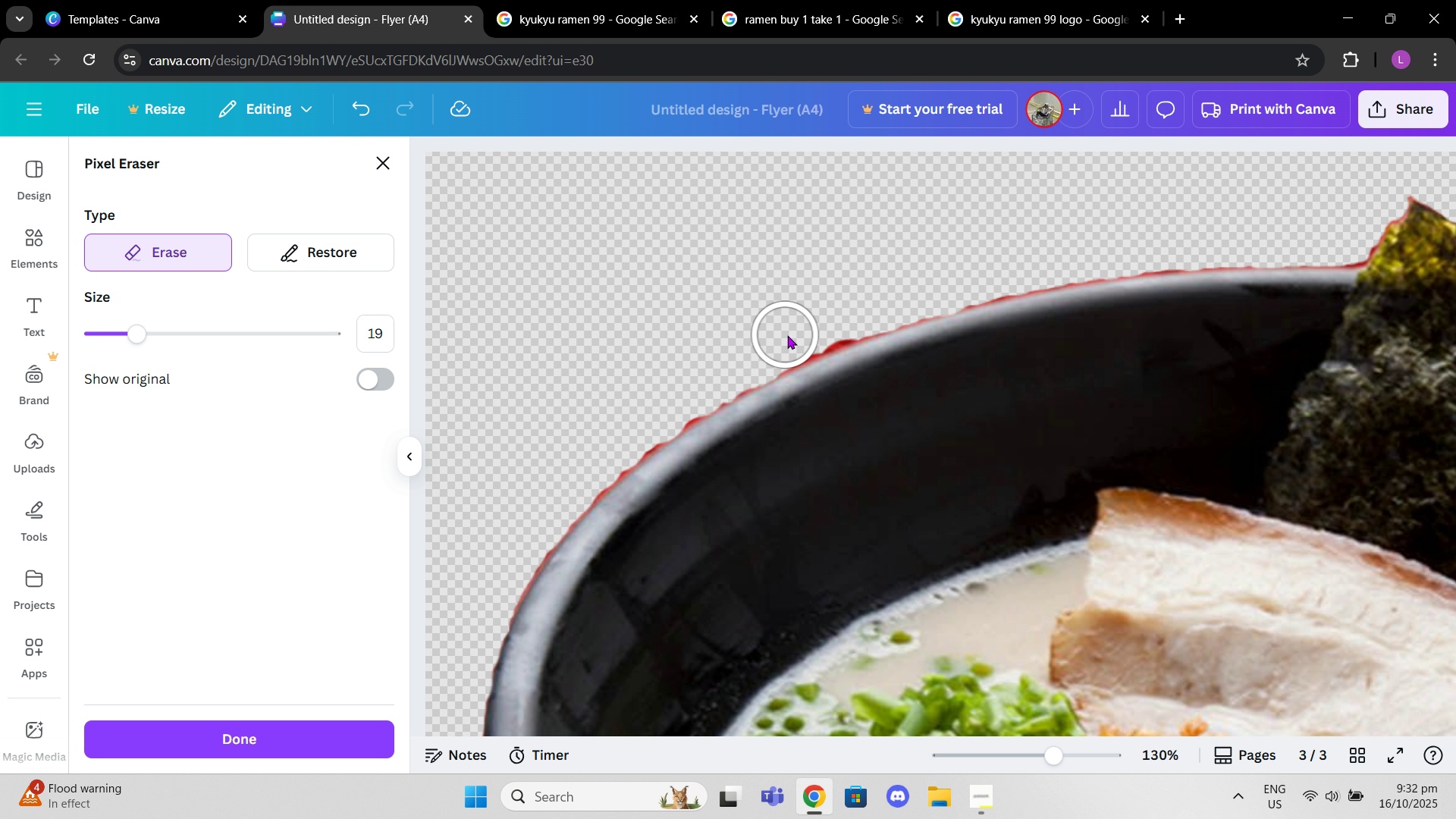 
left_click([799, 325])
 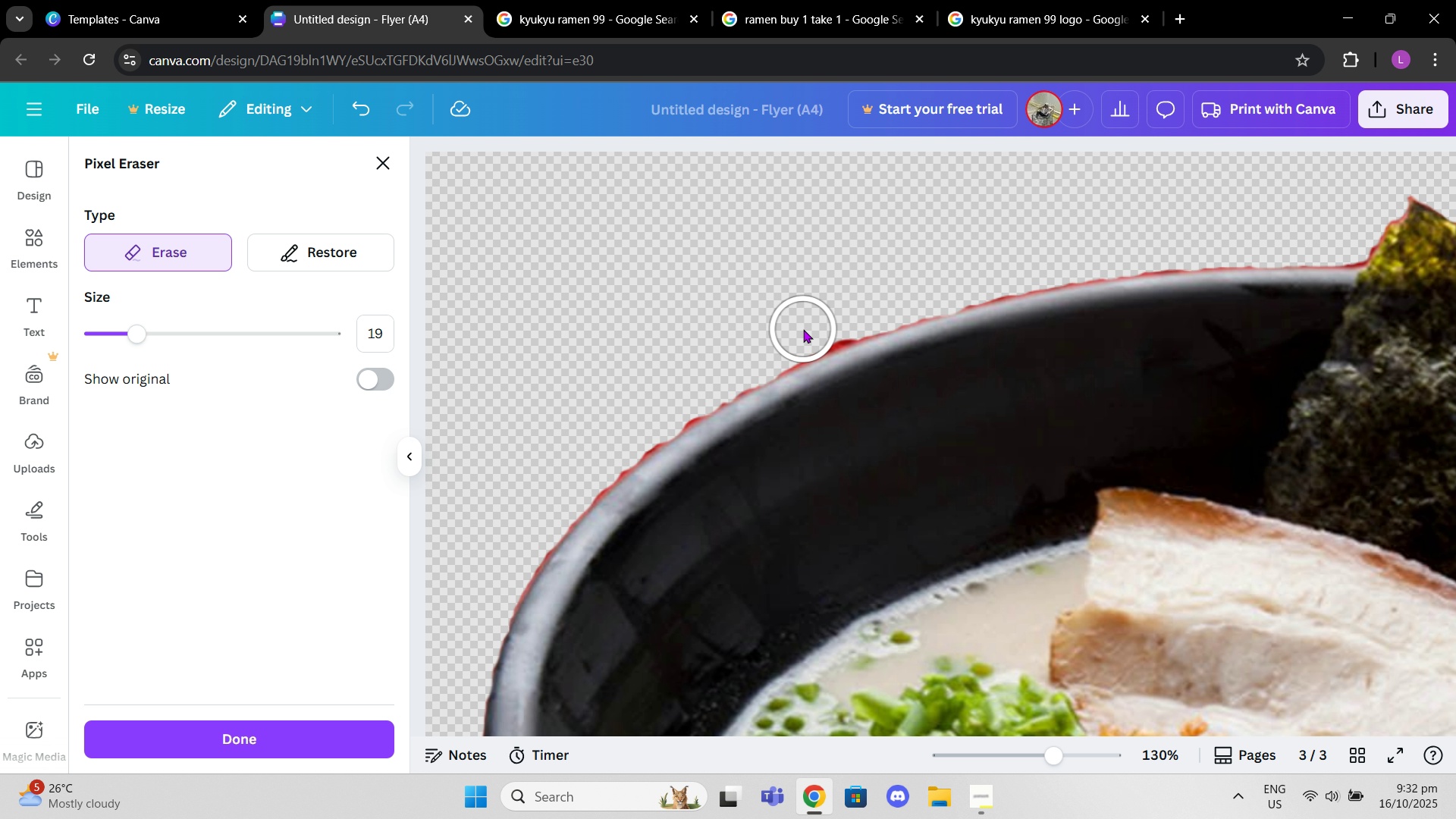 
left_click([803, 329])
 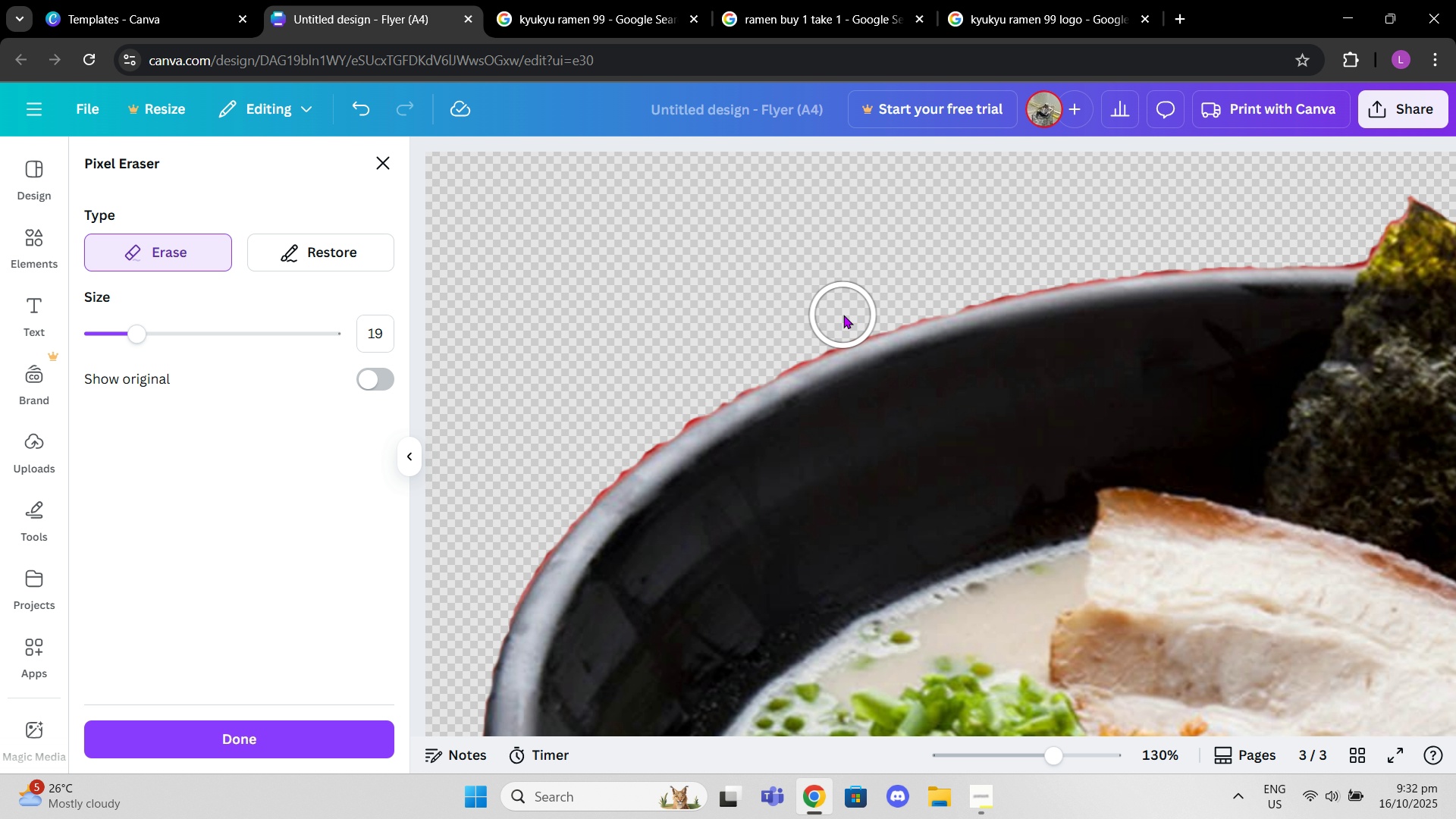 
left_click([842, 310])
 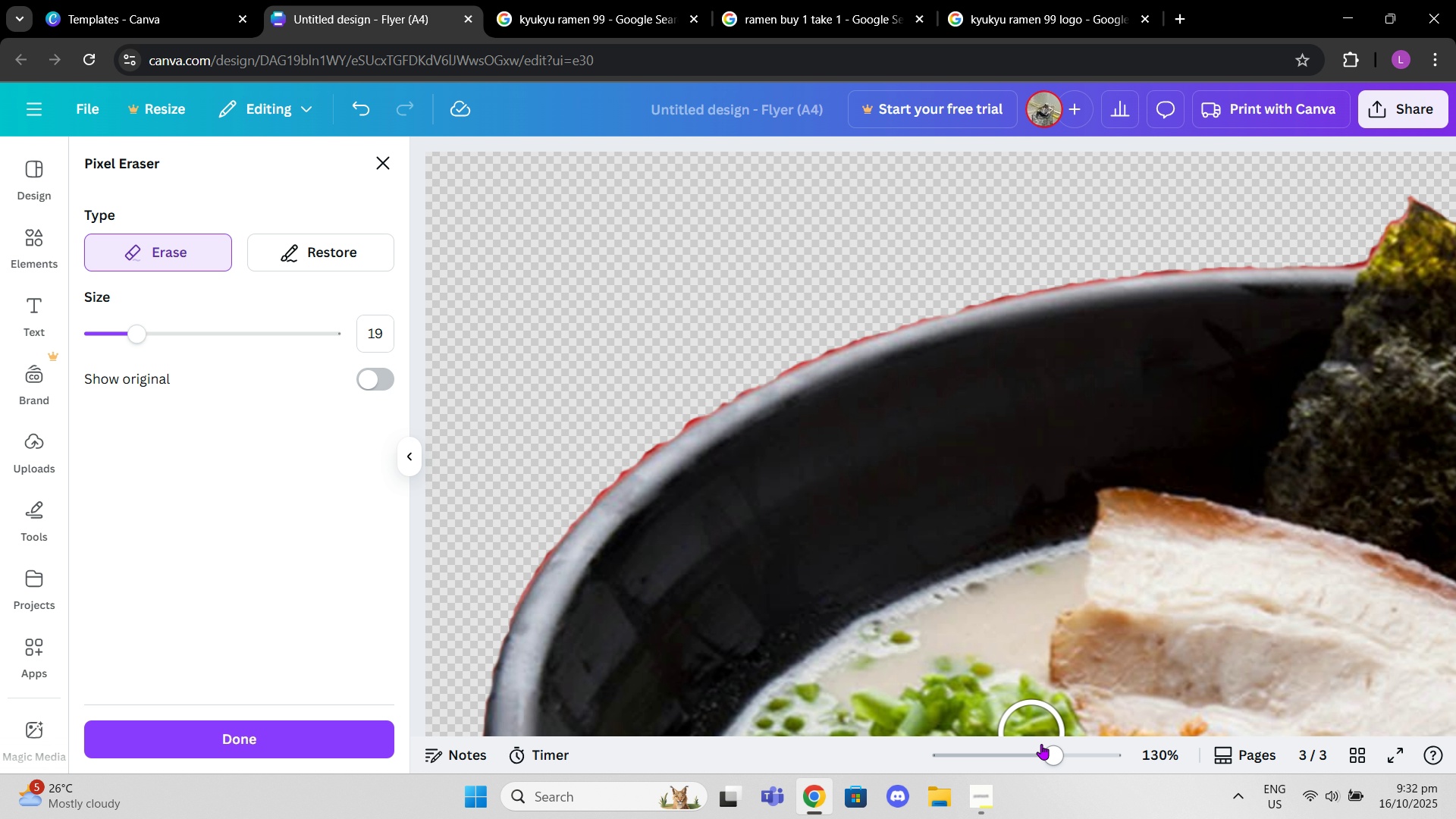 
left_click_drag(start_coordinate=[1049, 749], to_coordinate=[1010, 755])
 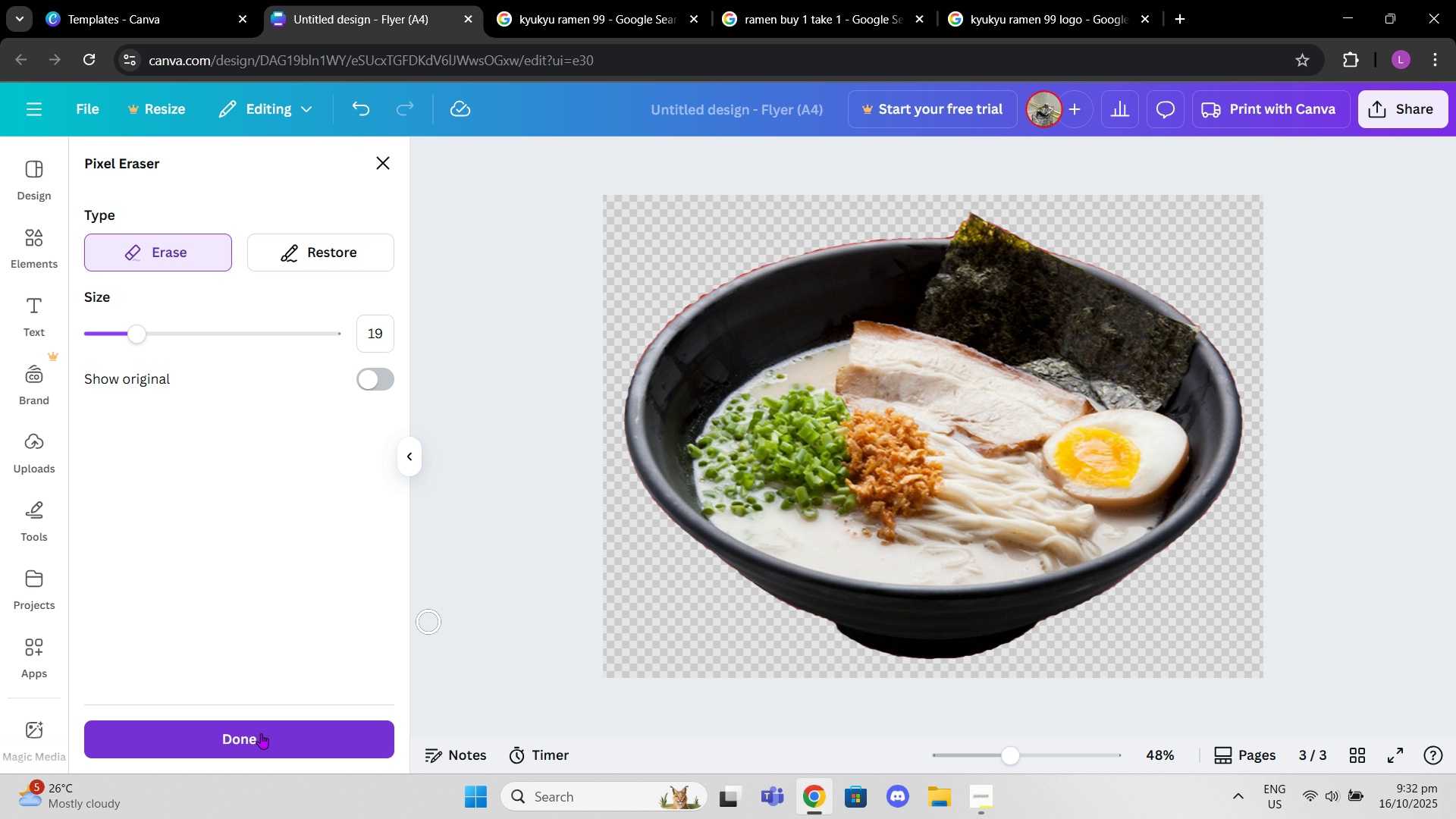 
left_click([261, 733])
 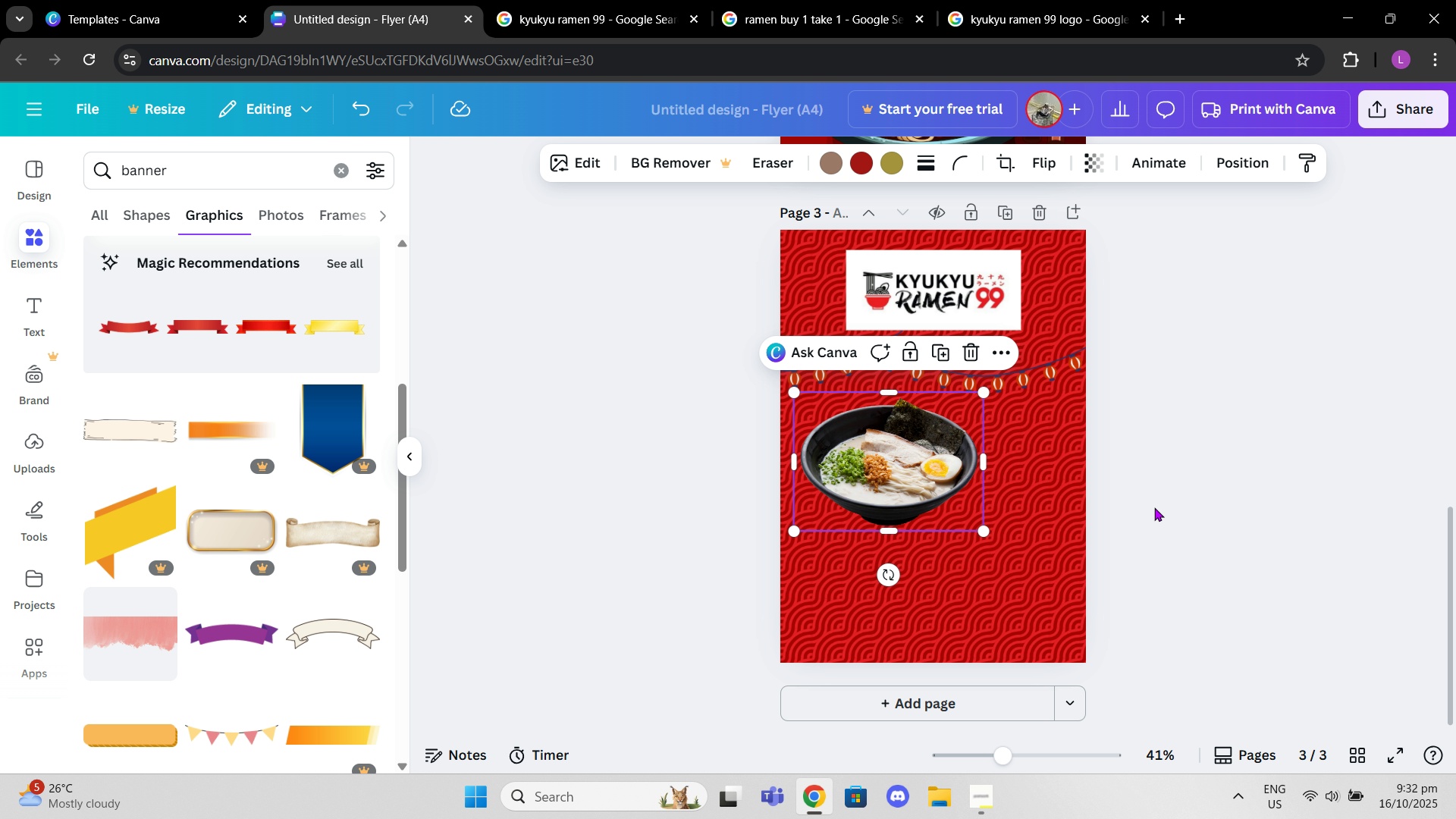 
left_click([1243, 420])
 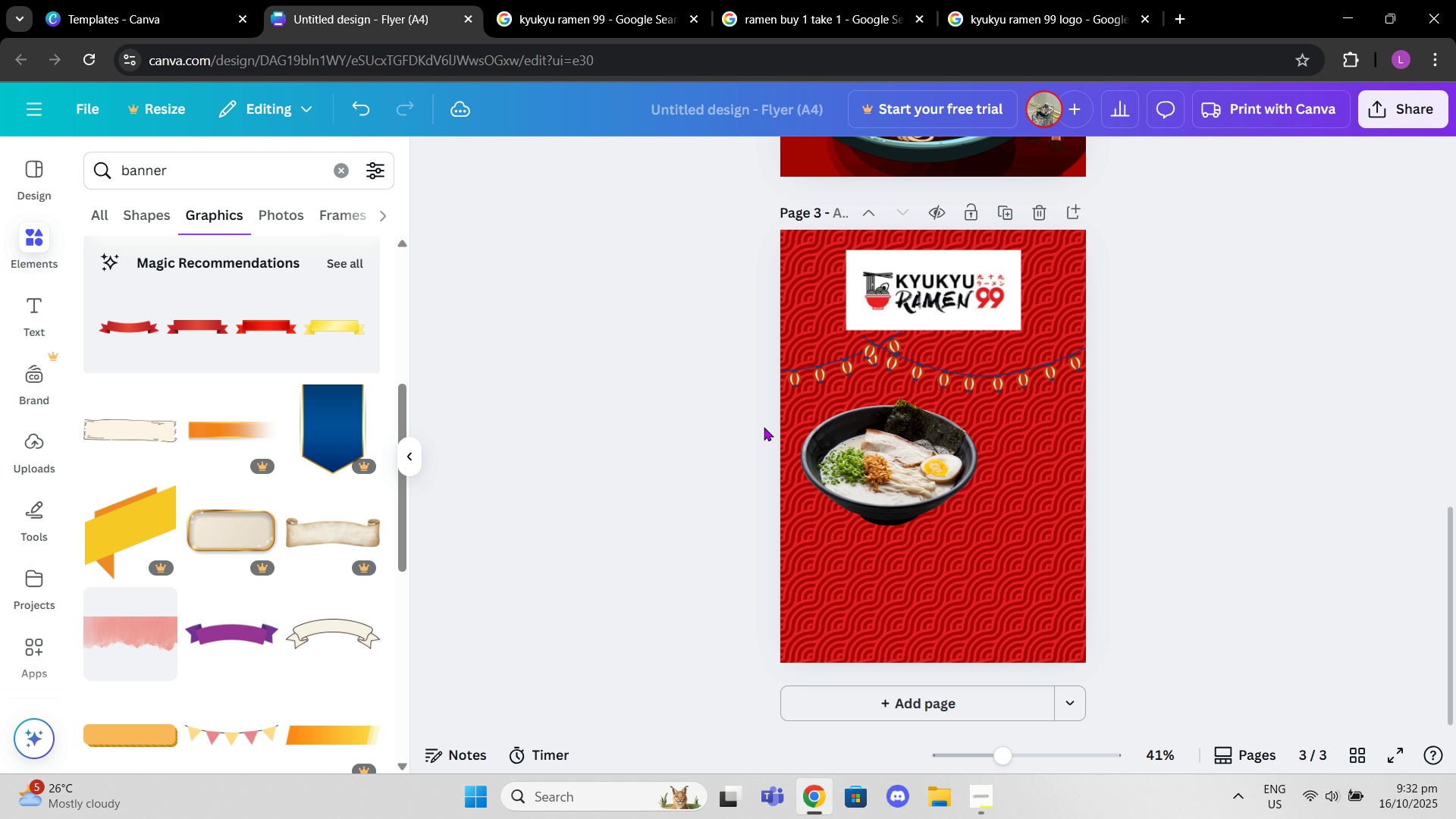 
wait(8.14)
 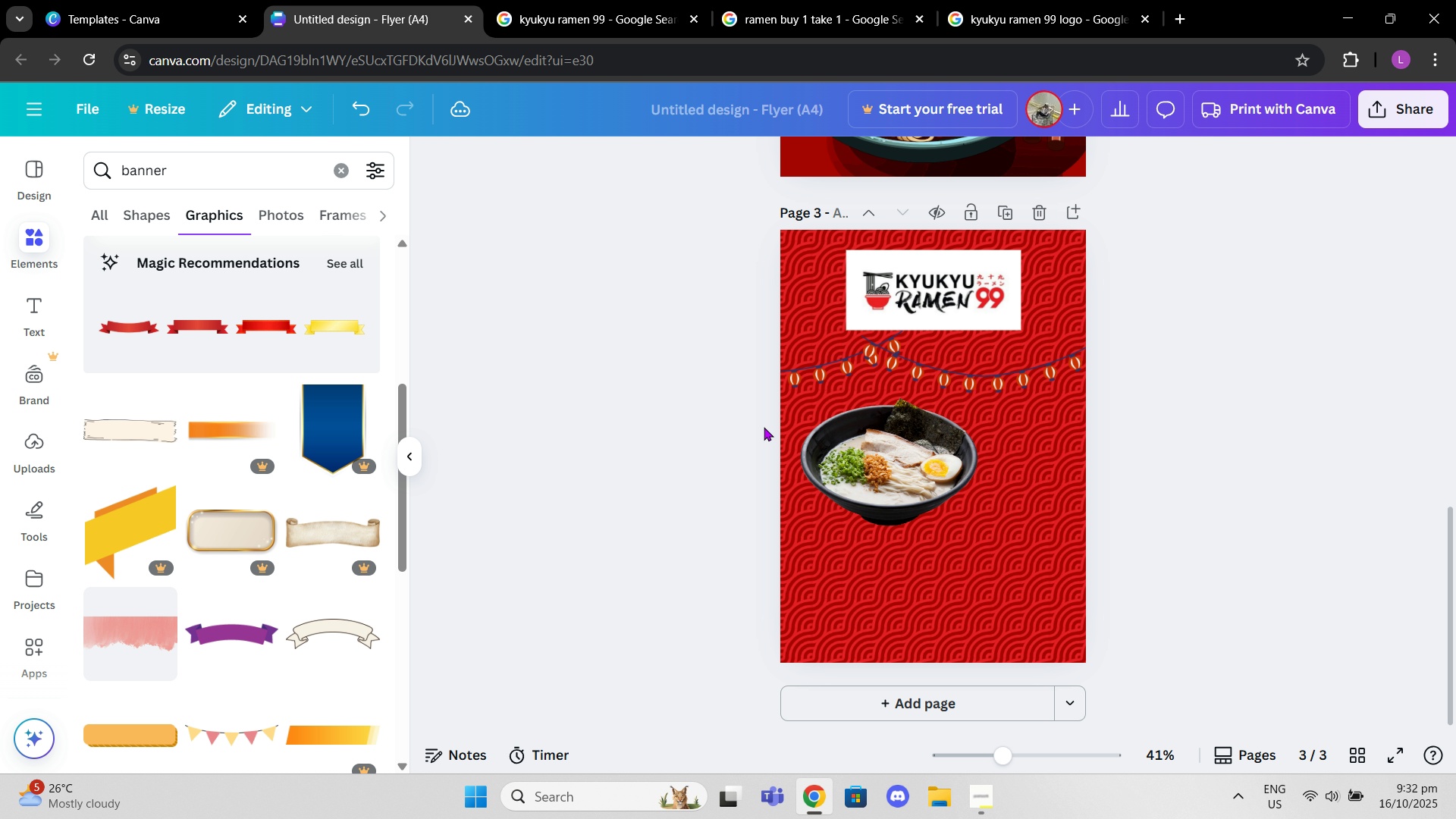 
left_click_drag(start_coordinate=[902, 296], to_coordinate=[839, 289])
 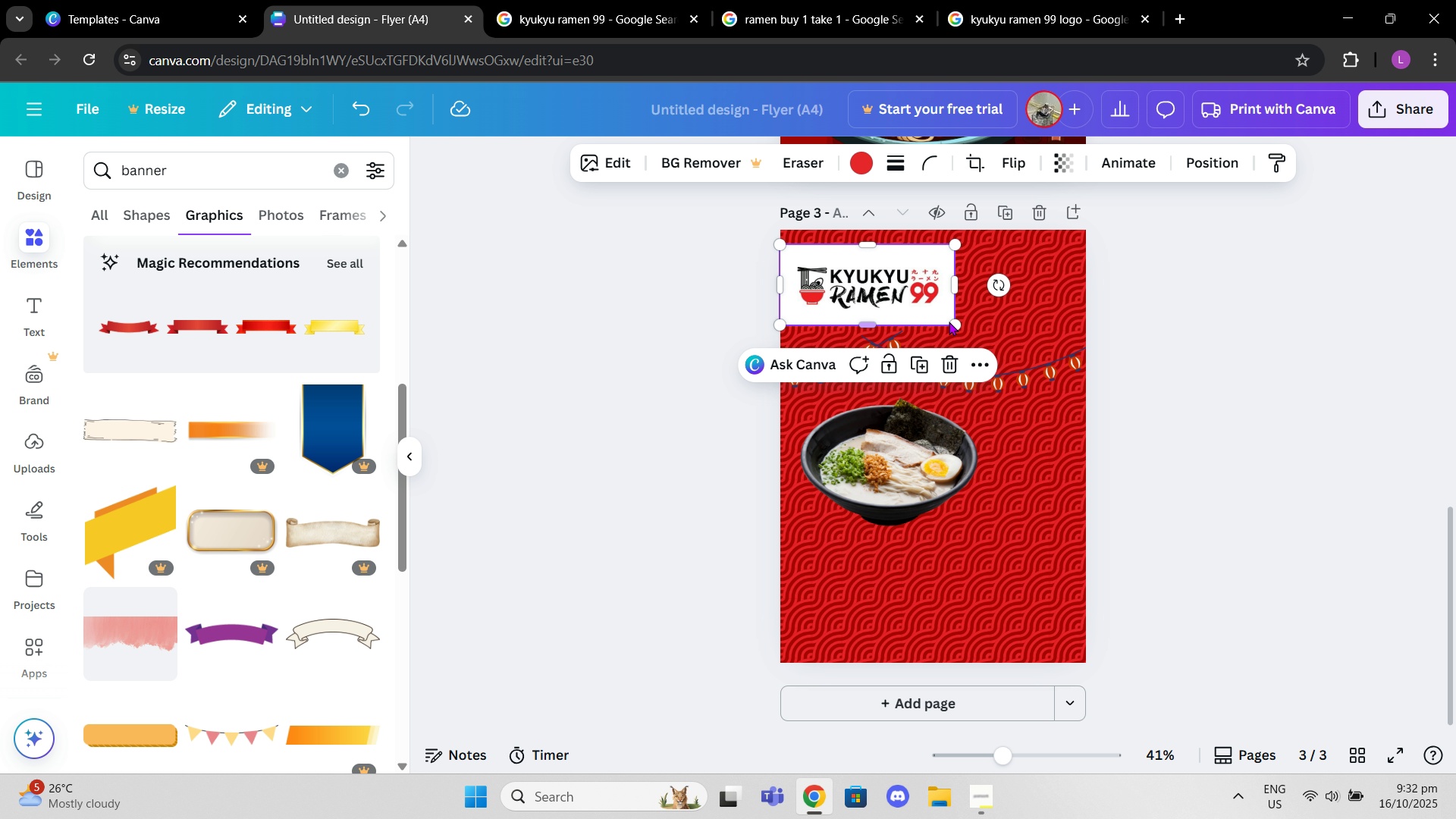 
left_click_drag(start_coordinate=[956, 325], to_coordinate=[918, 303])
 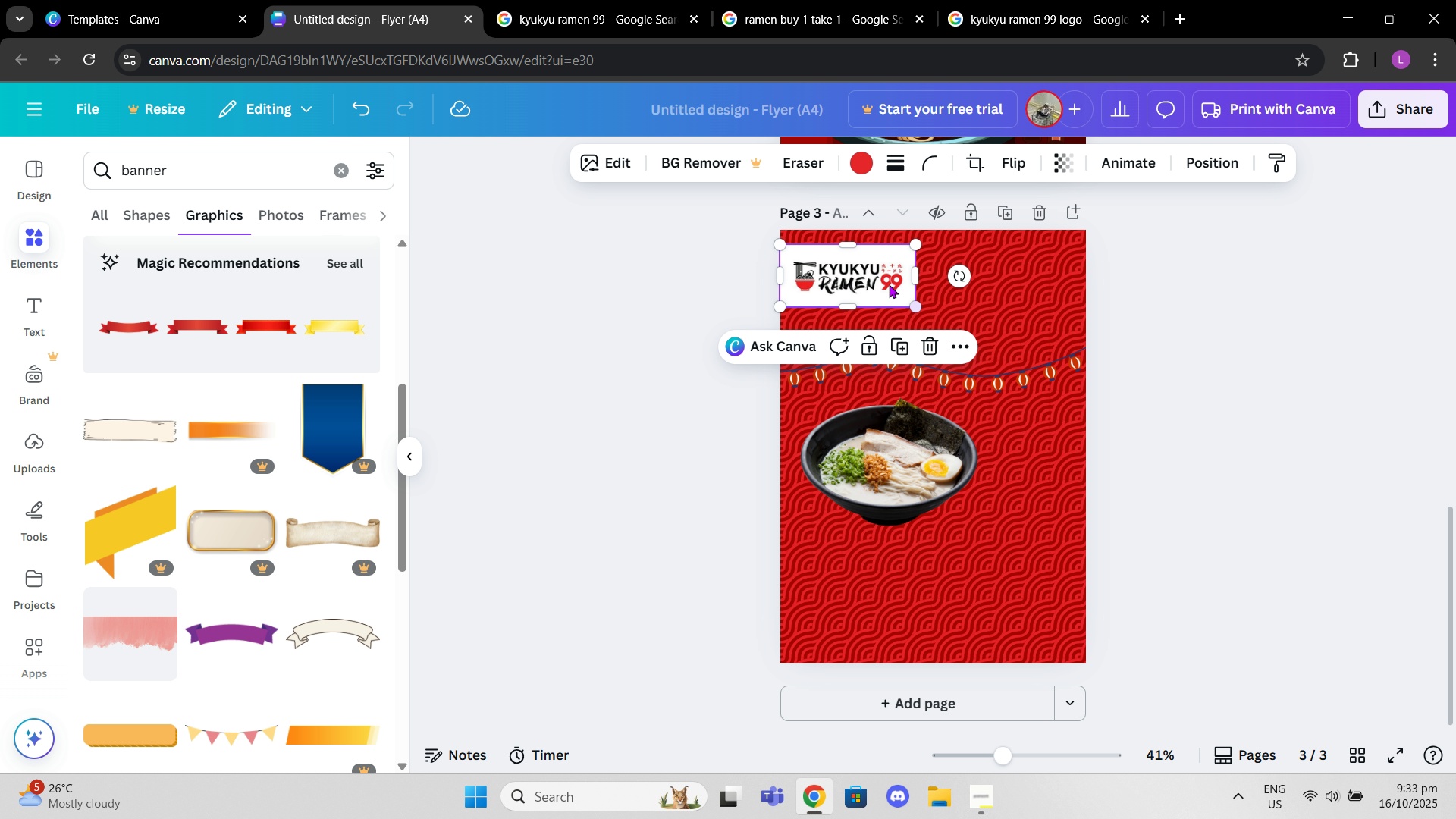 
left_click_drag(start_coordinate=[889, 284], to_coordinate=[909, 297])
 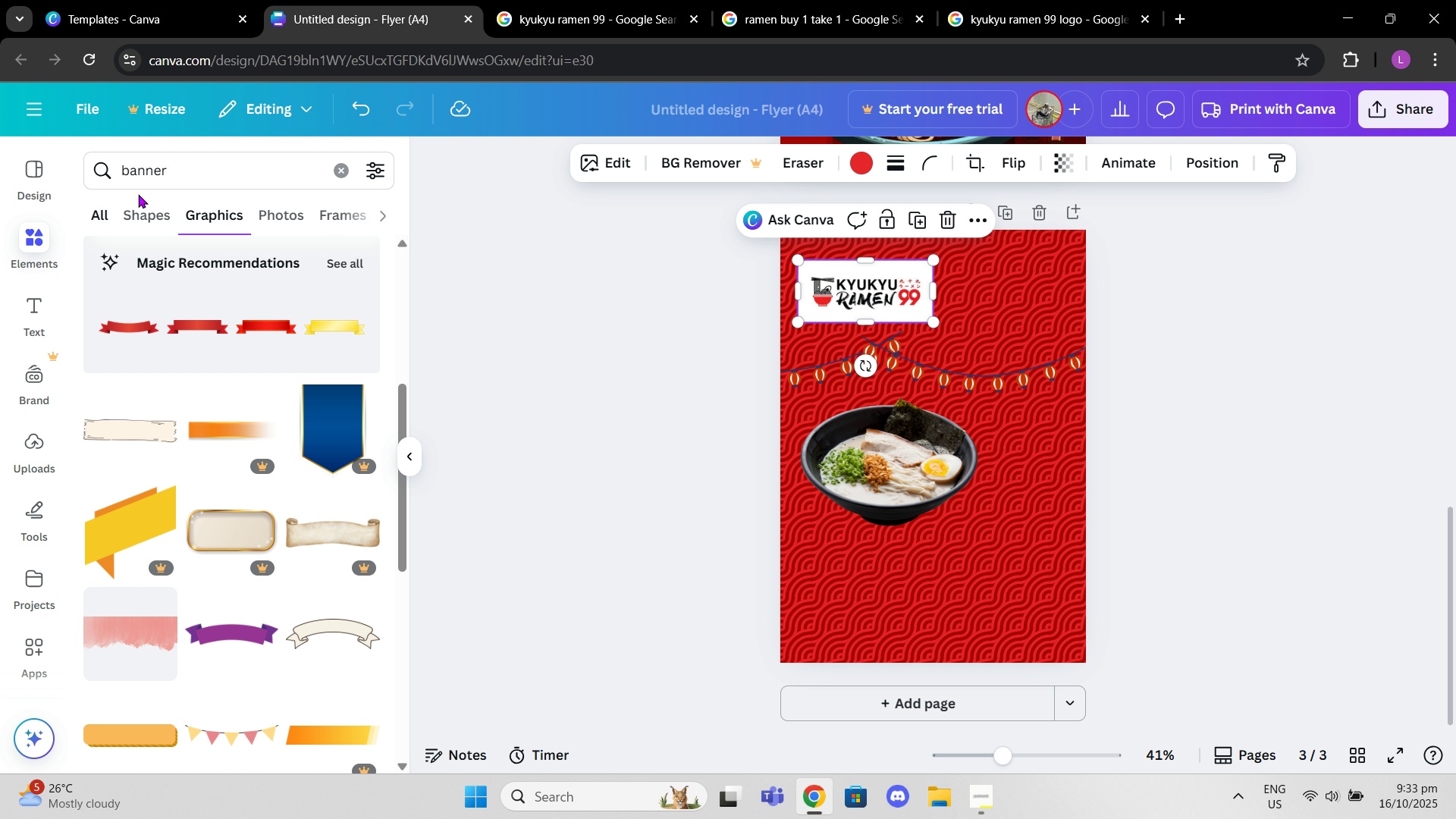 
left_click([204, 157])
 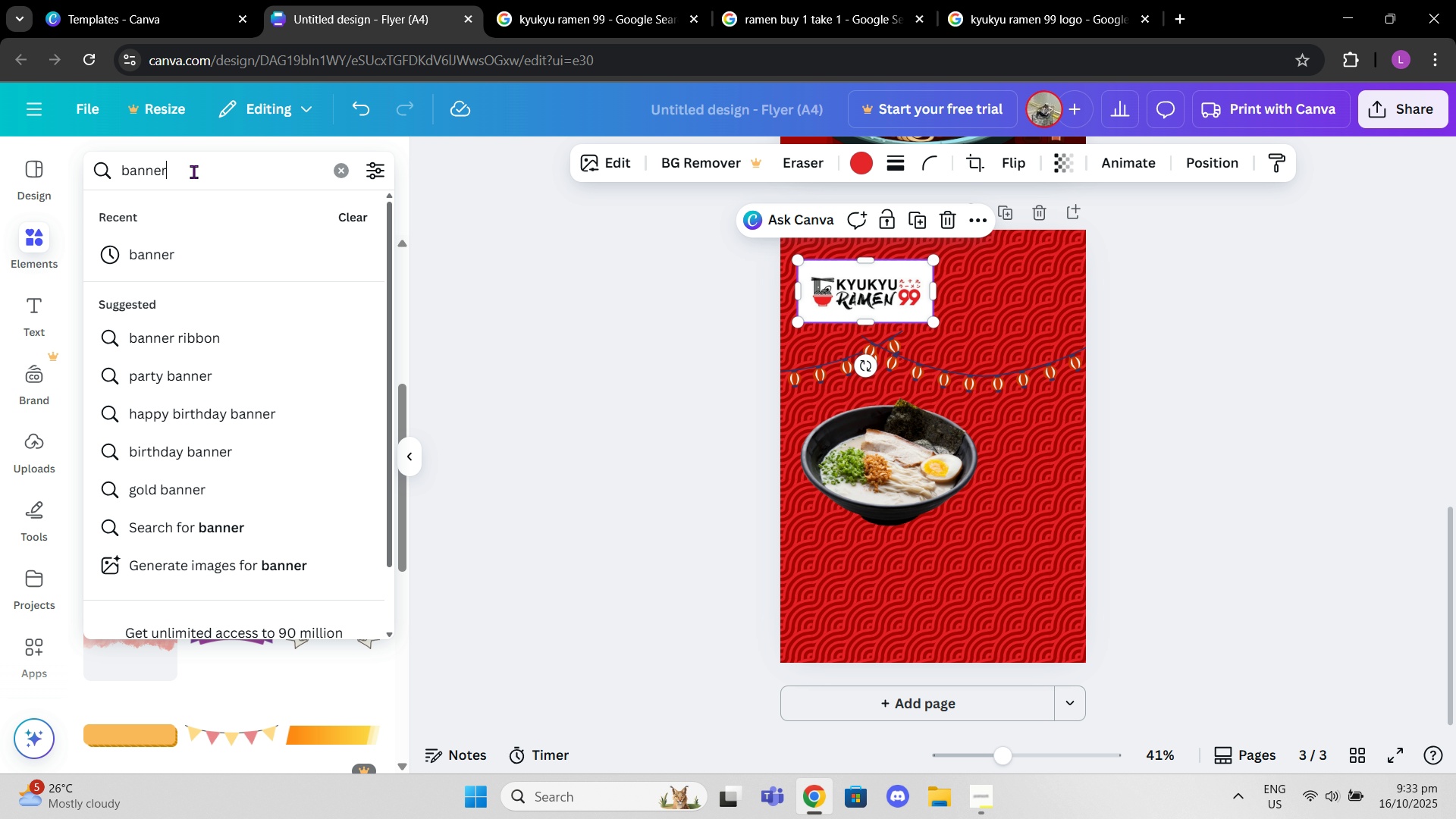 
left_click_drag(start_coordinate=[187, 177], to_coordinate=[114, 177])
 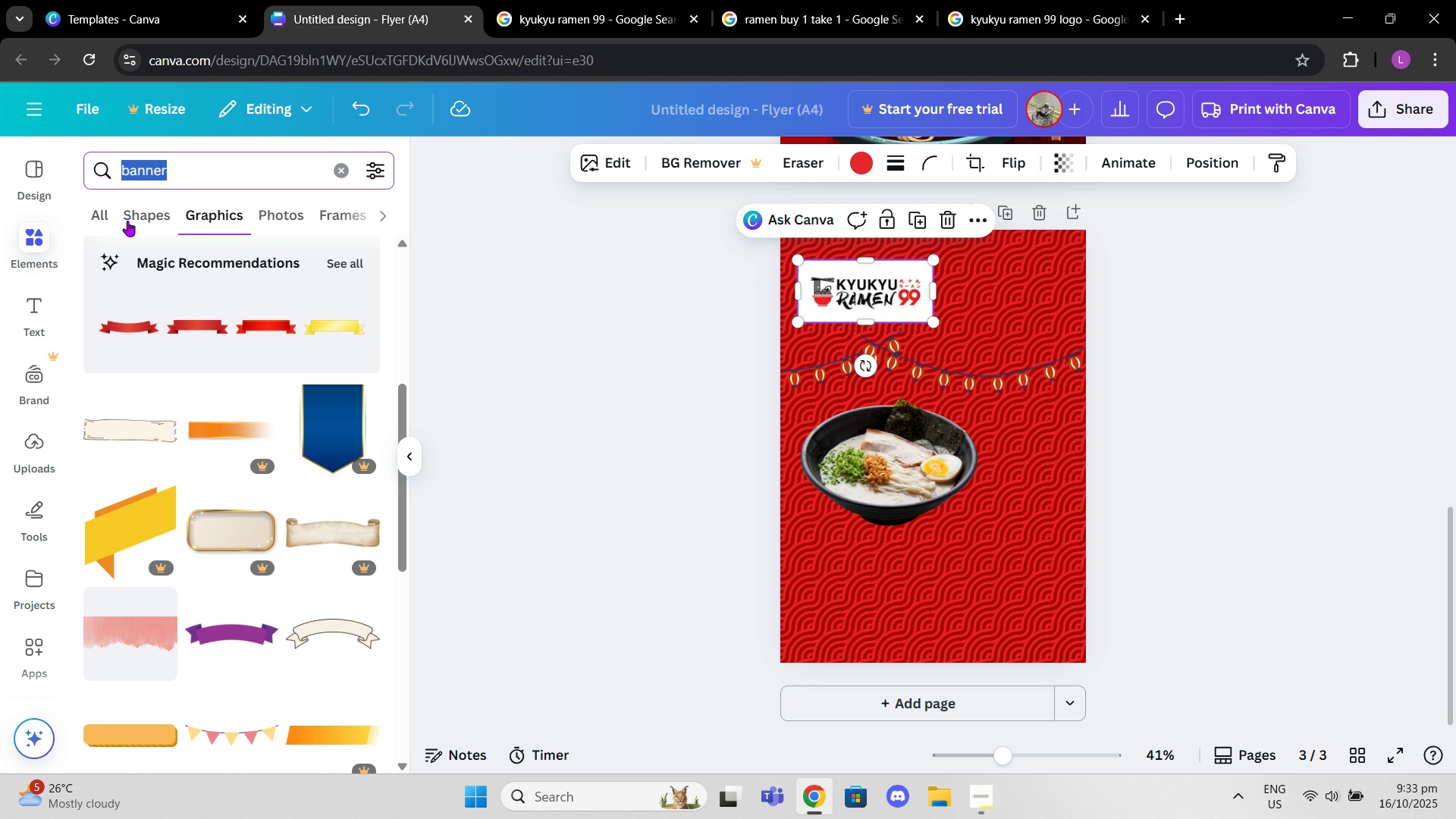 
scroll: coordinate [253, 524], scroll_direction: down, amount: 6.0
 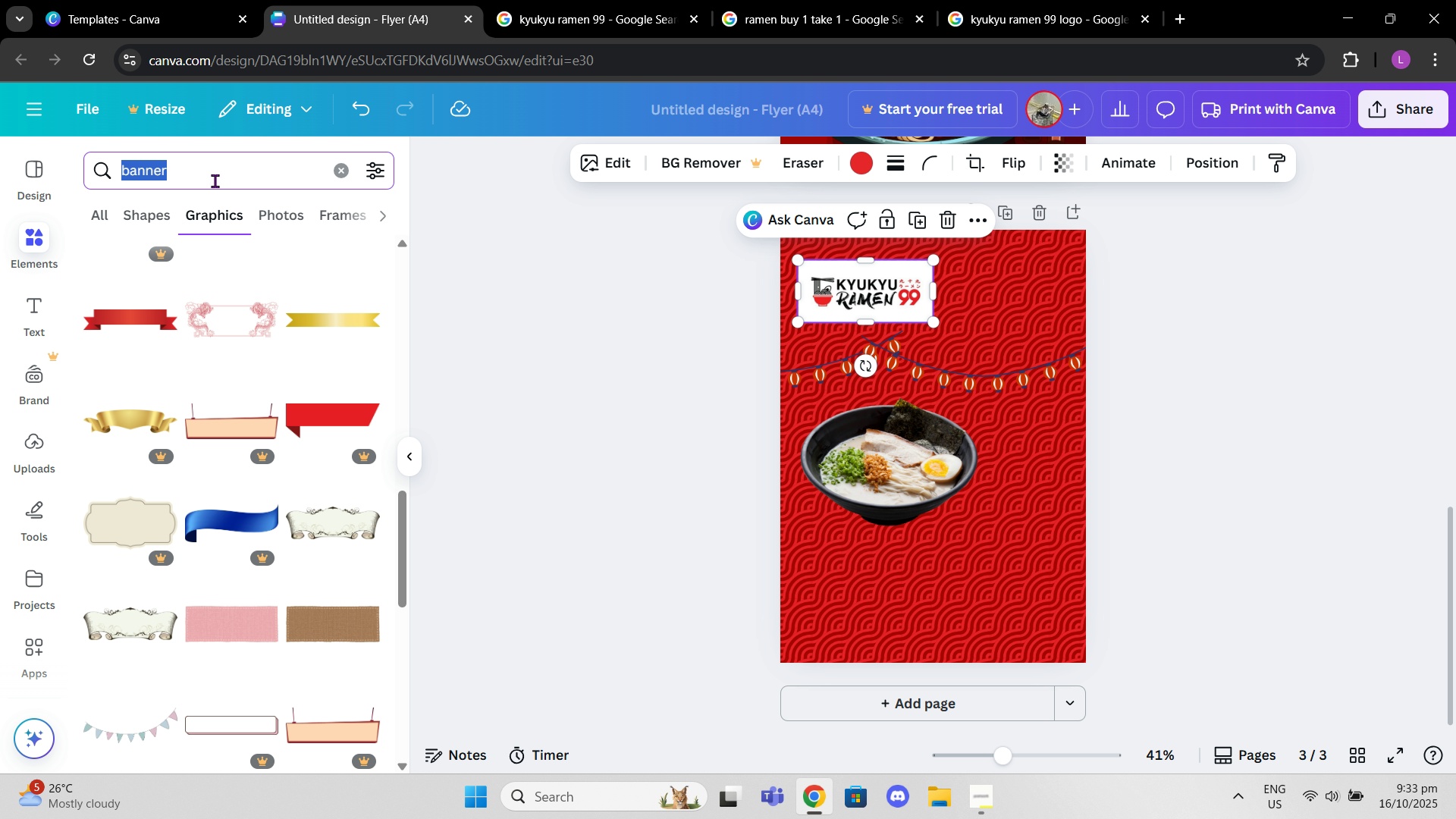 
left_click([215, 180])
 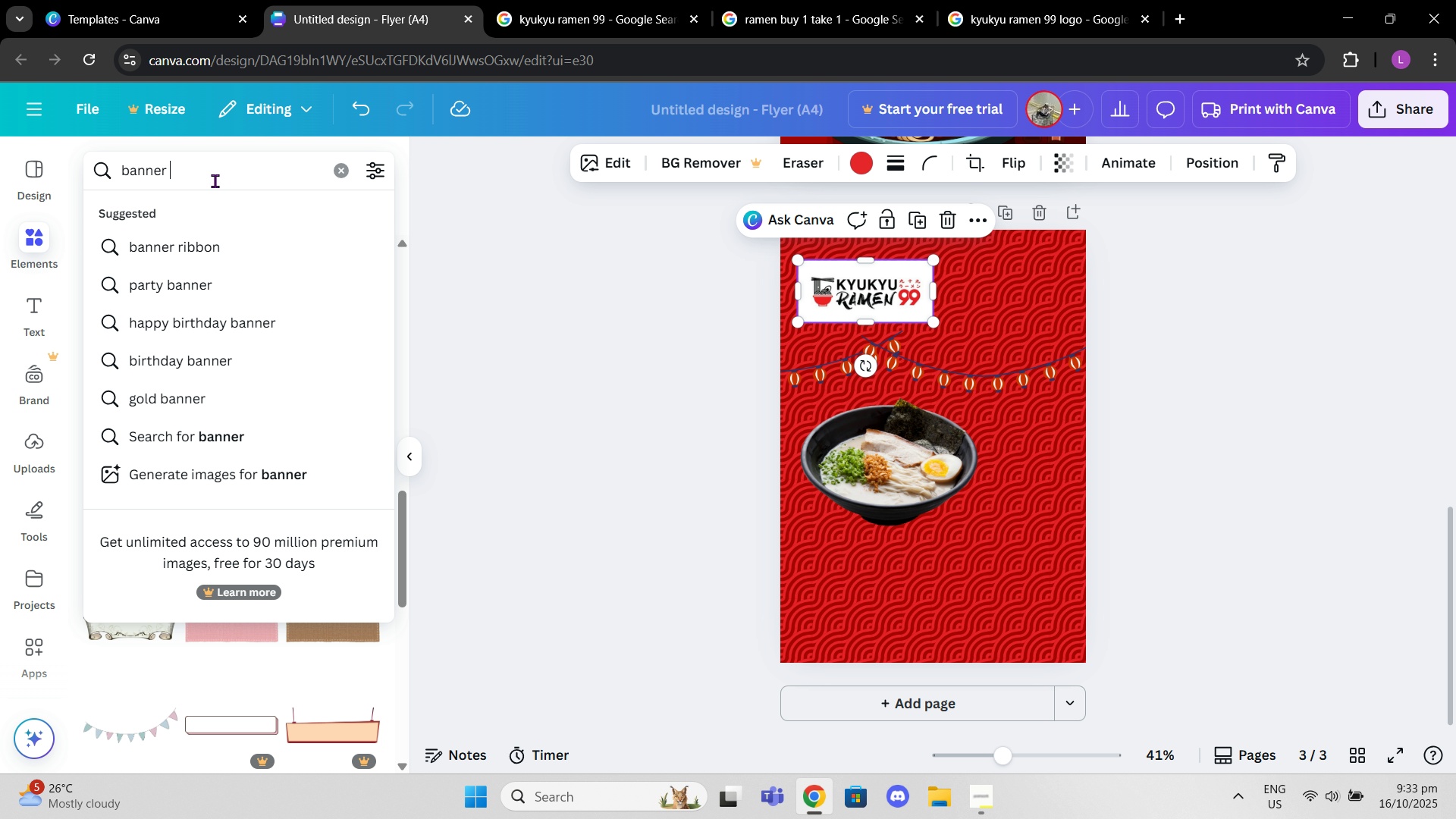 
type( japanese[PageUp])
 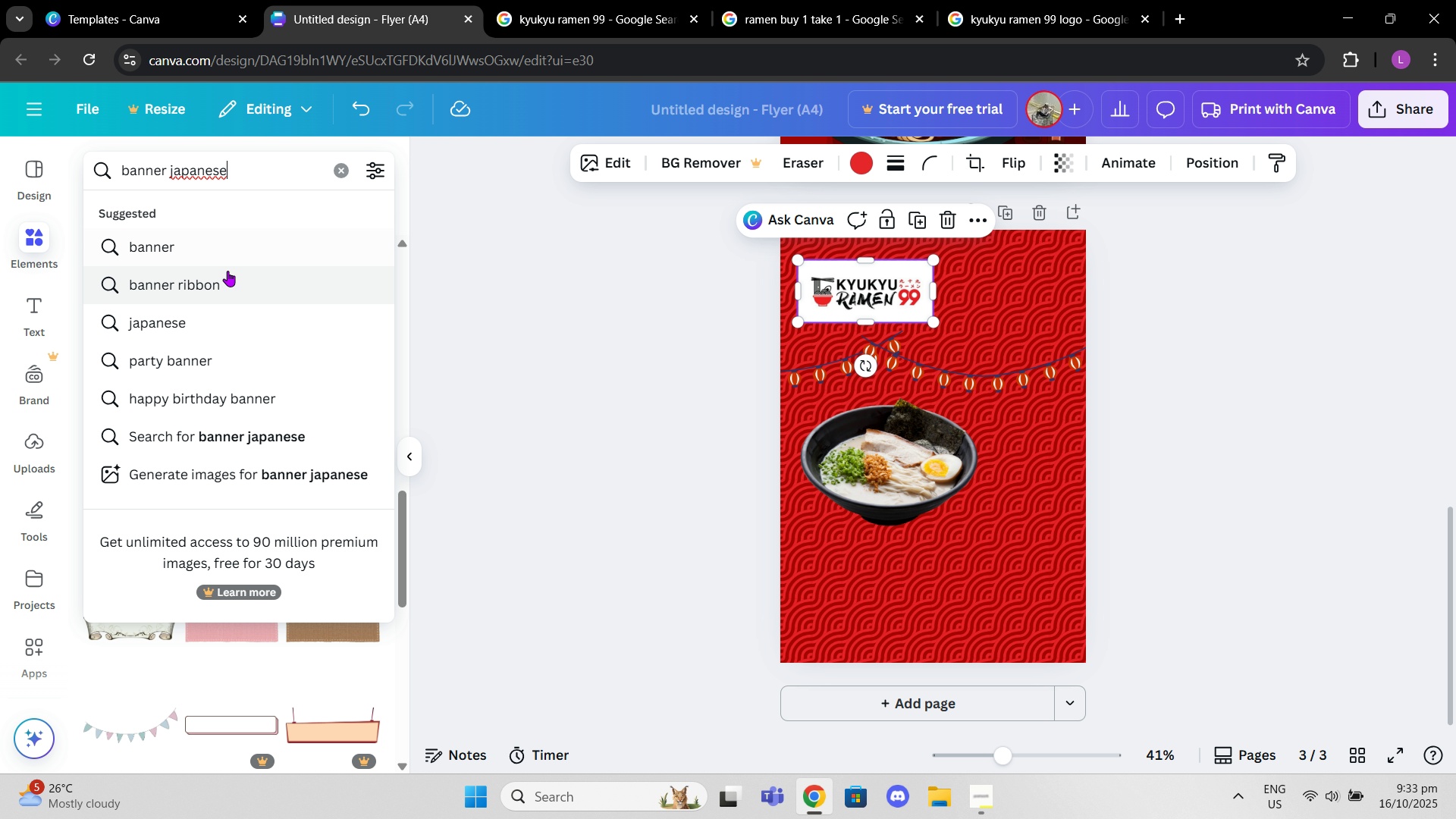 
key(Enter)
 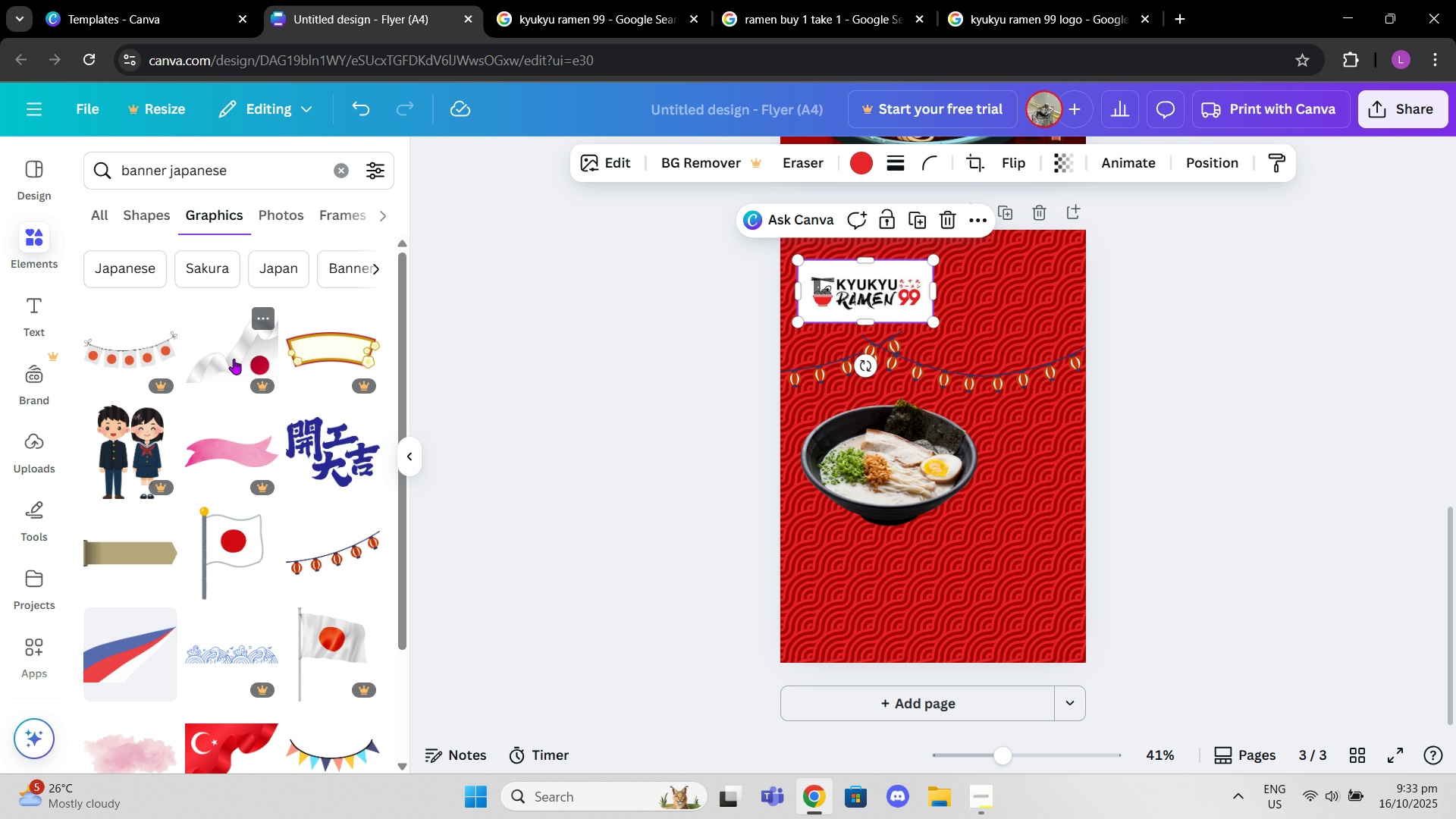 
scroll: coordinate [315, 435], scroll_direction: down, amount: 10.0
 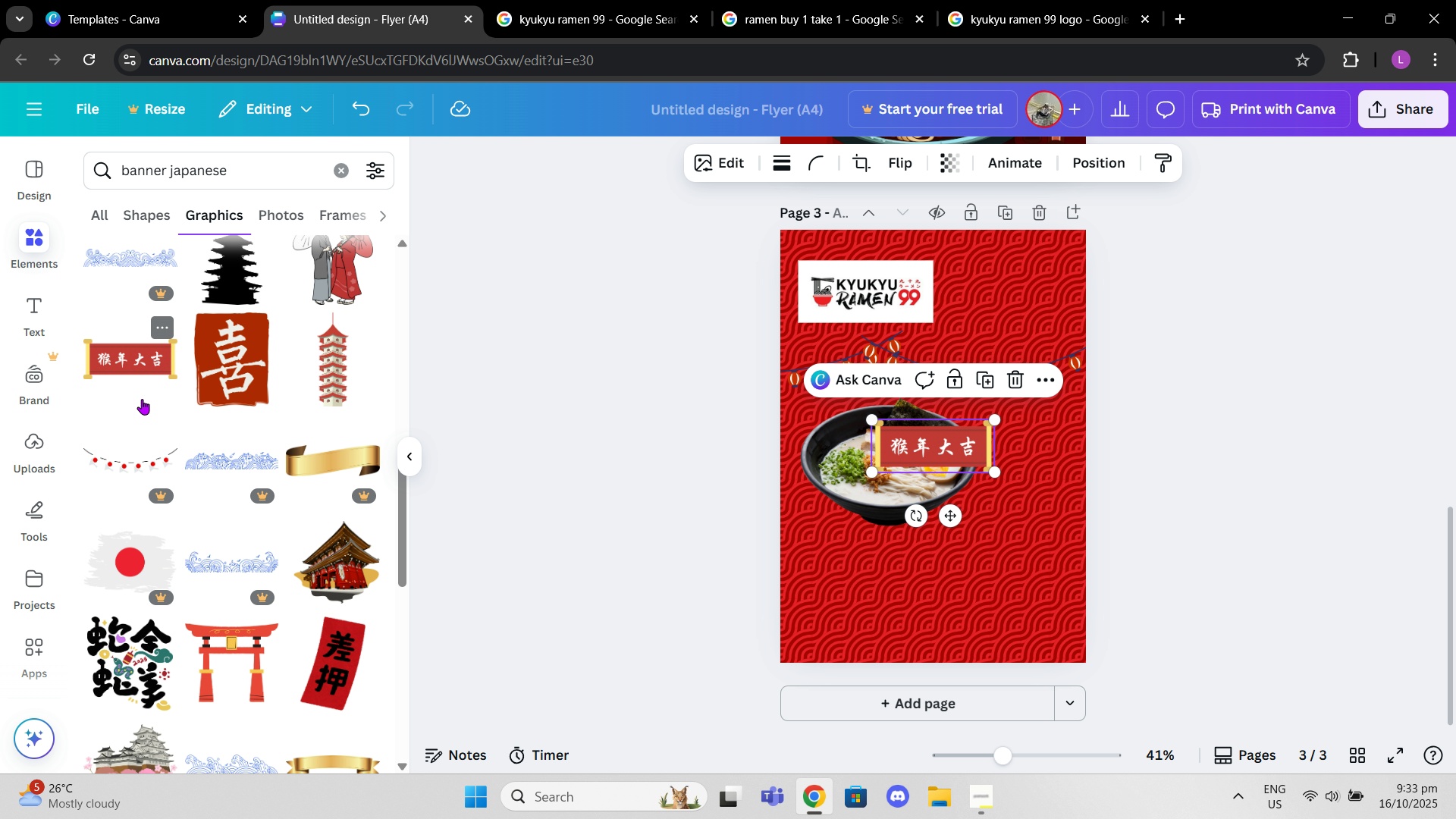 
left_click([142, 399])
 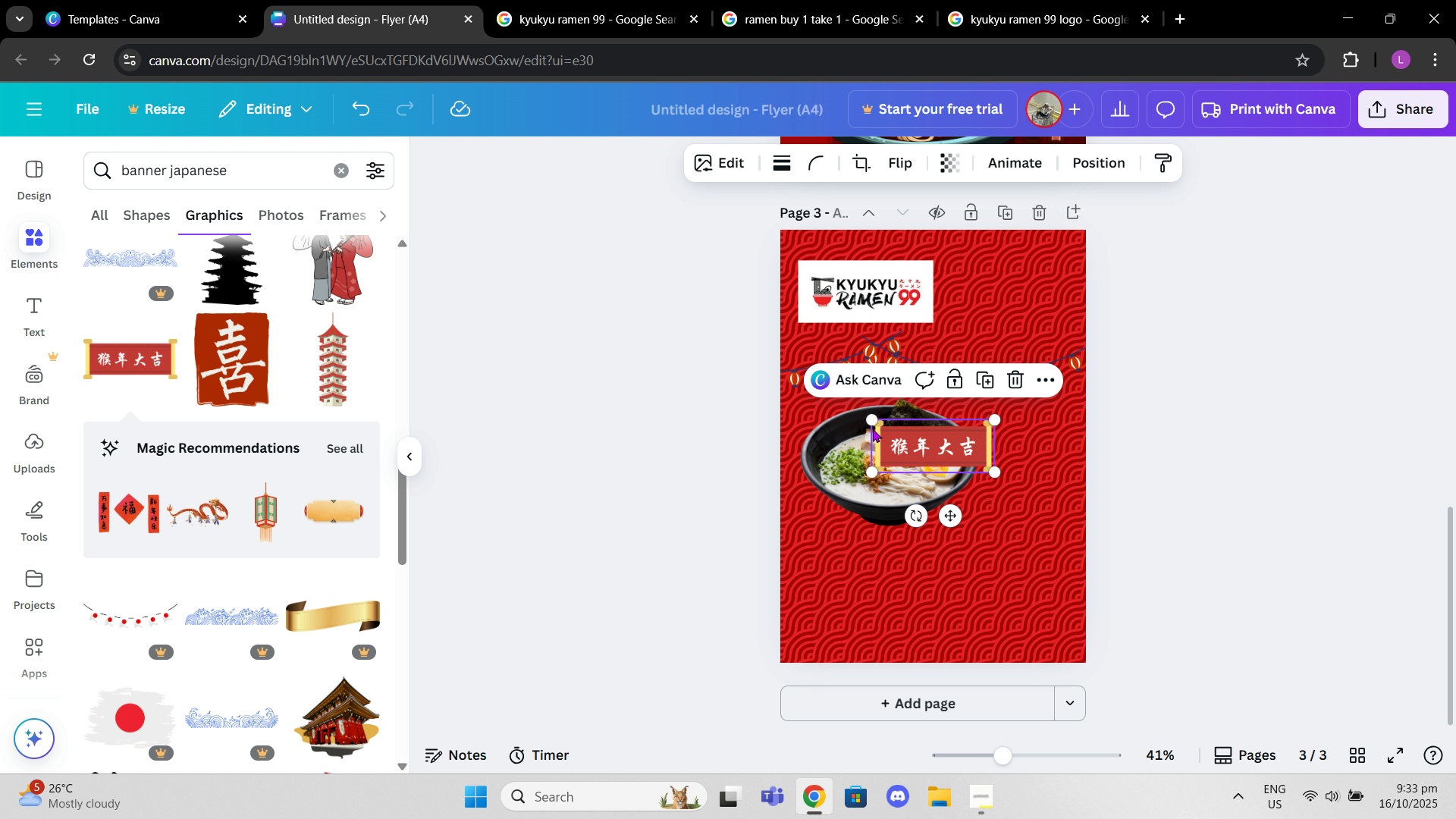 
left_click_drag(start_coordinate=[871, 422], to_coordinate=[808, 389])
 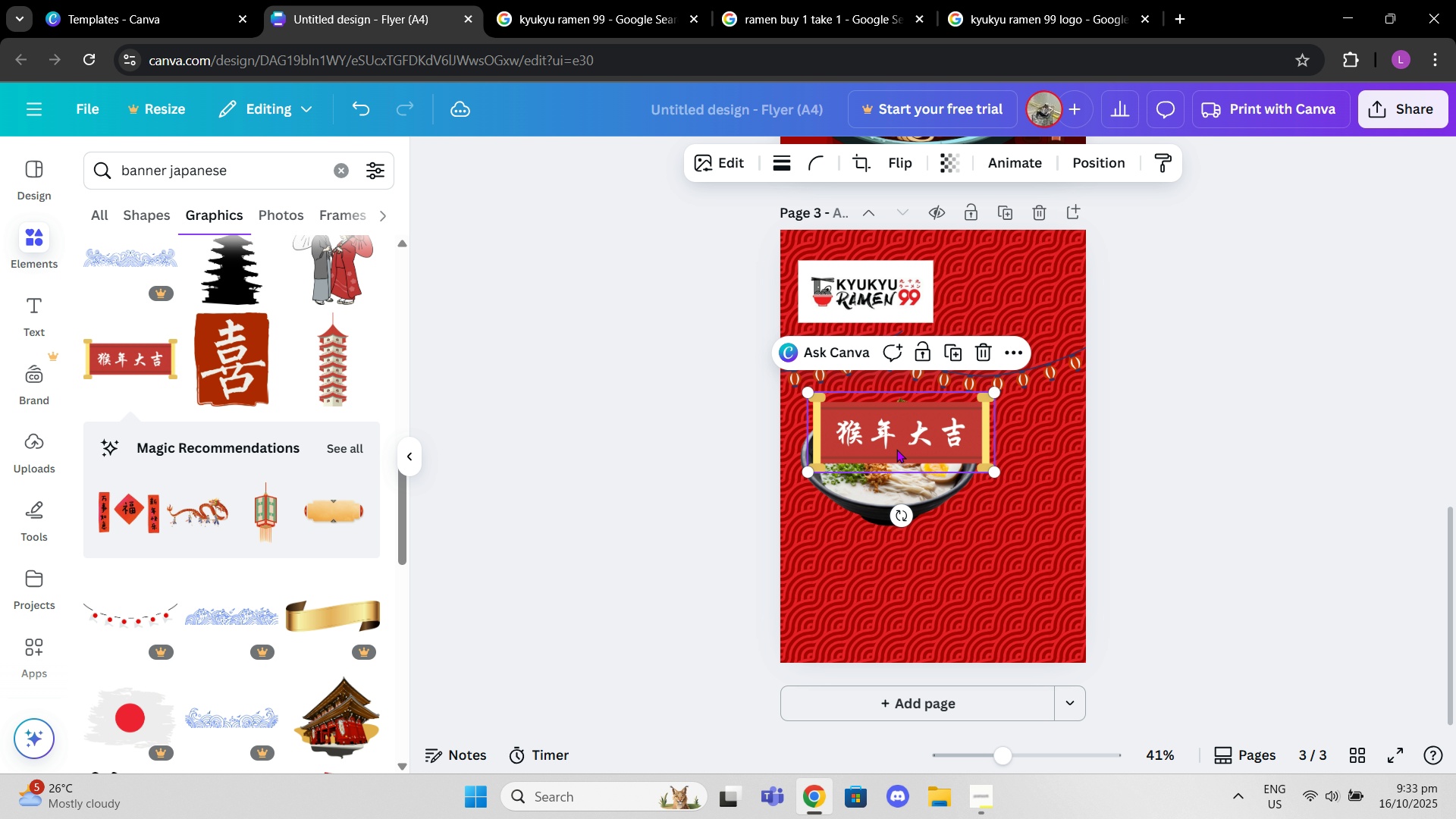 
left_click_drag(start_coordinate=[896, 430], to_coordinate=[931, 437])
 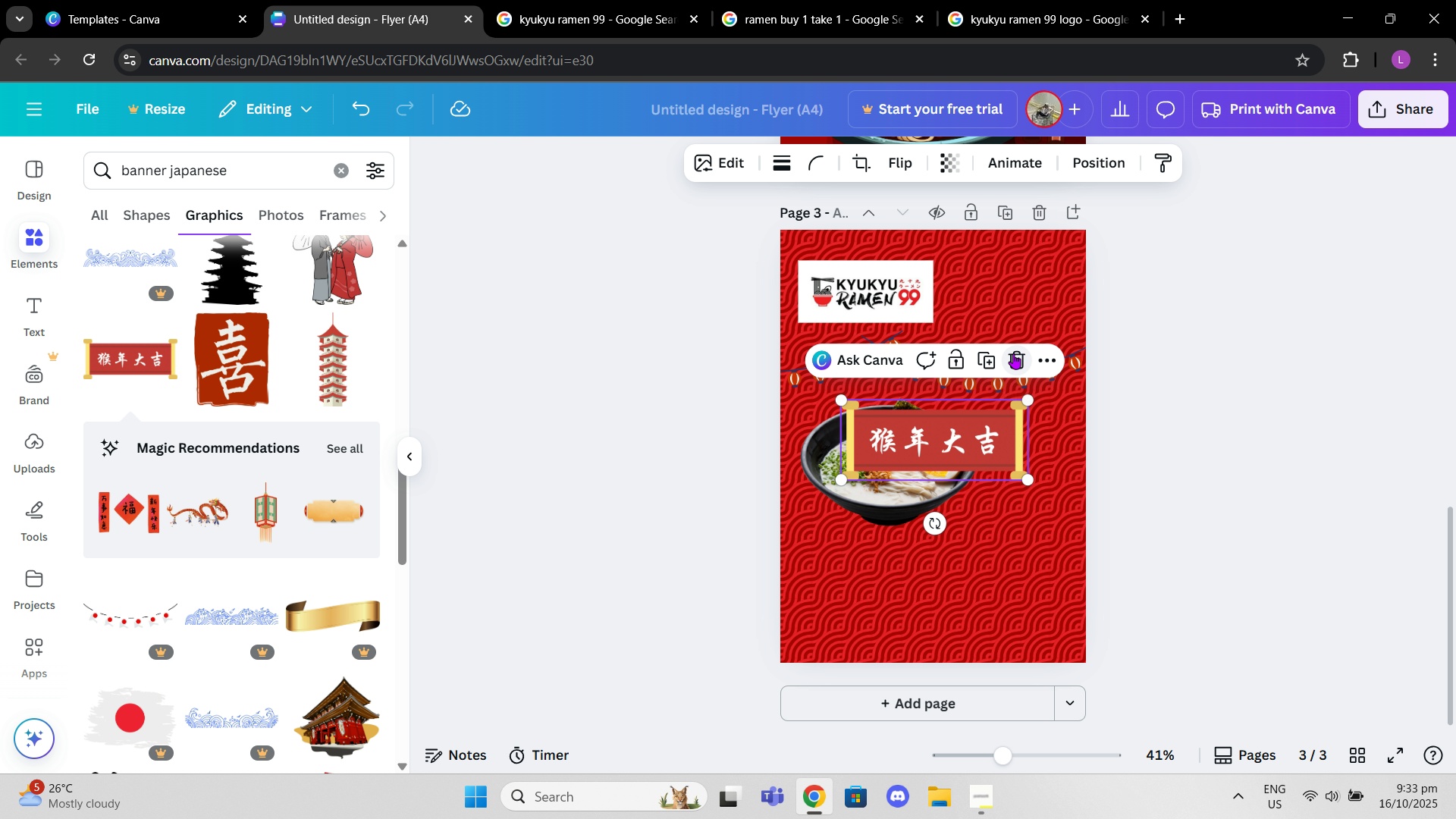 
left_click([1021, 360])
 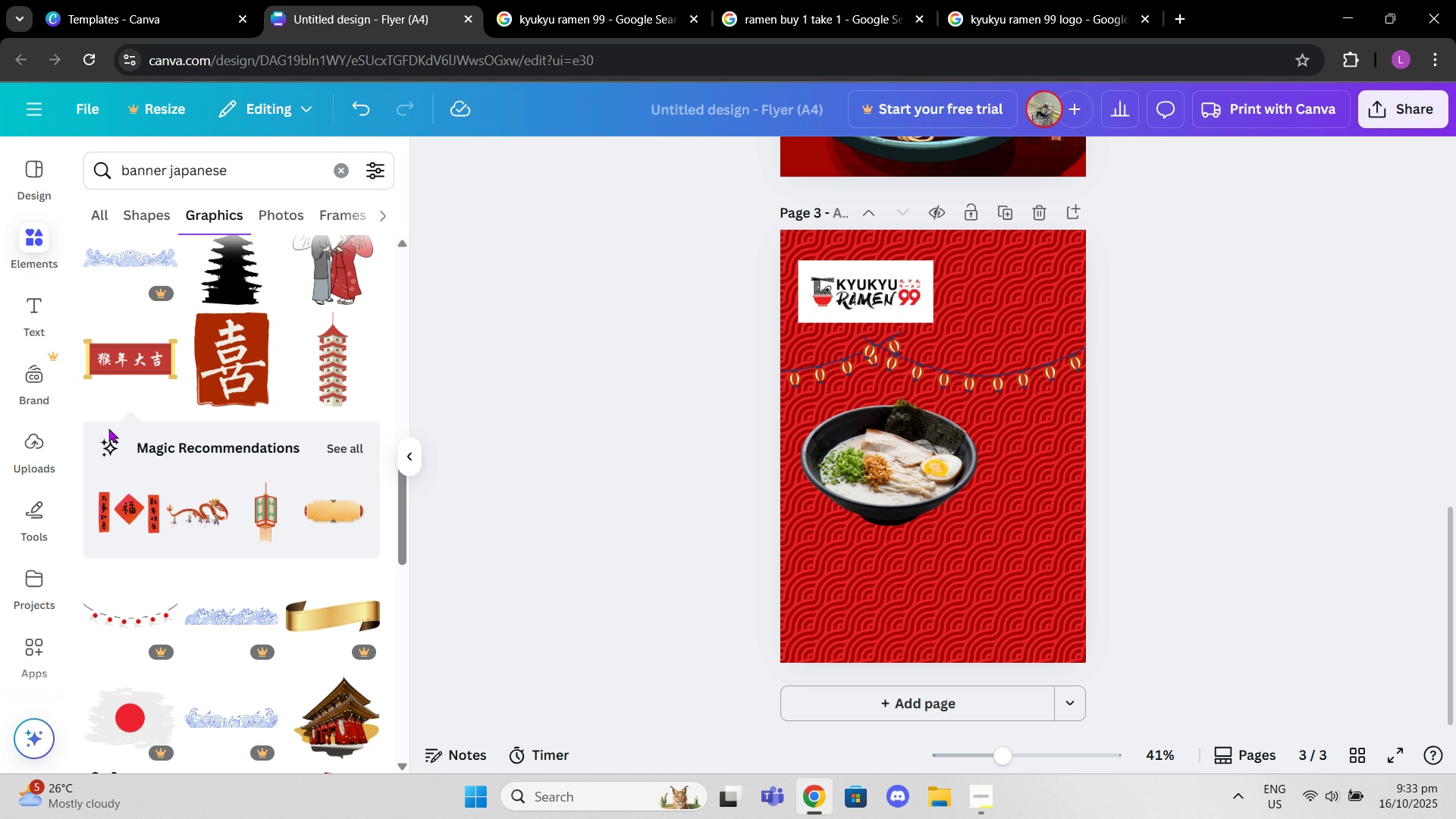 
scroll: coordinate [118, 448], scroll_direction: down, amount: 4.0
 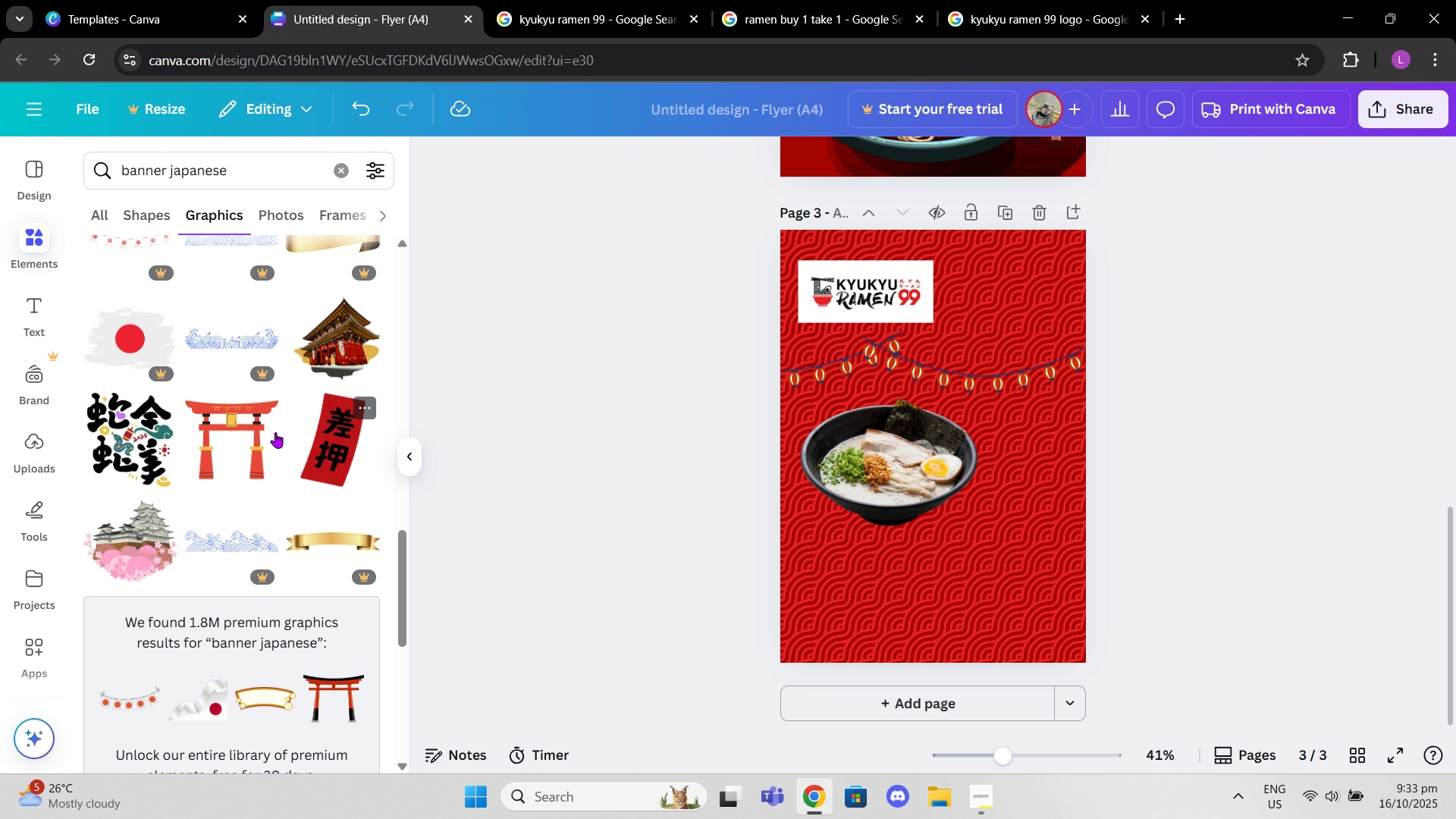 
left_click([234, 453])
 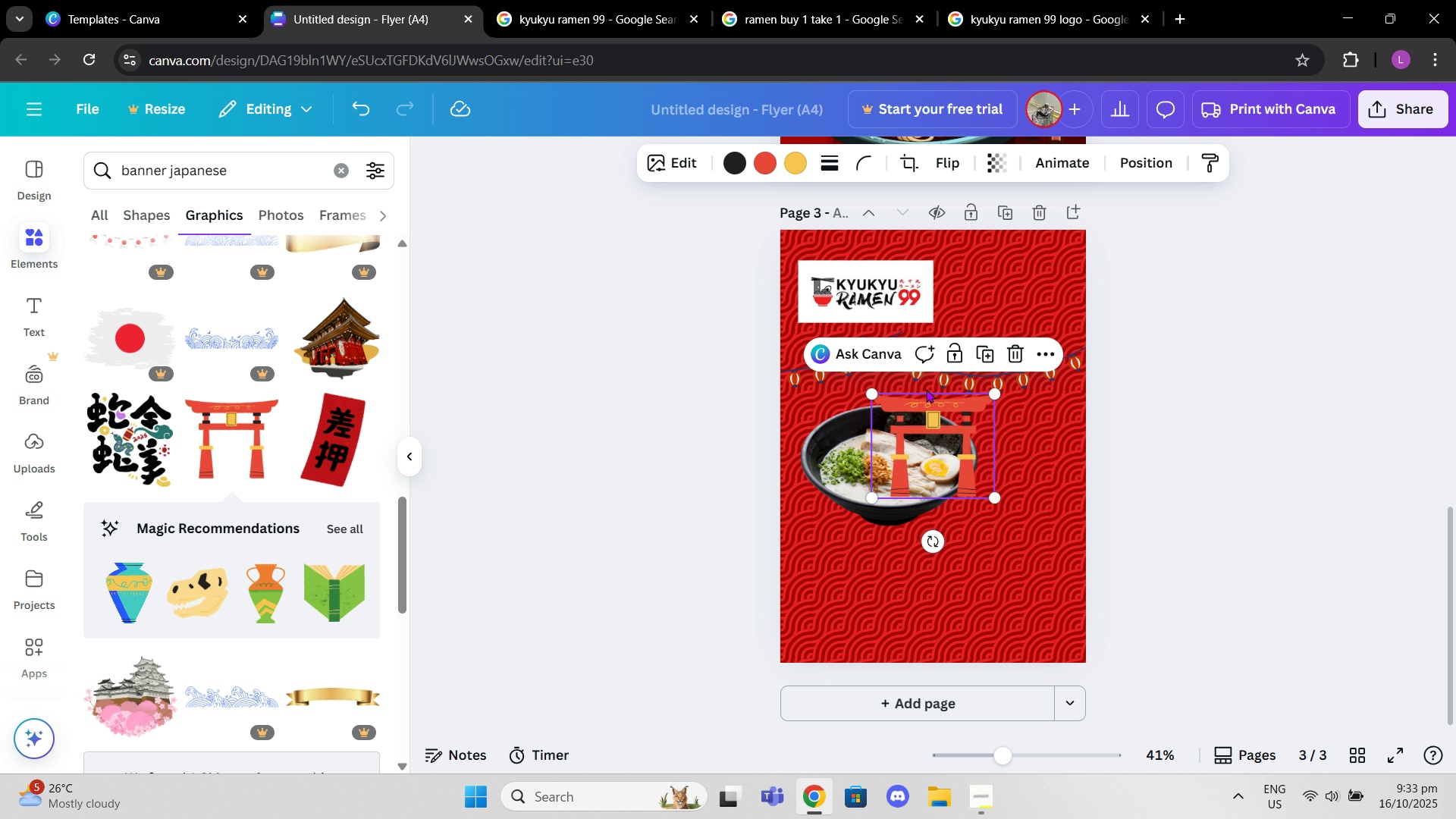 
left_click([1006, 359])
 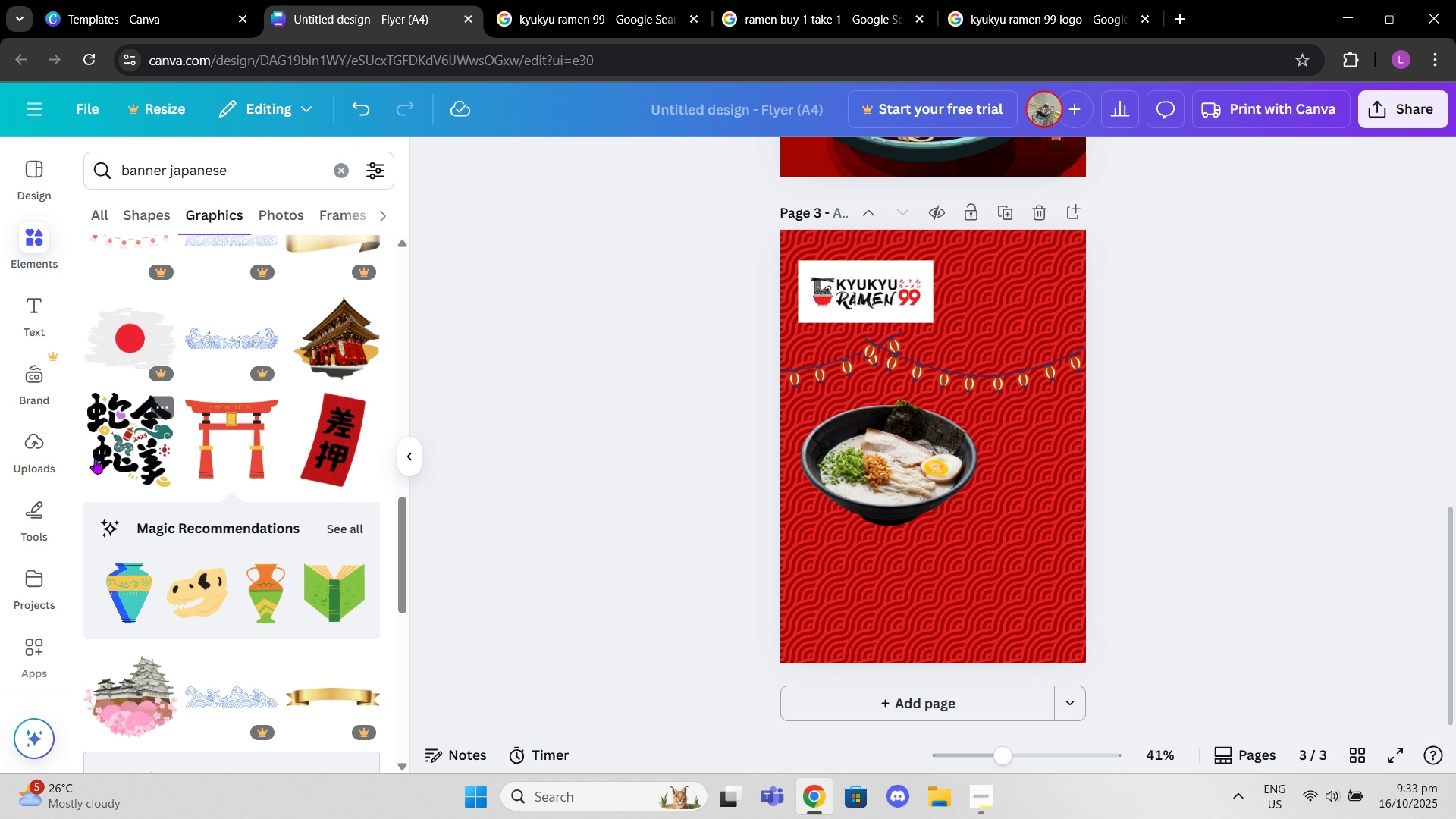 
scroll: coordinate [237, 512], scroll_direction: down, amount: 15.0
 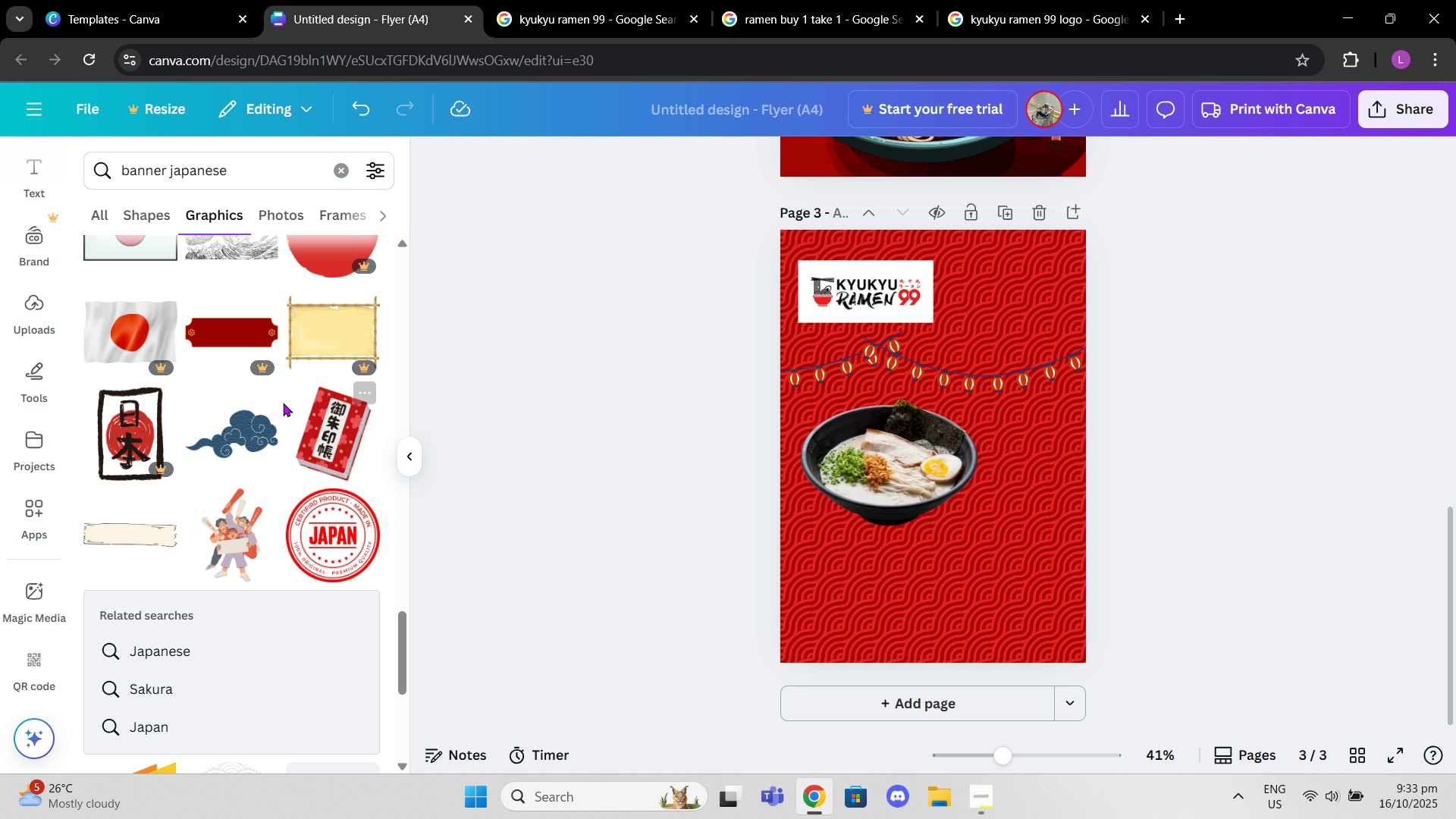 
left_click([156, 522])
 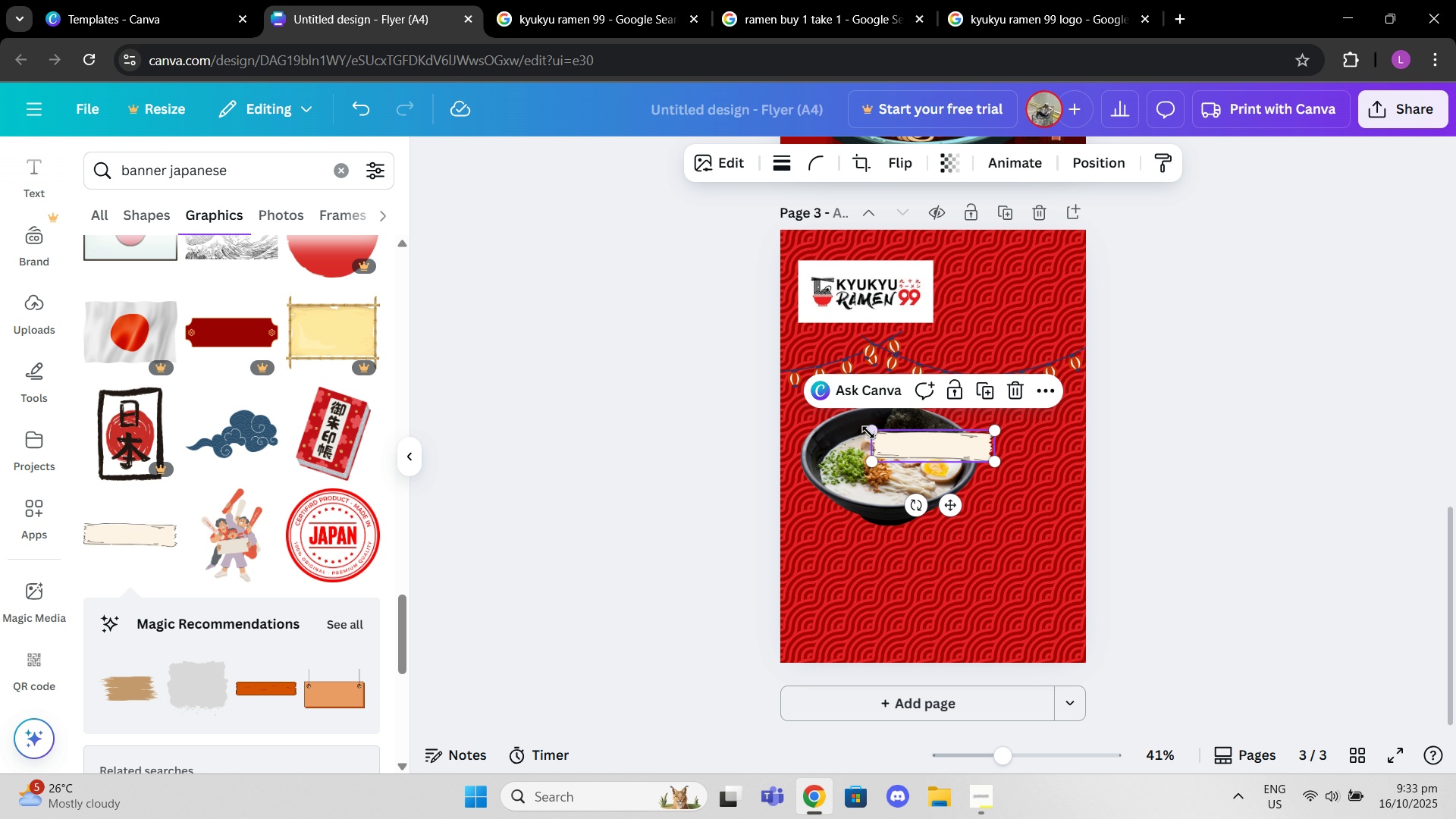 
left_click_drag(start_coordinate=[868, 432], to_coordinate=[742, 340])
 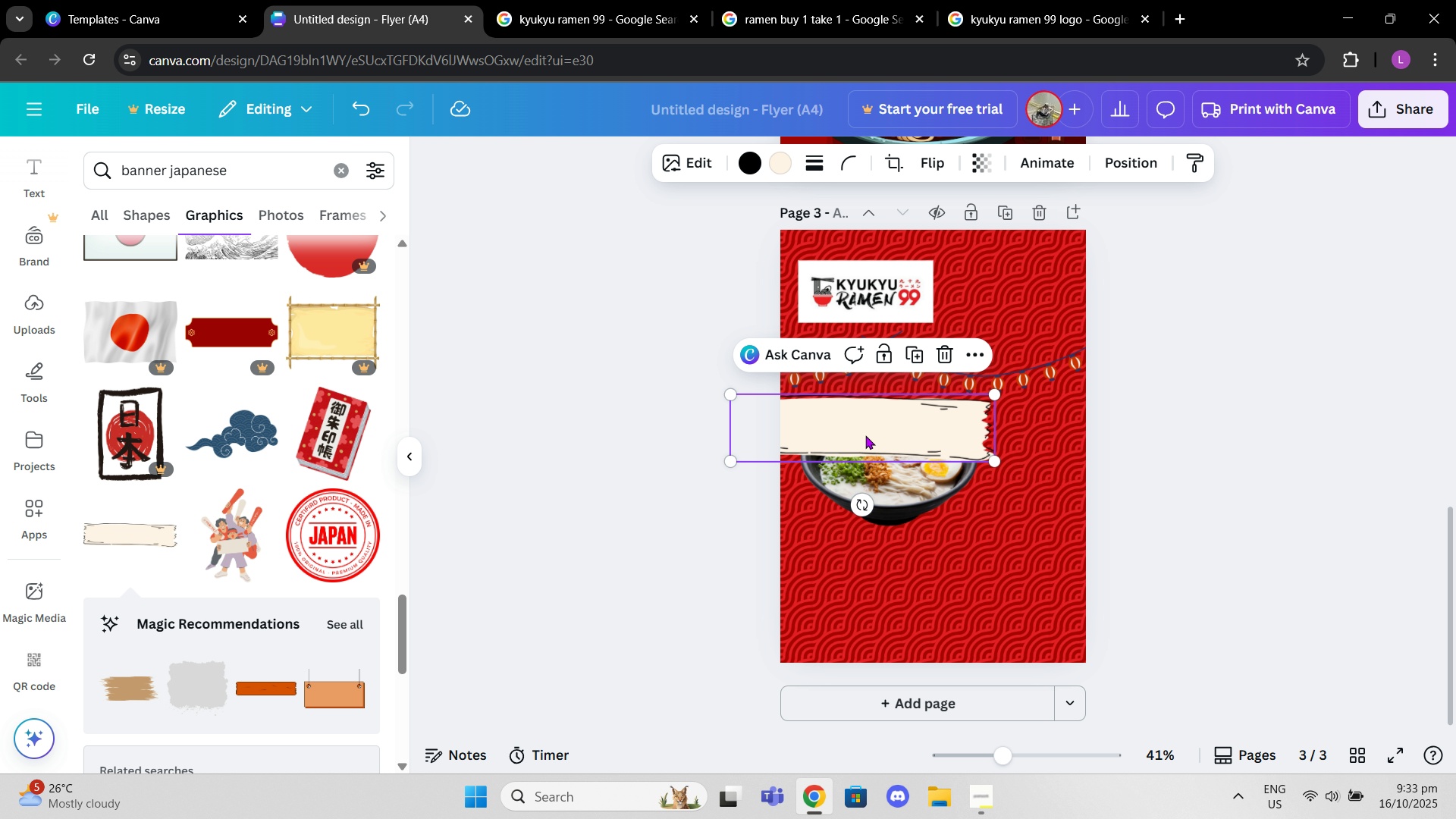 
left_click_drag(start_coordinate=[869, 438], to_coordinate=[936, 306])
 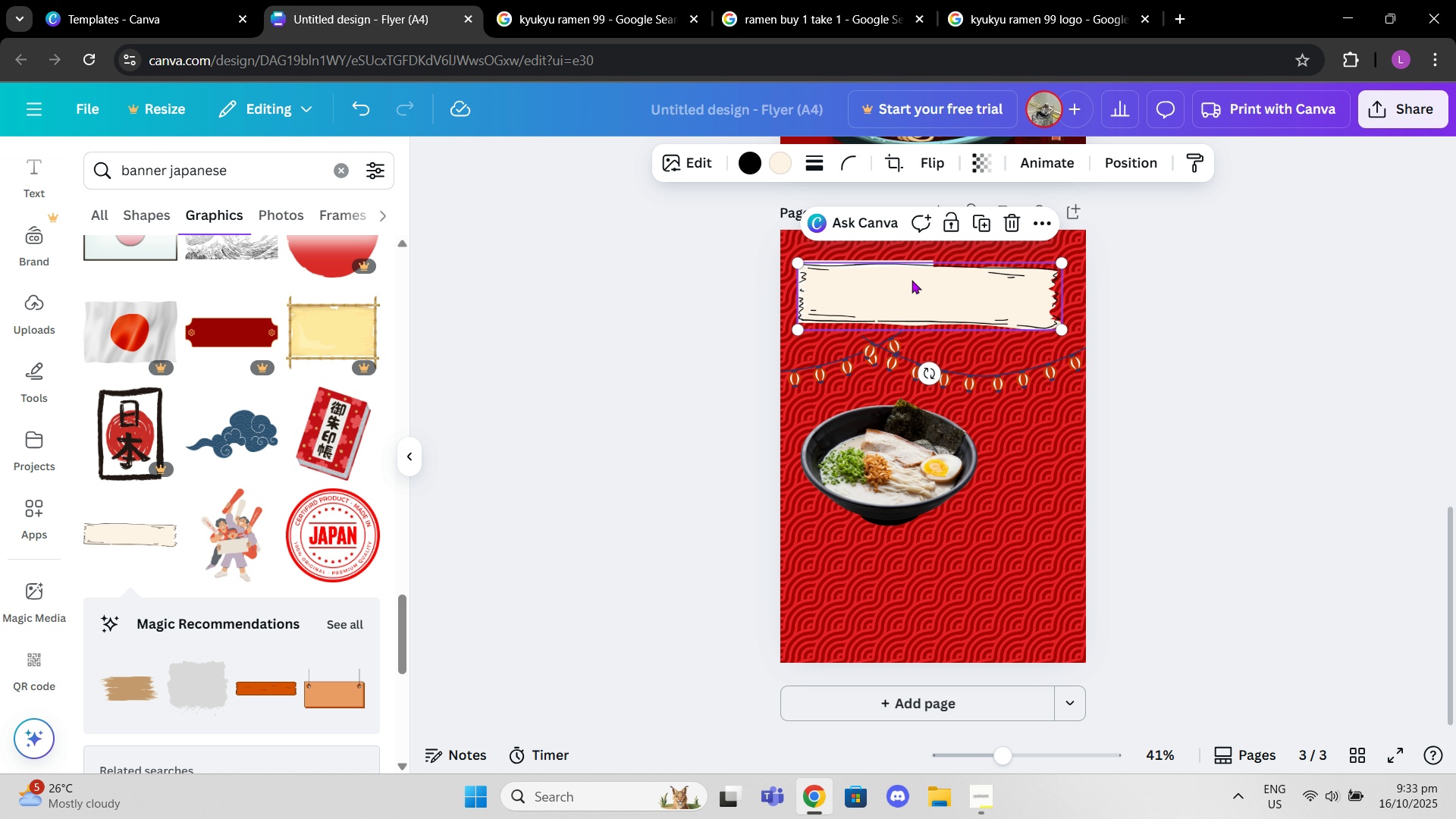 
left_click_drag(start_coordinate=[912, 283], to_coordinate=[927, 316])
 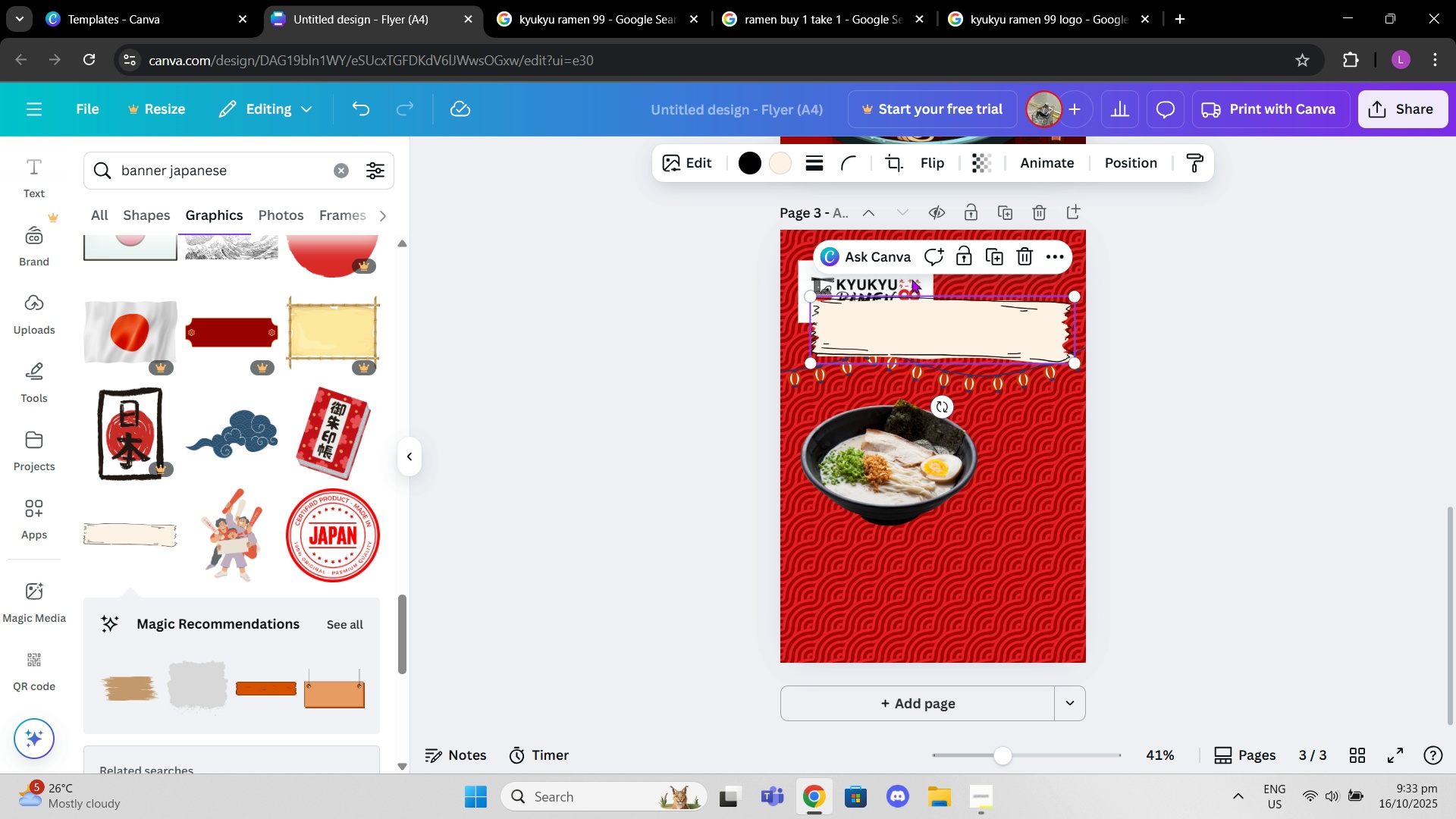 
left_click_drag(start_coordinate=[912, 279], to_coordinate=[955, 327])
 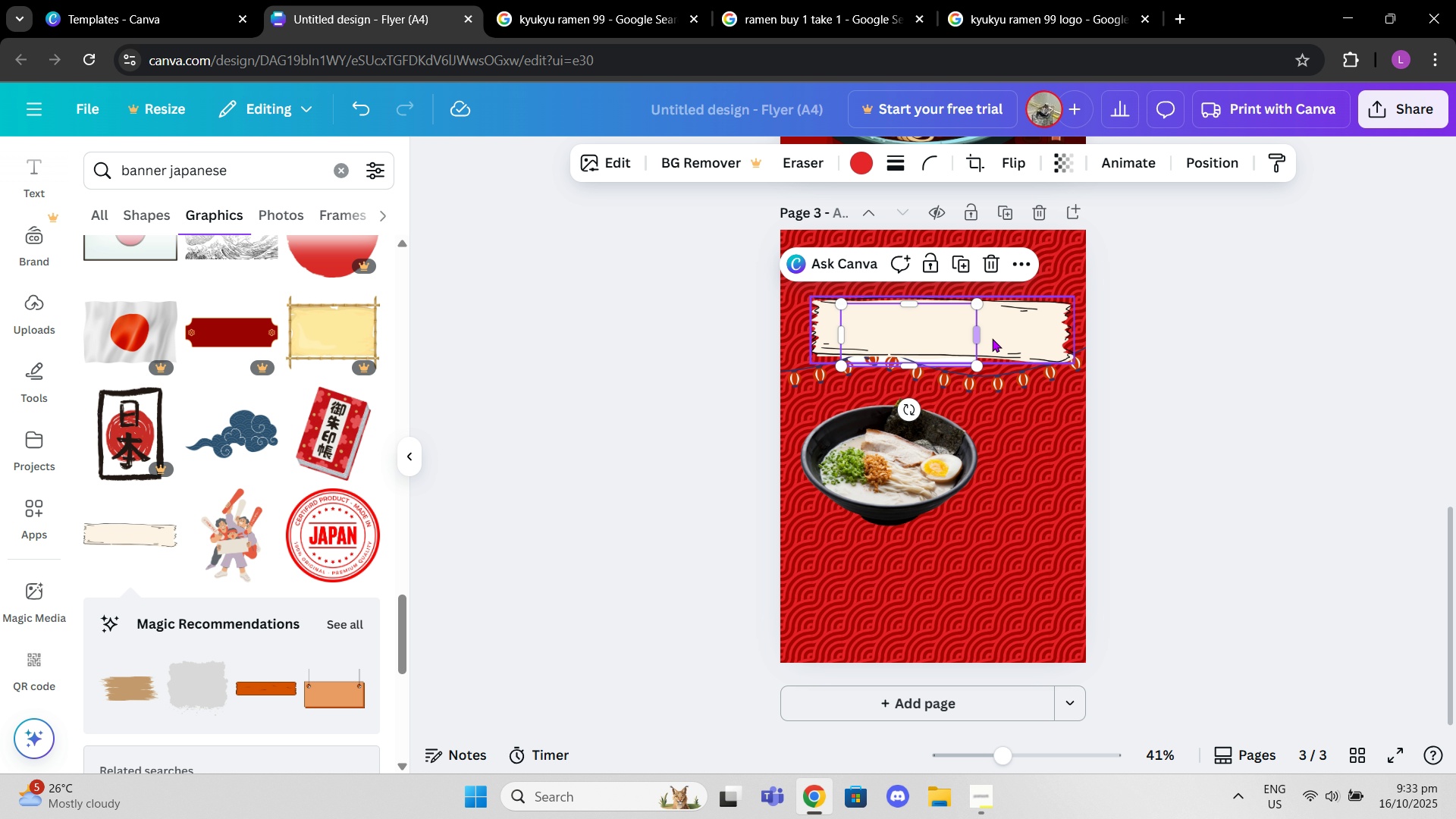 
left_click_drag(start_coordinate=[999, 344], to_coordinate=[990, 303])
 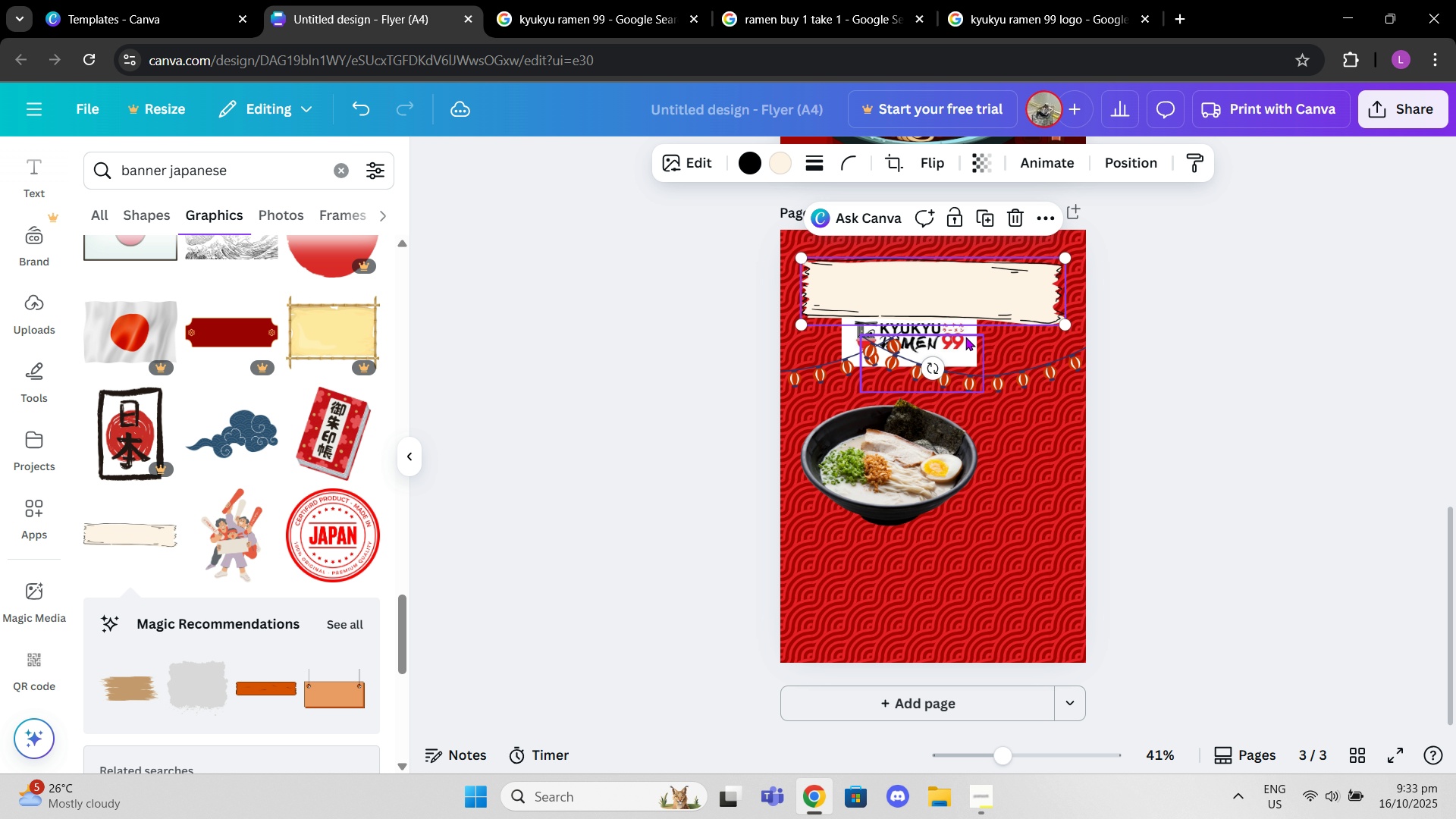 
left_click_drag(start_coordinate=[958, 342], to_coordinate=[967, 293])
 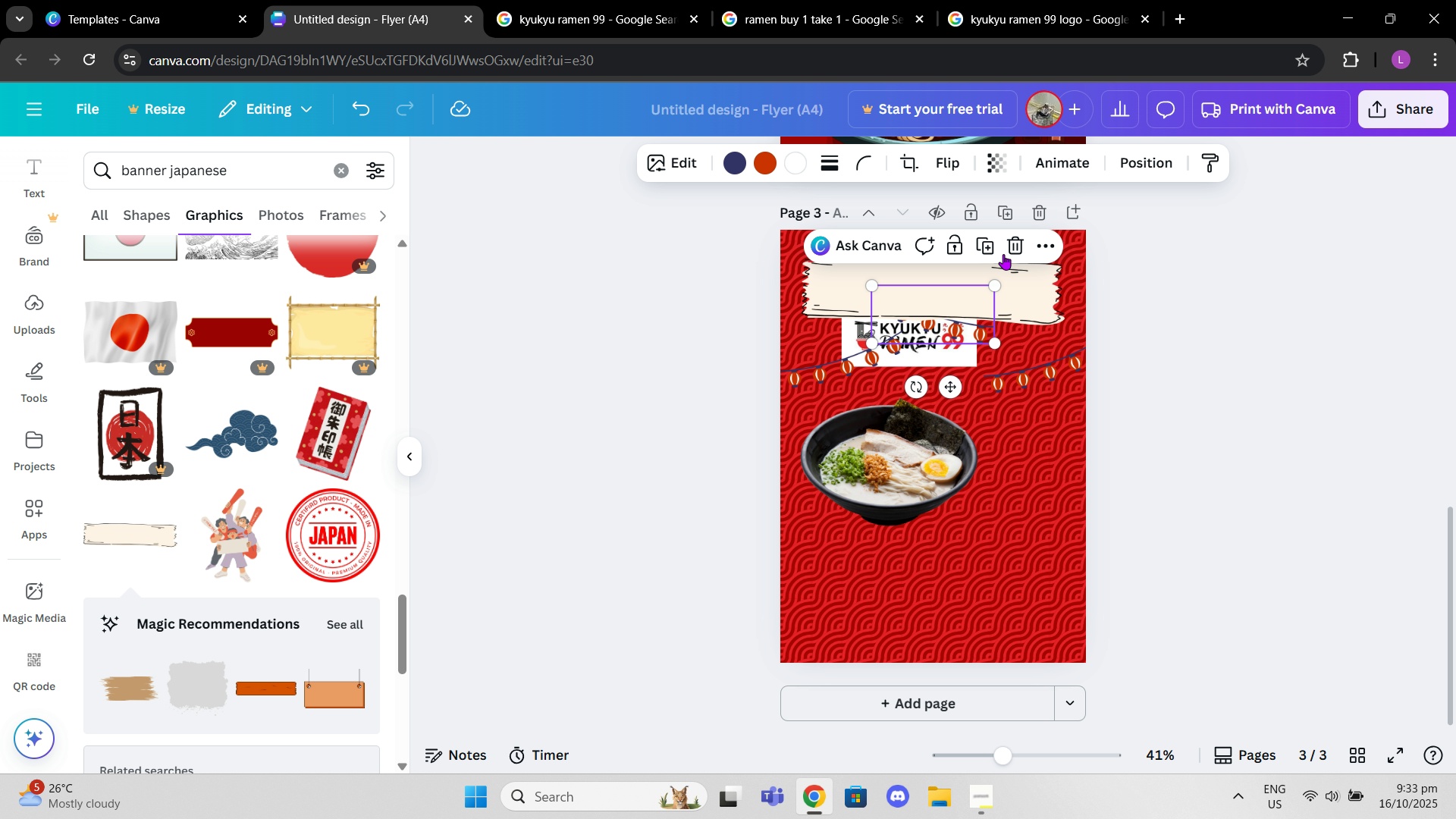 
left_click([1015, 246])
 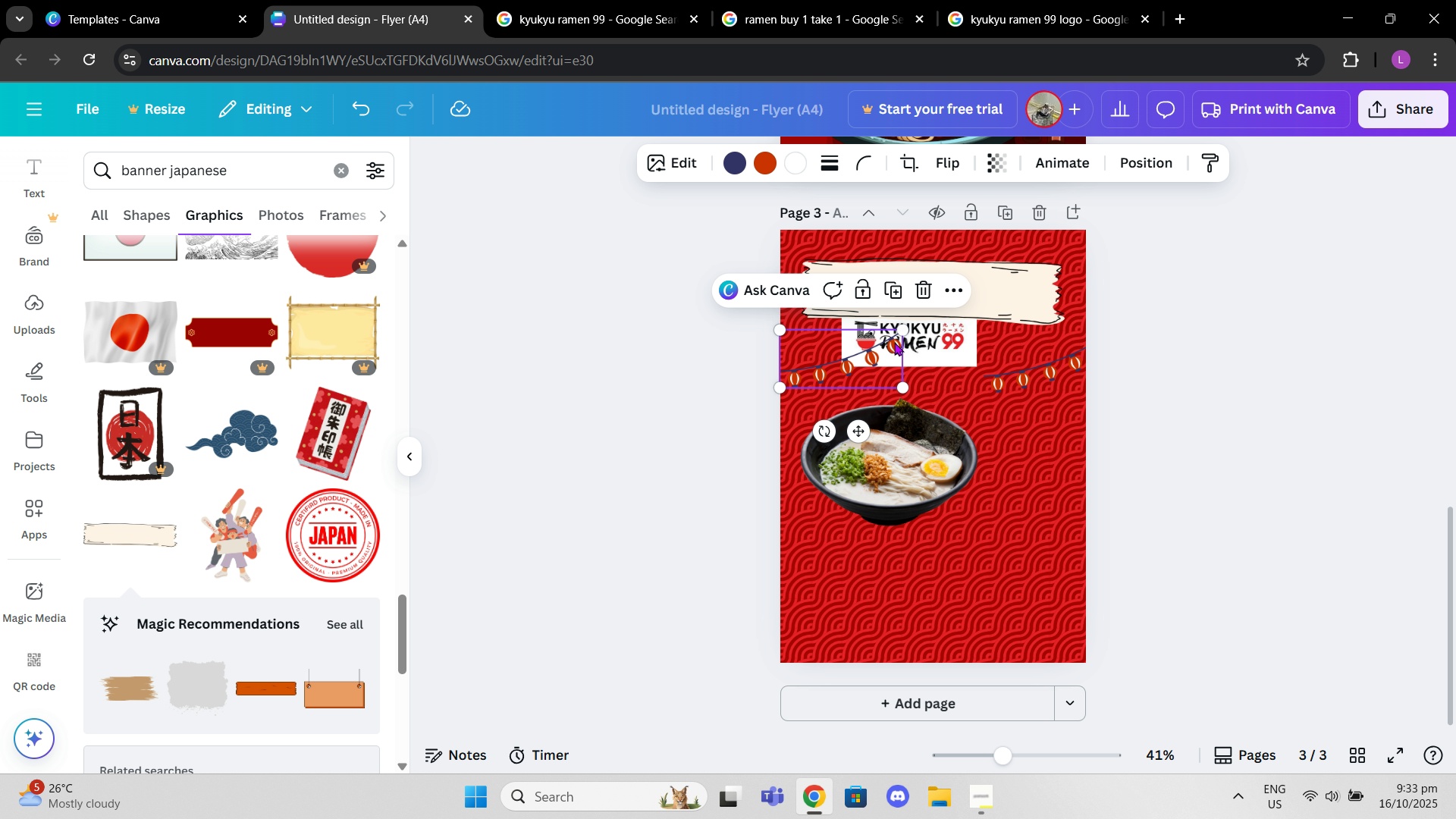 
left_click([891, 343])
 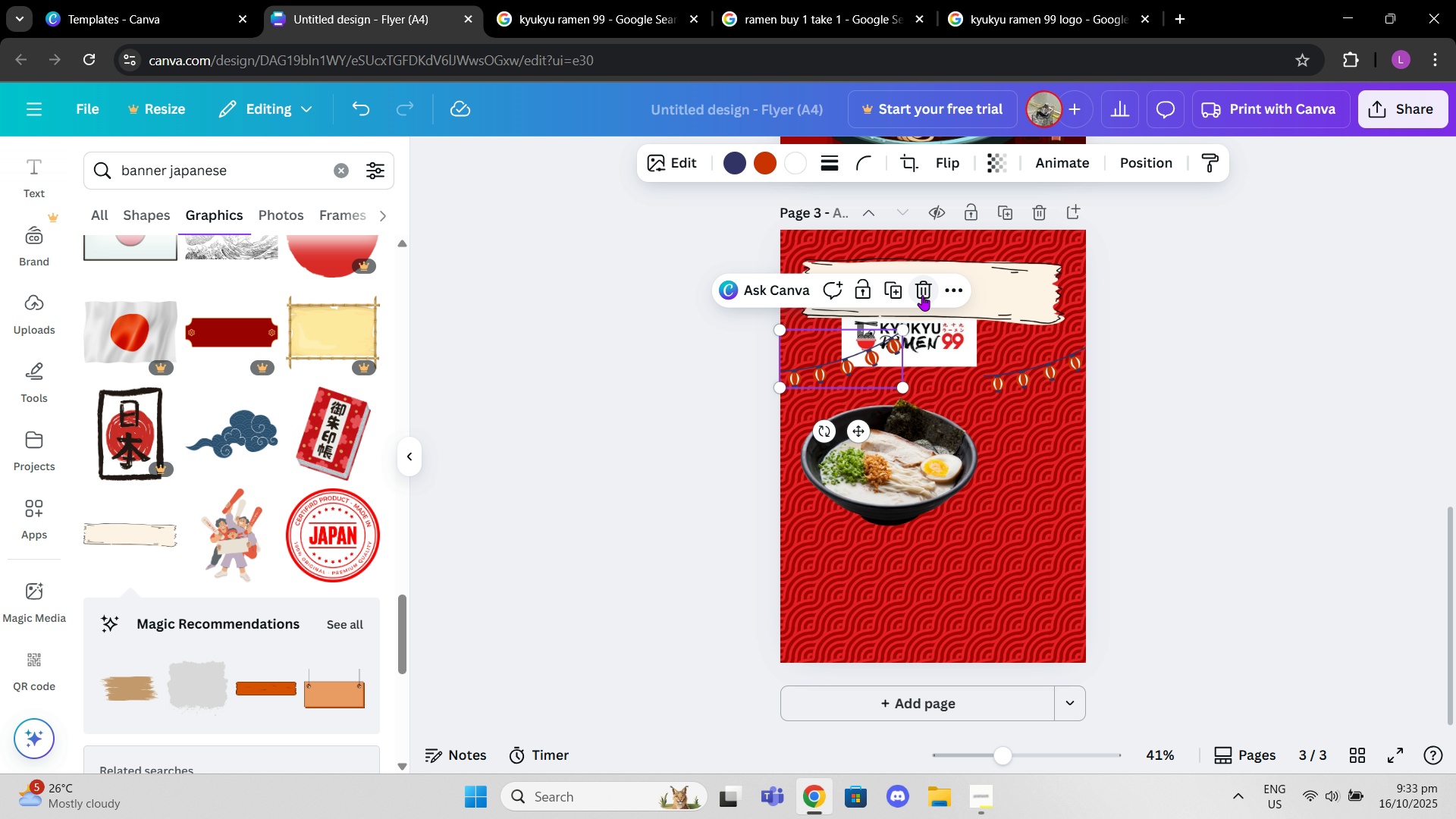 
left_click([922, 295])
 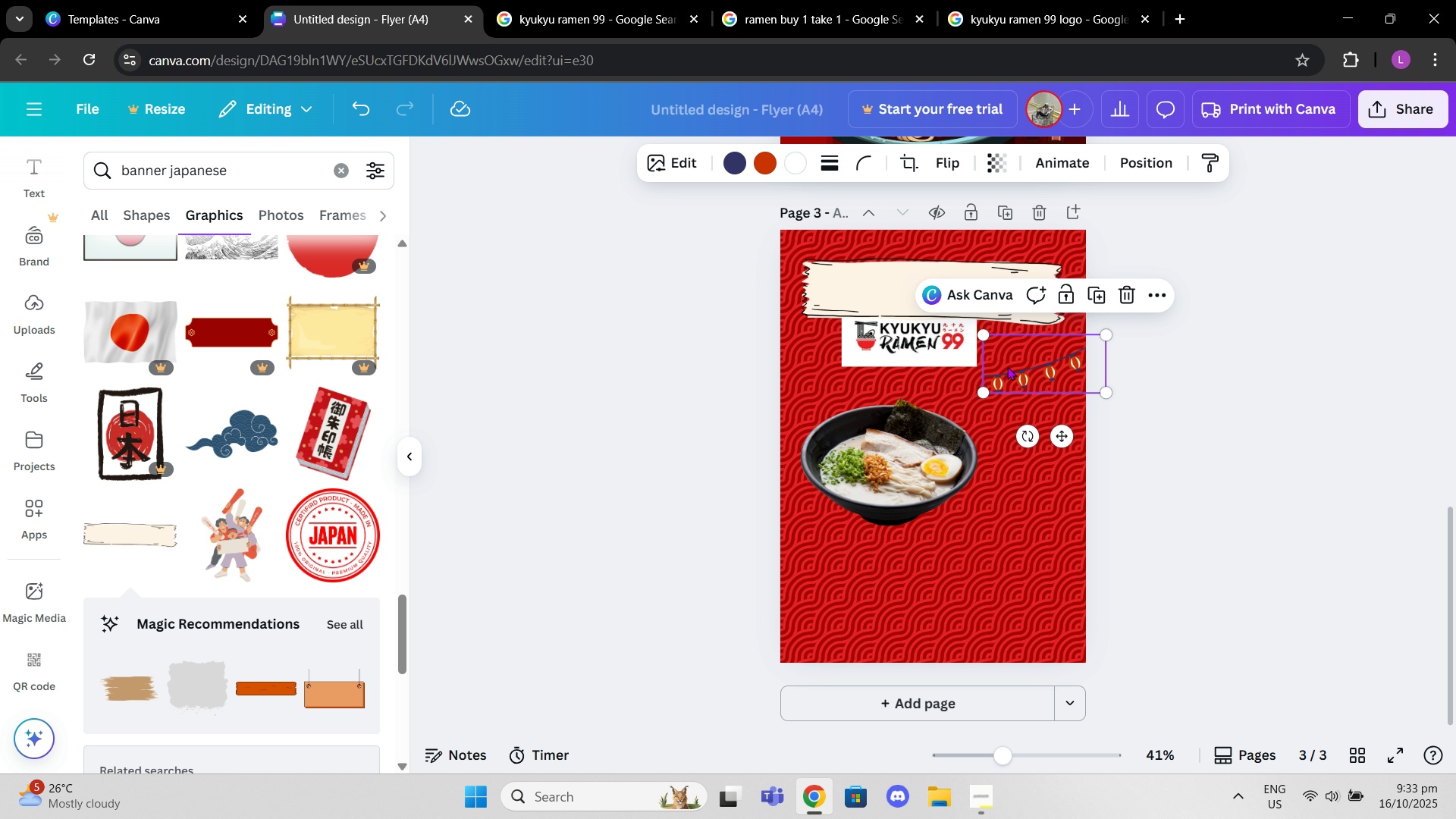 
left_click([1007, 366])
 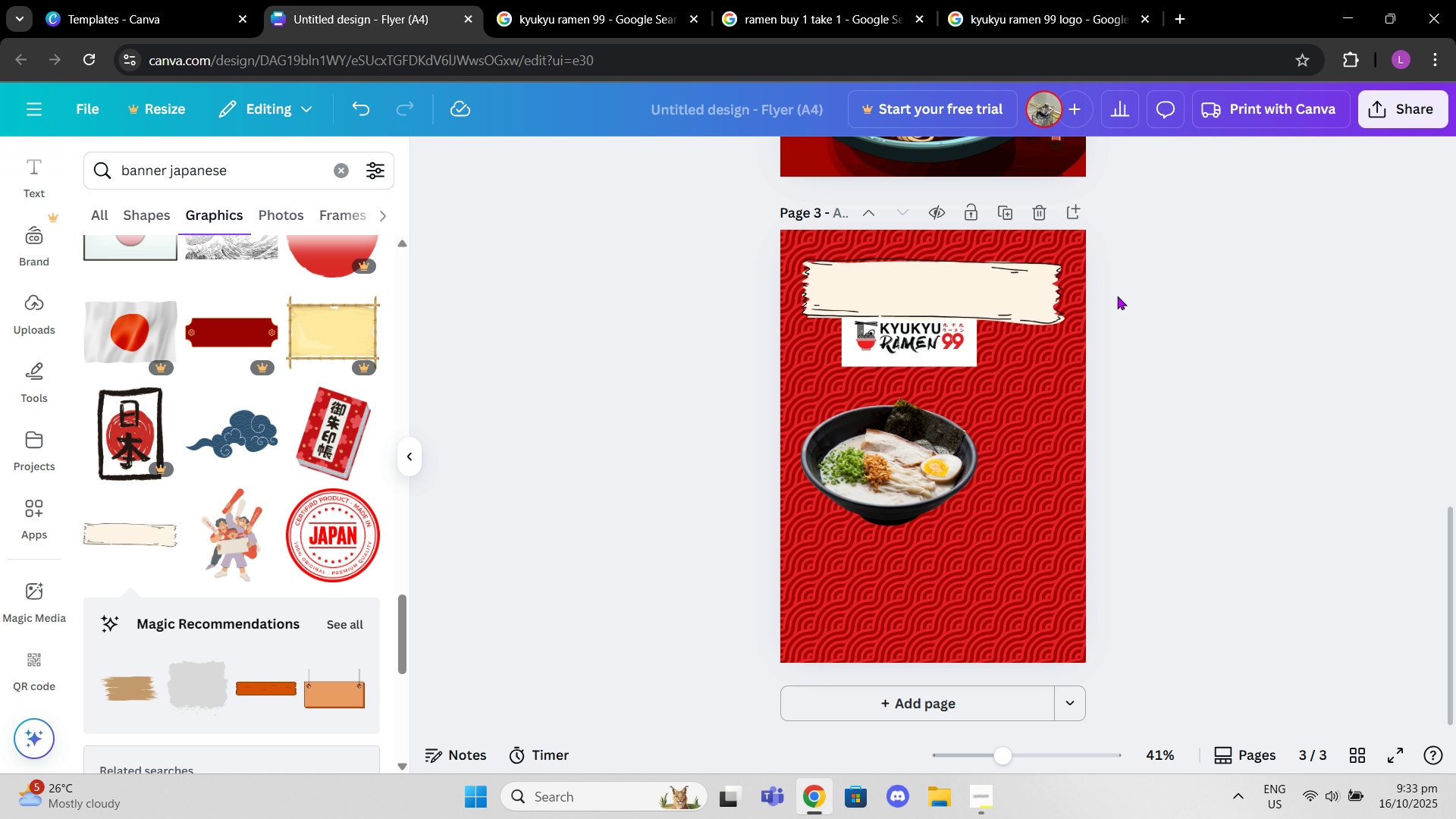 
left_click([1065, 346])
 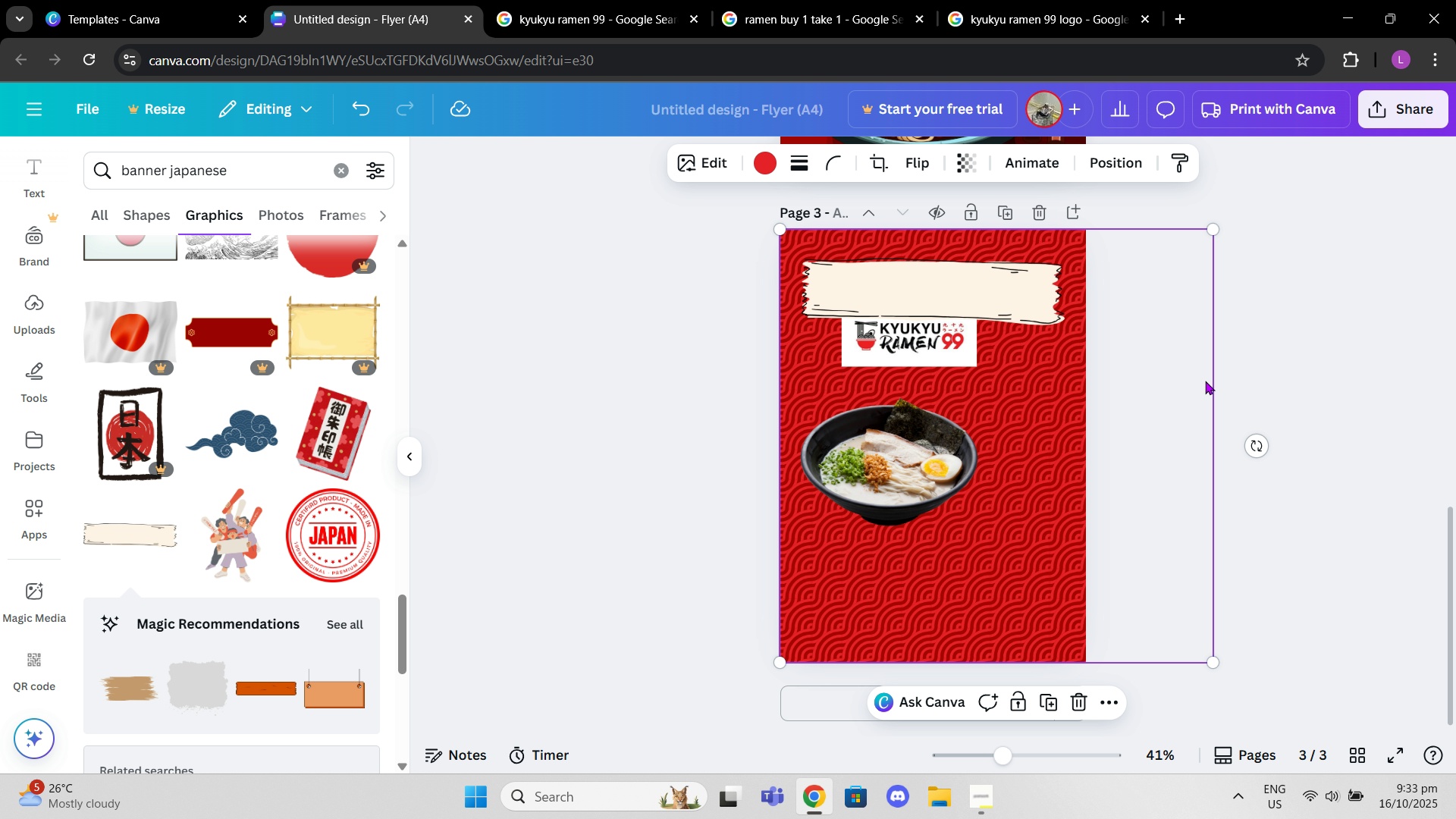 
left_click_drag(start_coordinate=[1213, 659], to_coordinate=[1077, 545])
 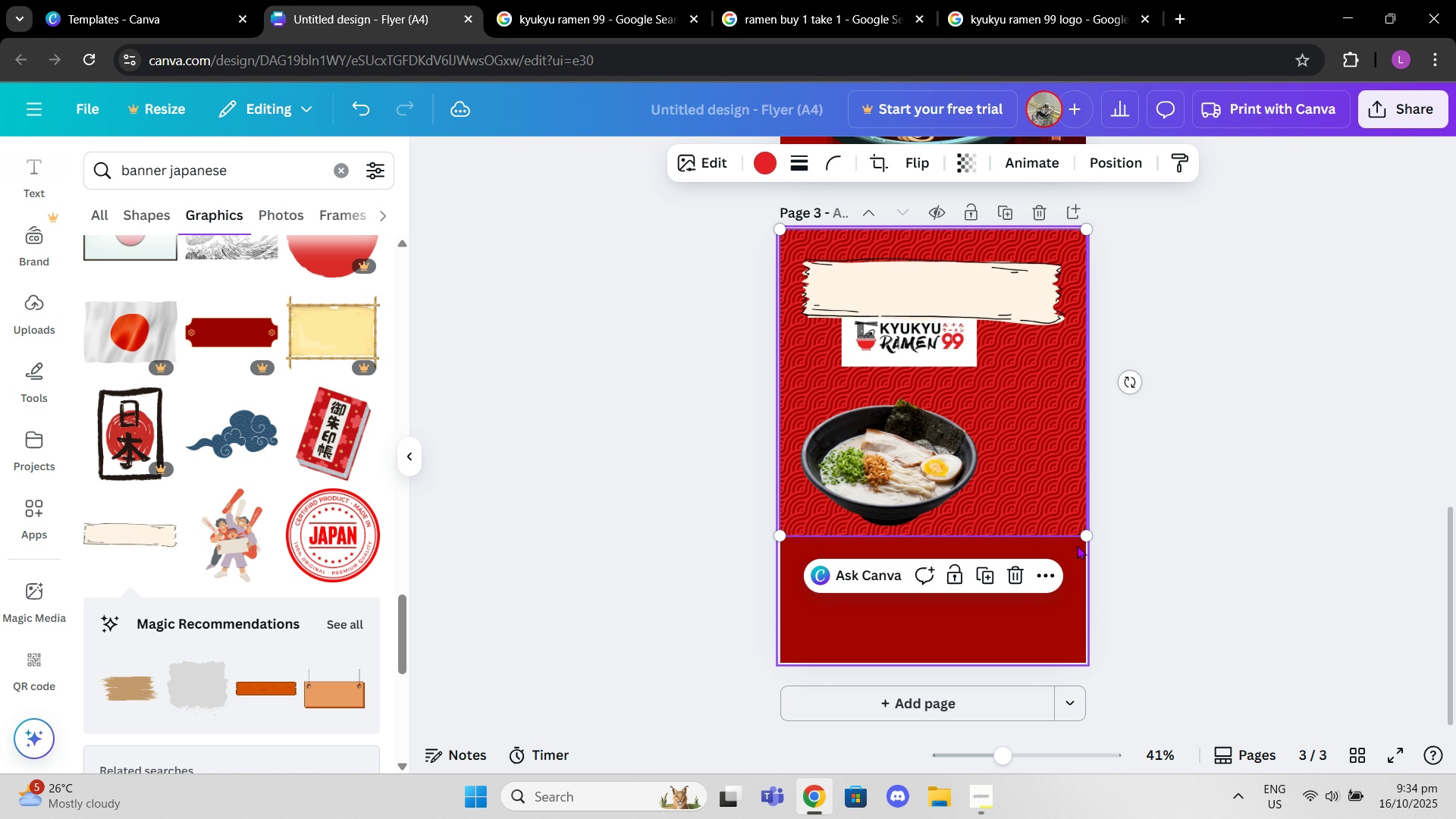 
left_click_drag(start_coordinate=[1047, 511], to_coordinate=[1046, 472])
 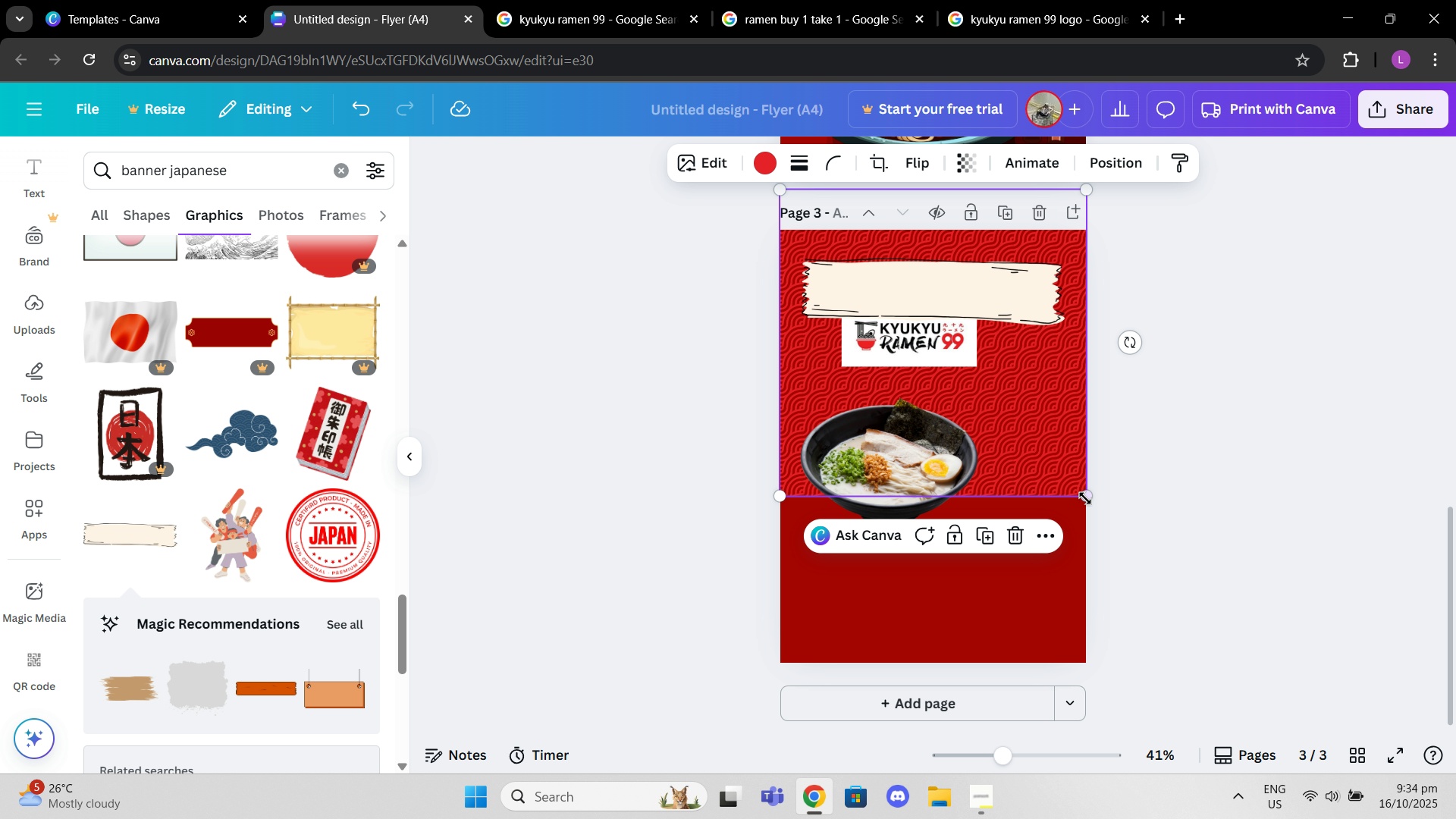 
left_click_drag(start_coordinate=[1086, 498], to_coordinate=[1084, 494])
 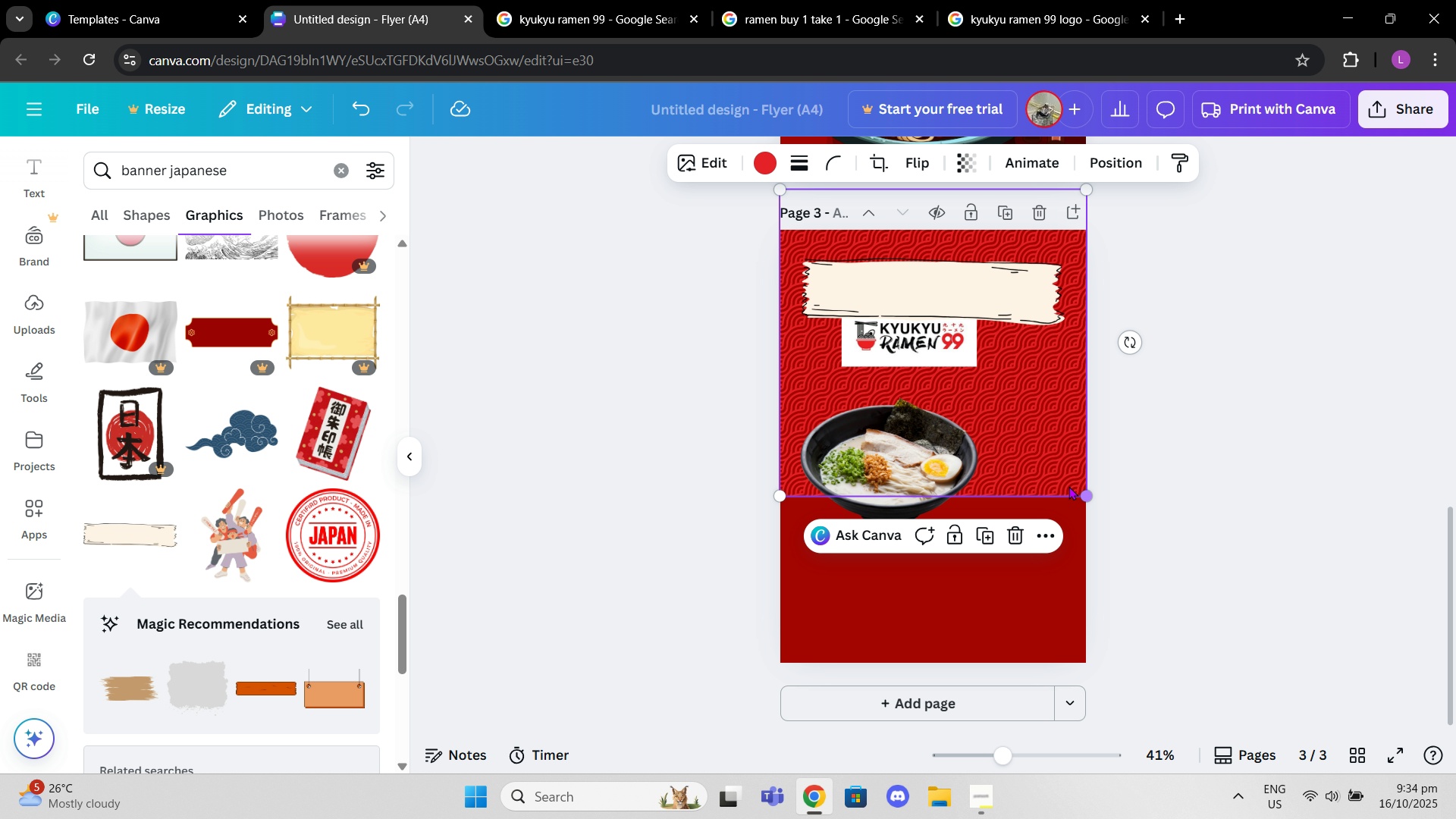 
left_click_drag(start_coordinate=[1058, 479], to_coordinate=[1059, 443])
 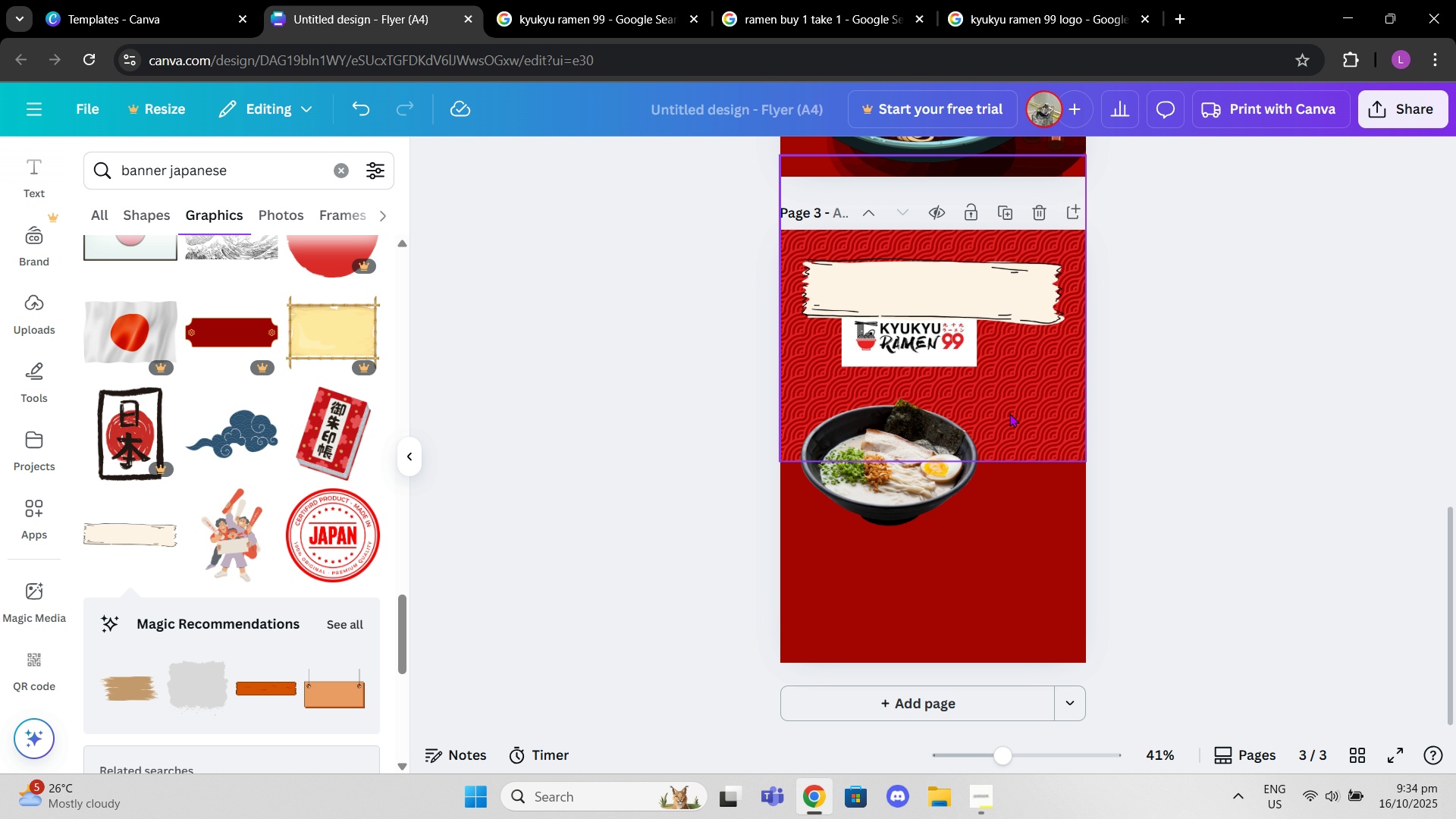 
double_click([1009, 413])
 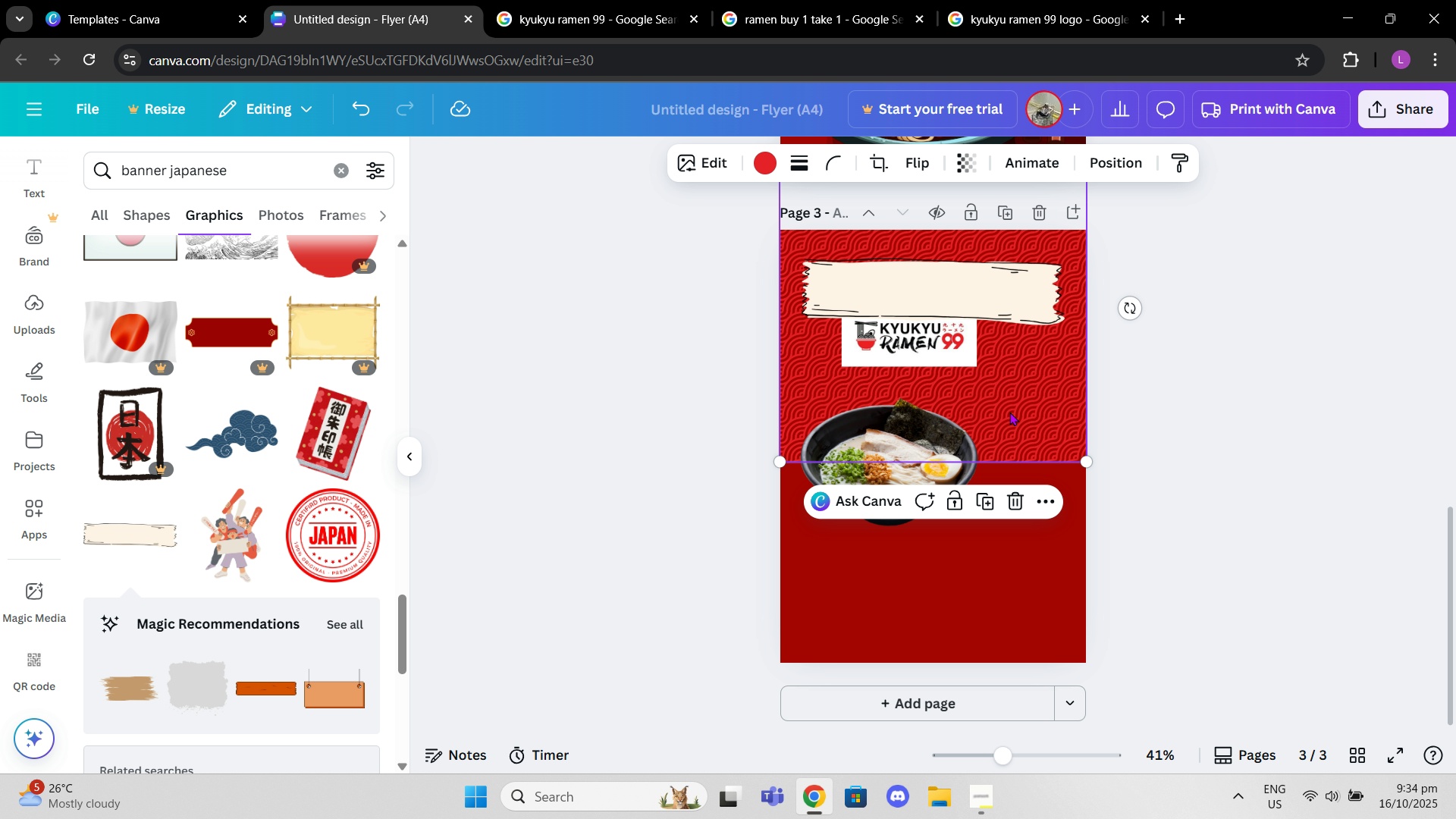 
key(Control+C)
 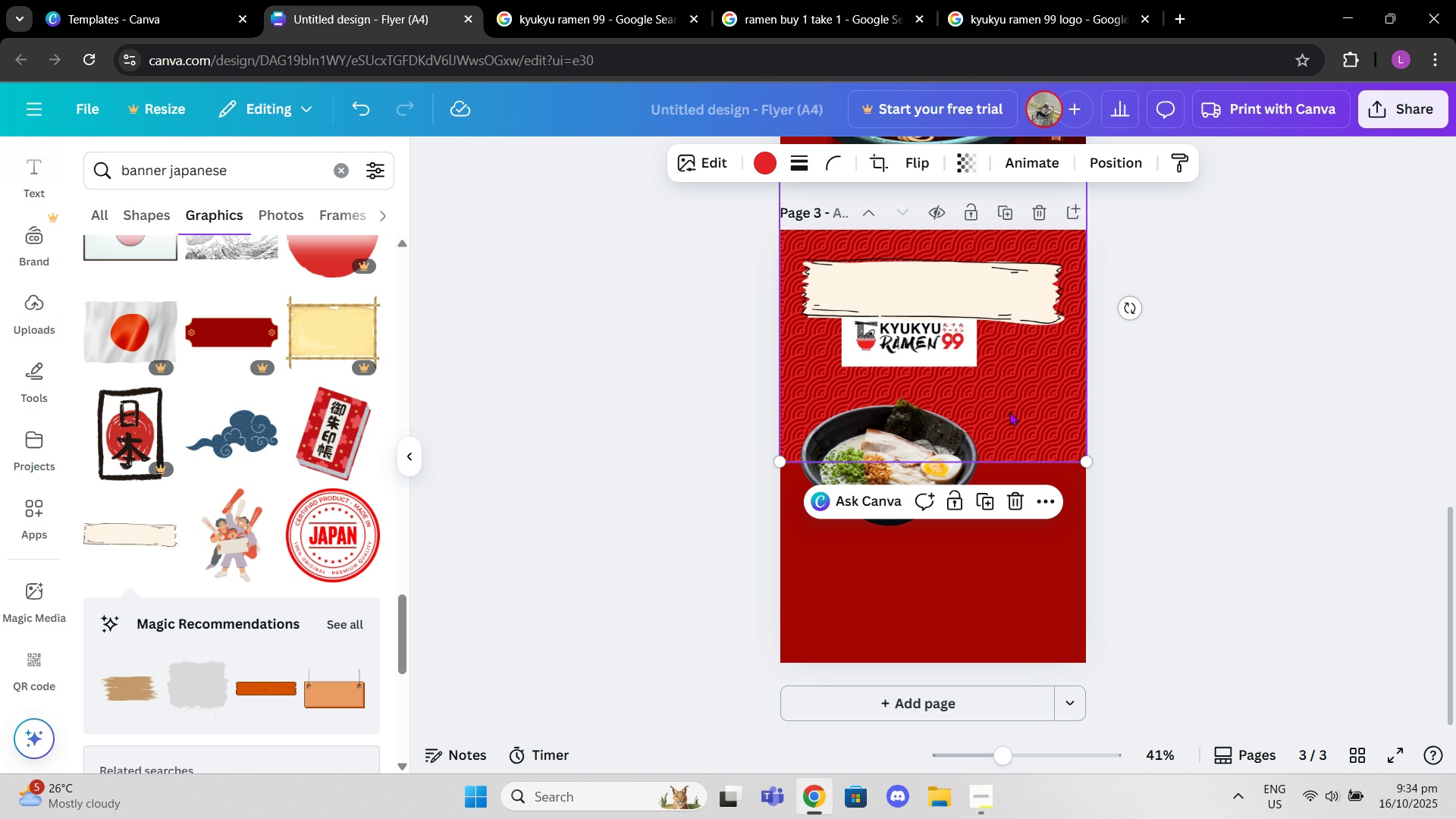 
key(Control+ControlLeft)
 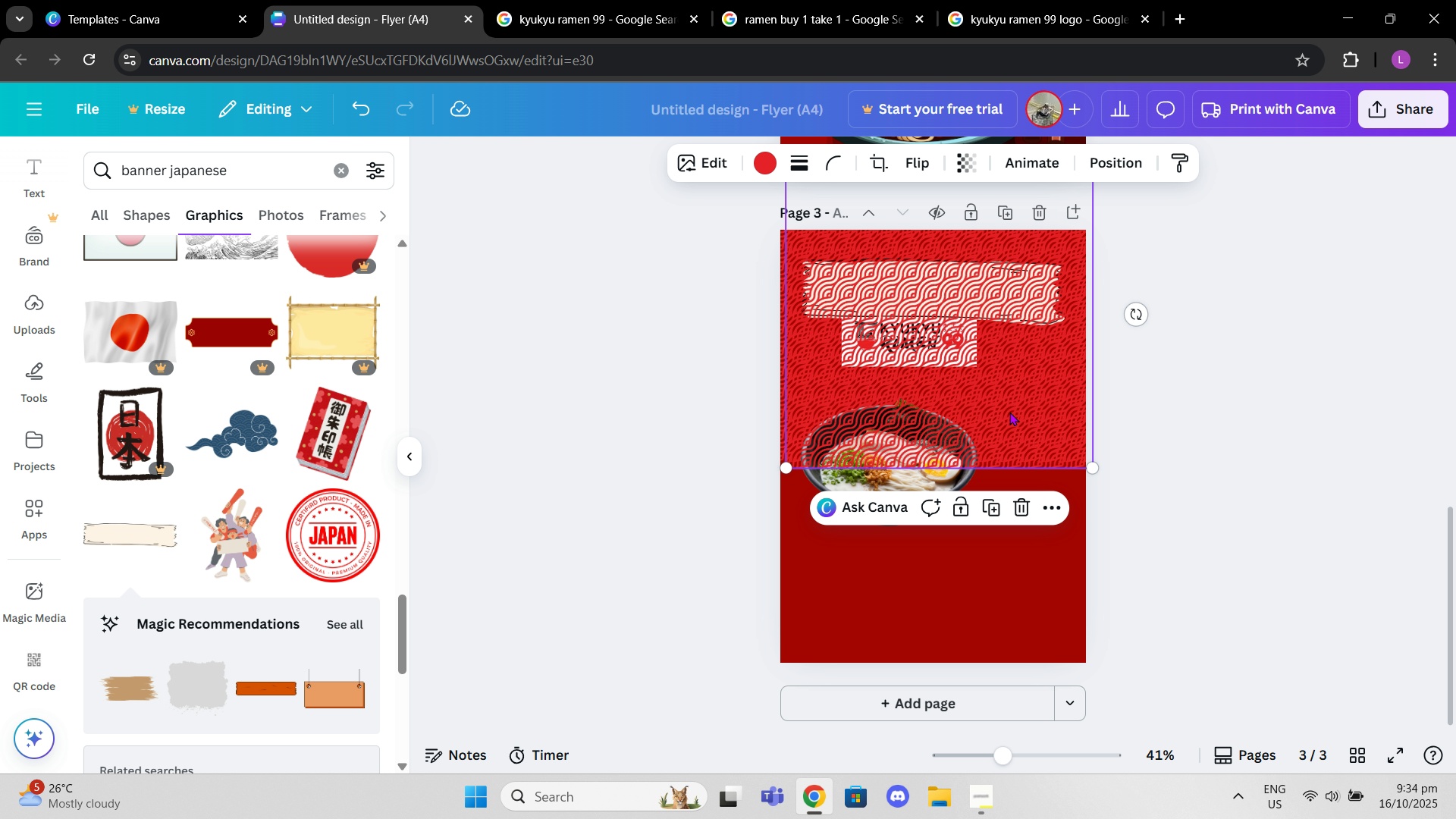 
key(Control+V)
 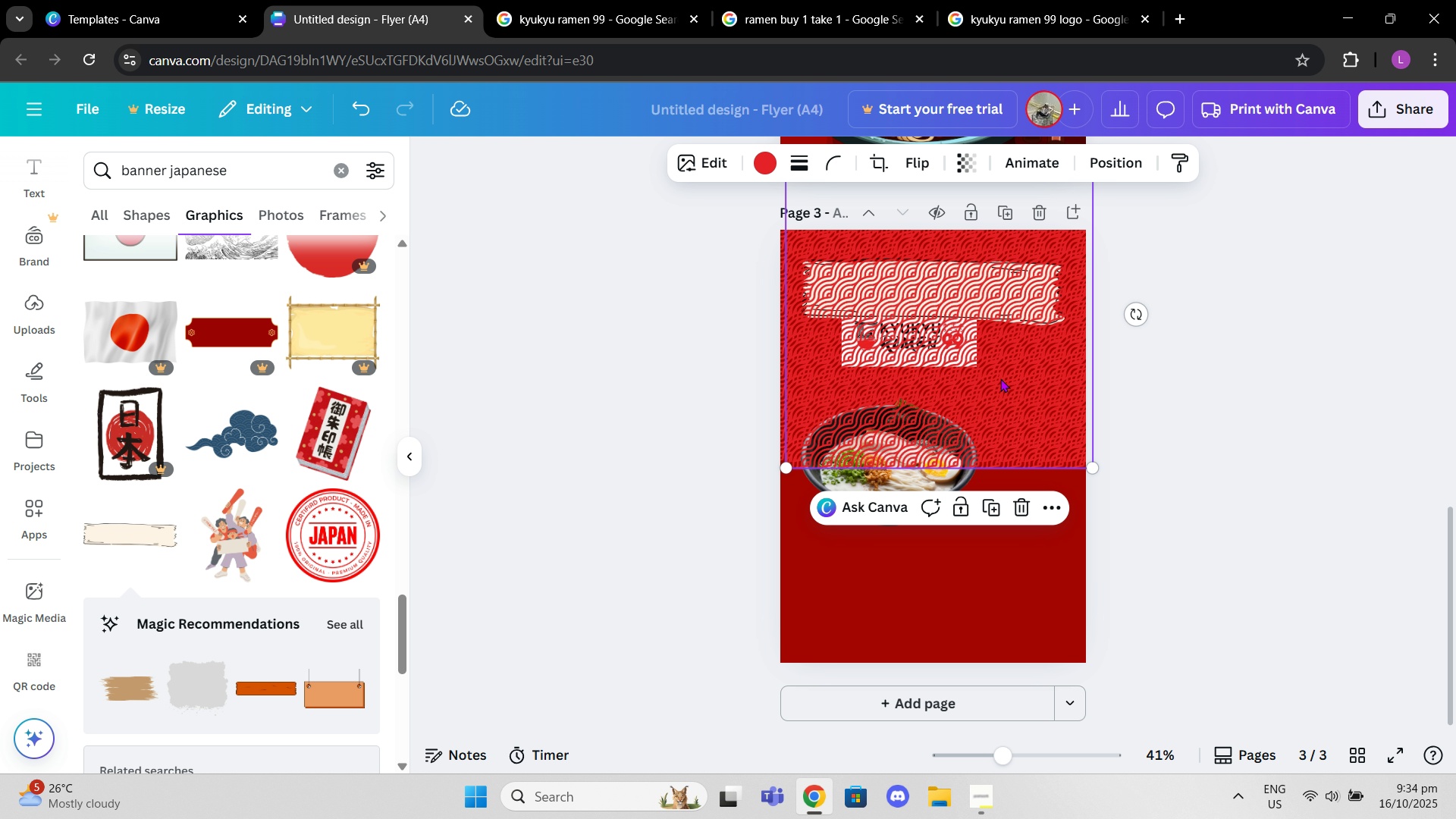 
left_click_drag(start_coordinate=[990, 360], to_coordinate=[982, 659])
 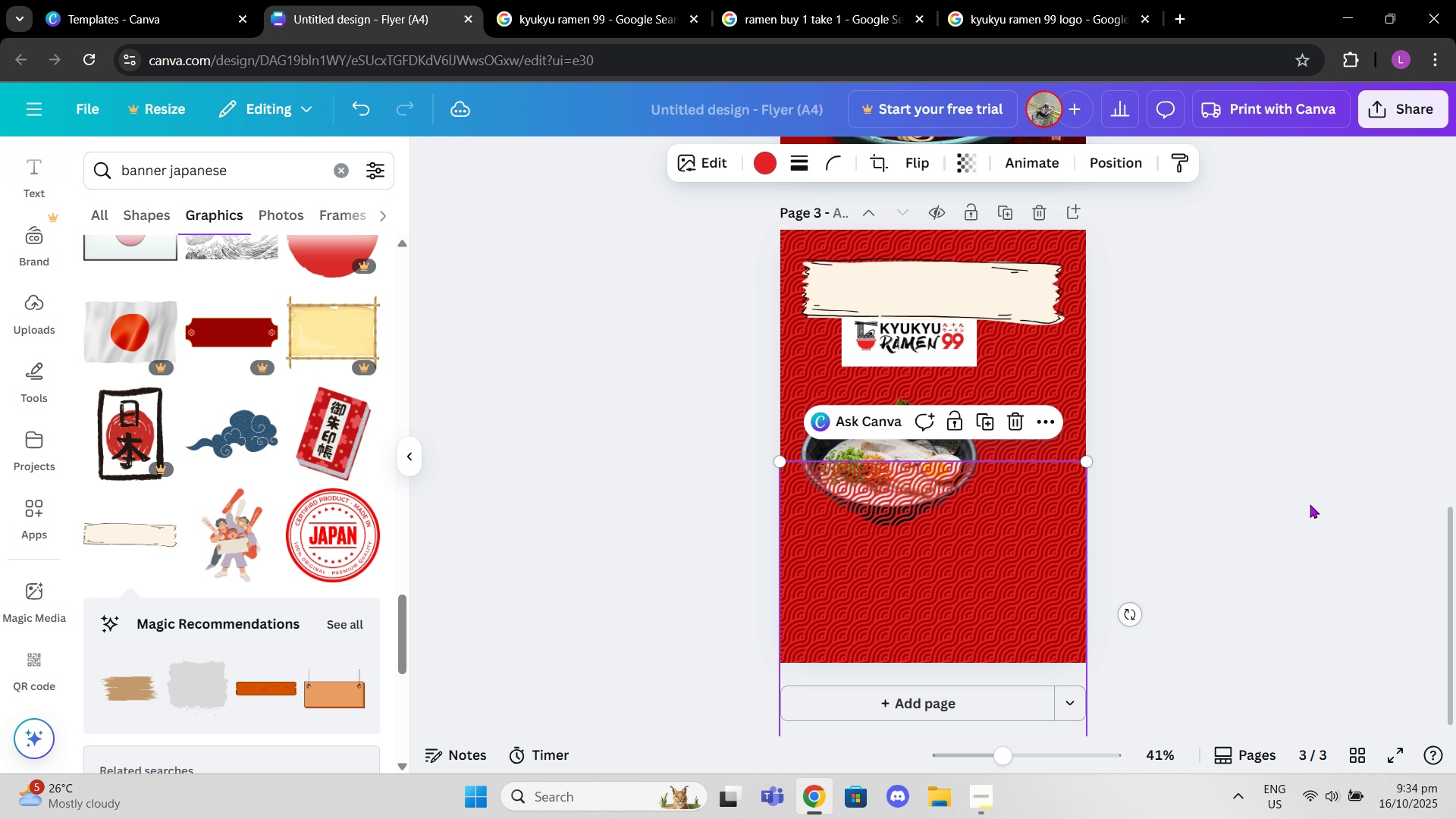 
left_click([1310, 504])
 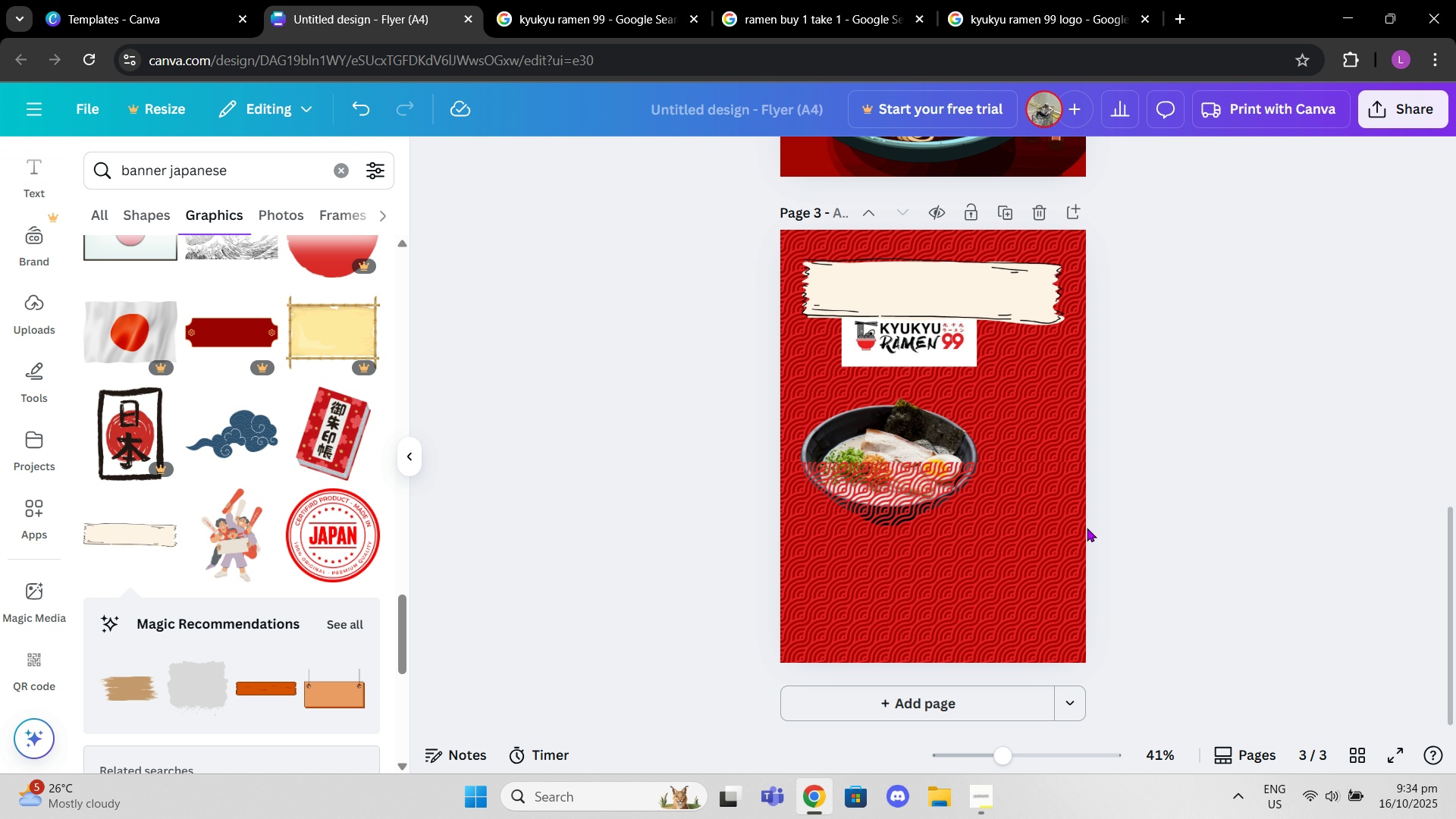 
left_click_drag(start_coordinate=[1064, 538], to_coordinate=[1066, 566])
 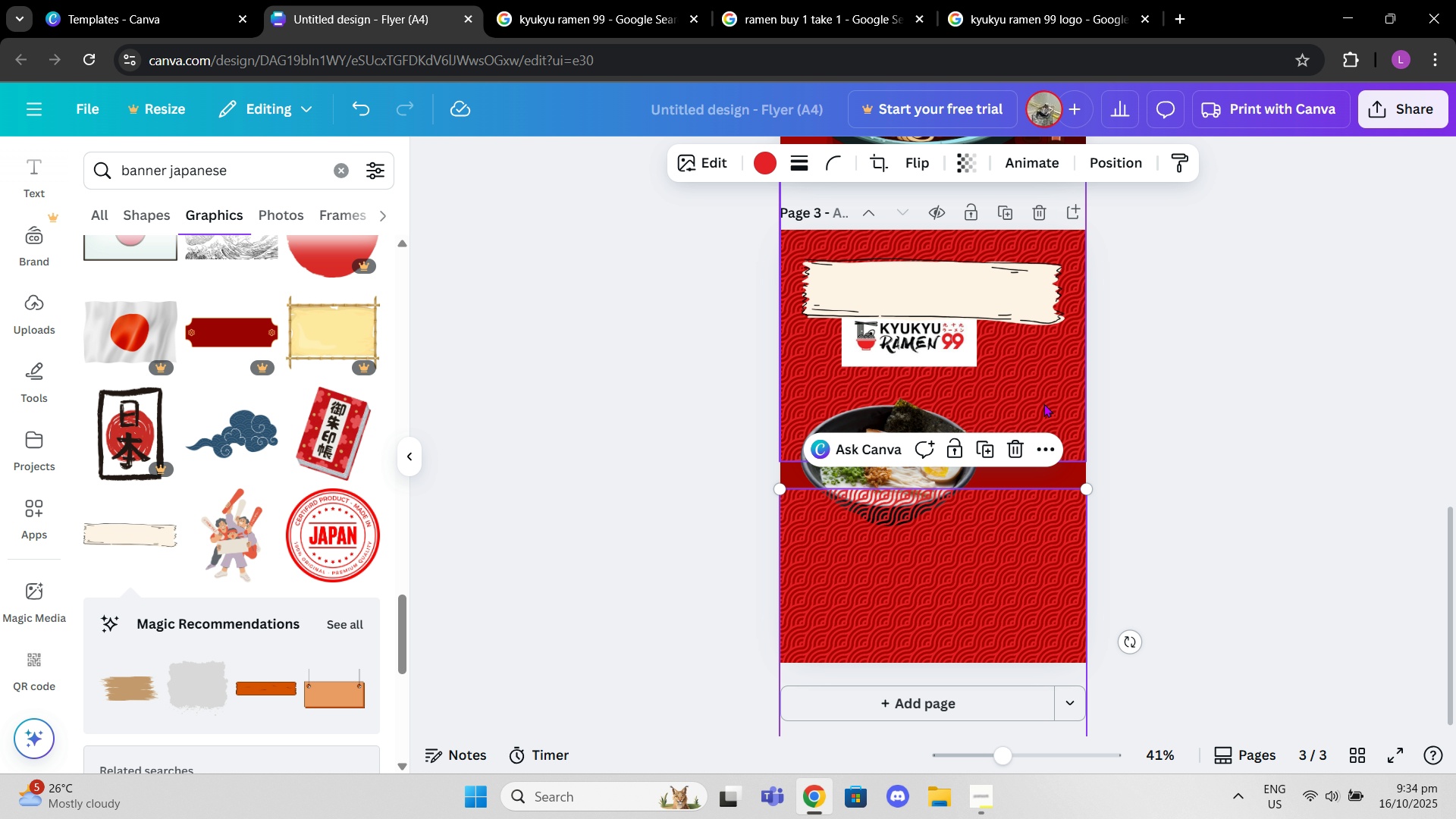 
left_click_drag(start_coordinate=[1041, 399], to_coordinate=[1041, 381])
 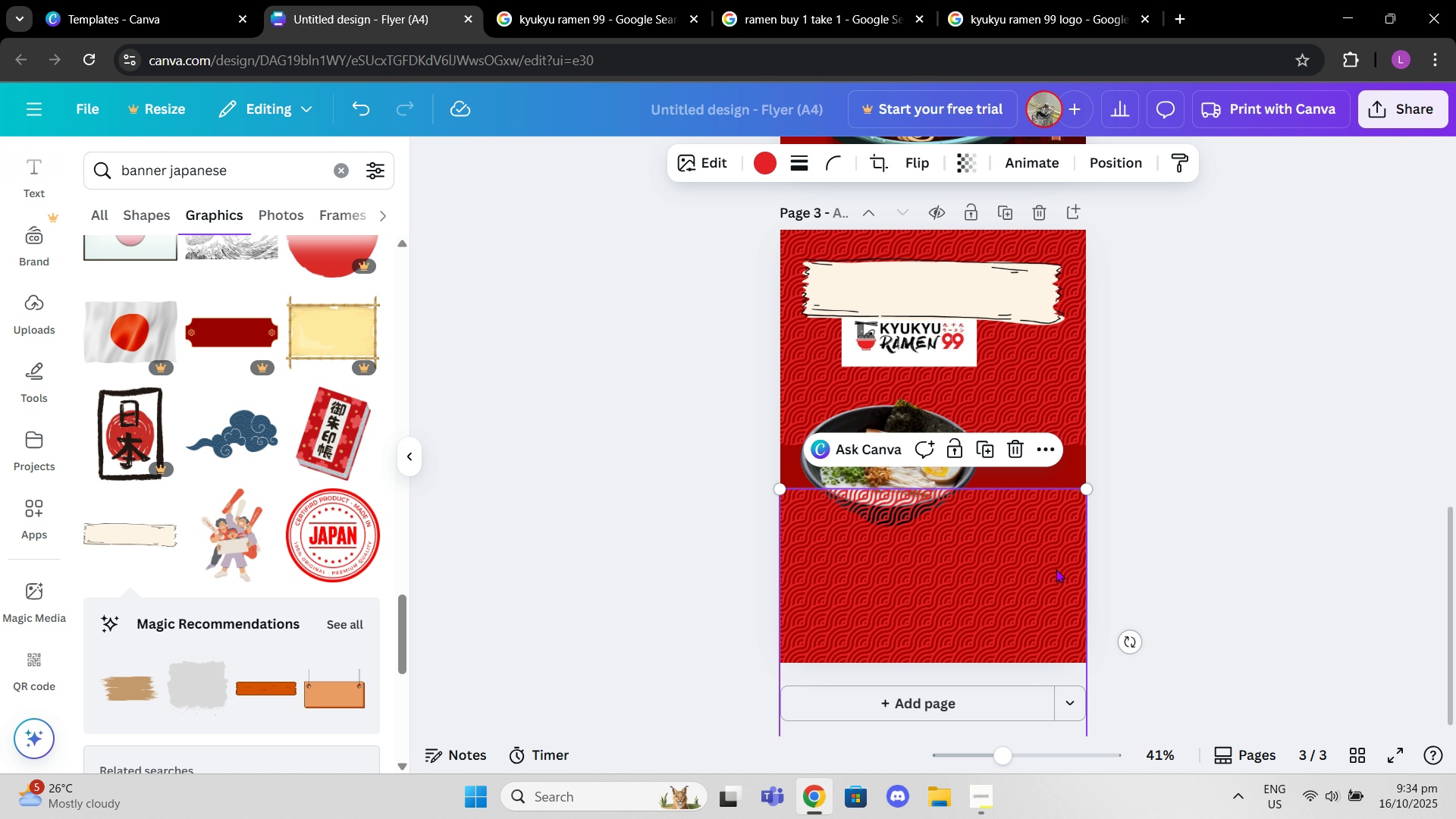 
left_click([1025, 447])
 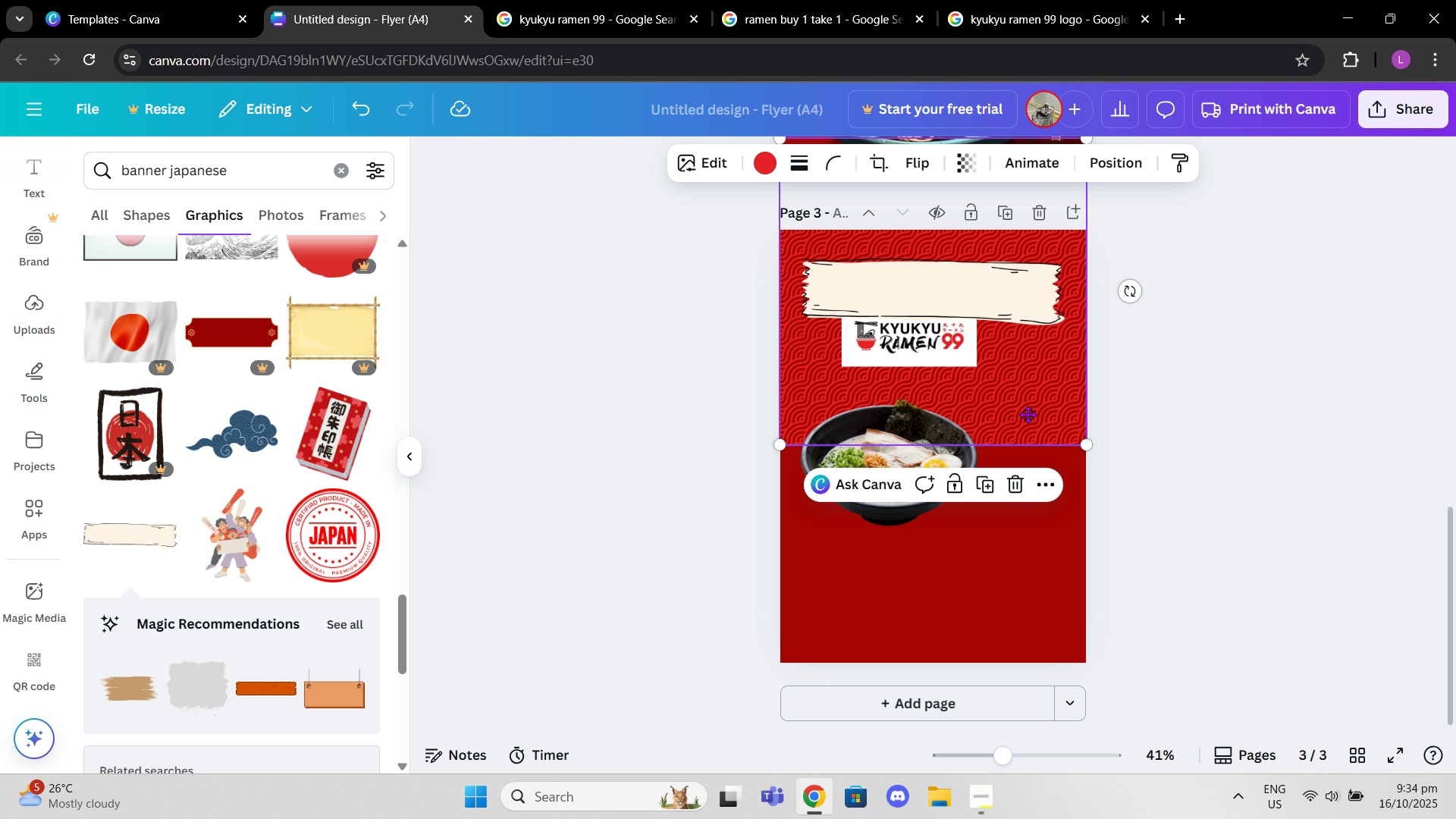 
left_click_drag(start_coordinate=[1023, 384], to_coordinate=[1023, 598])
 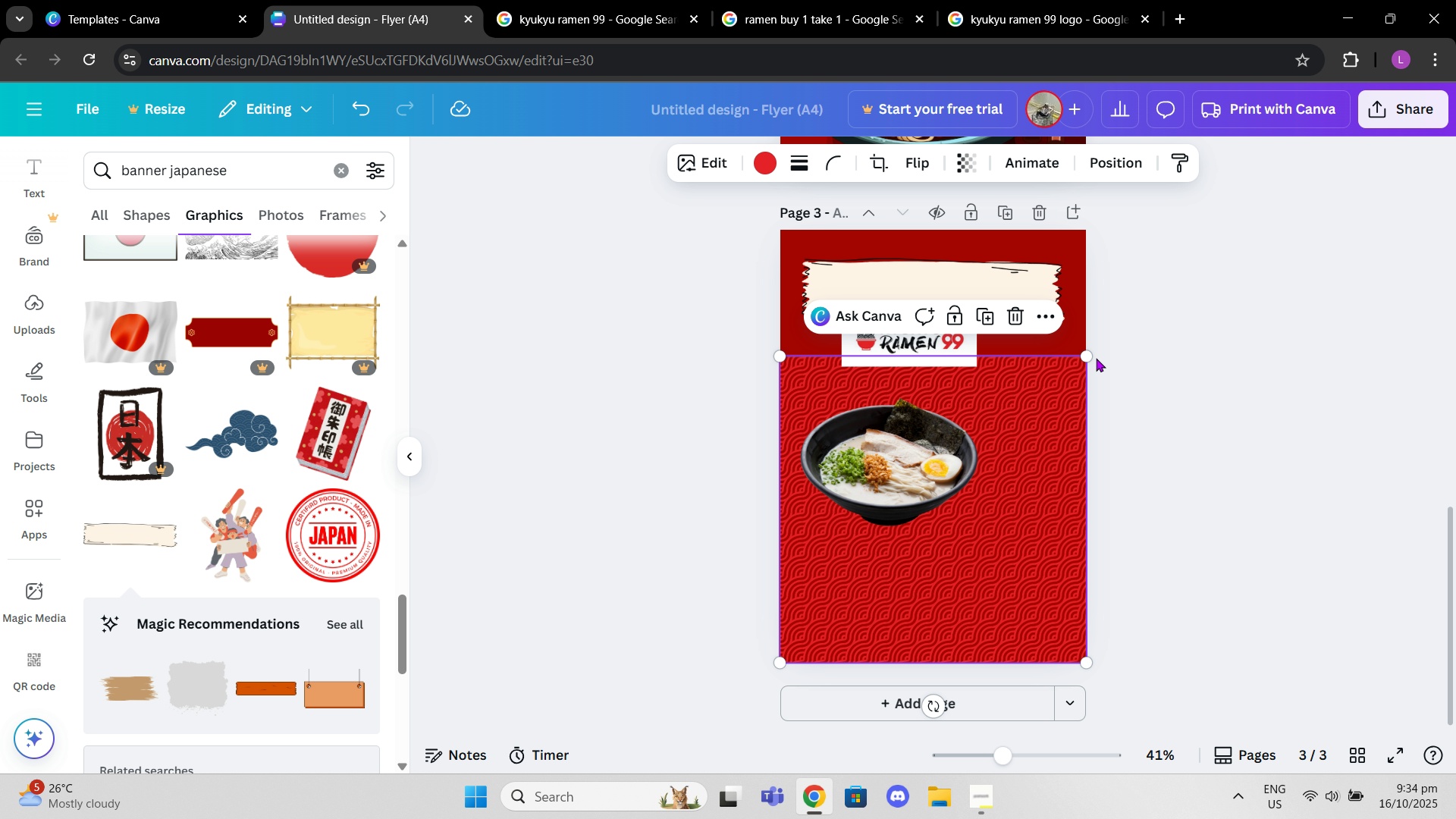 
left_click_drag(start_coordinate=[1090, 355], to_coordinate=[1171, 174])
 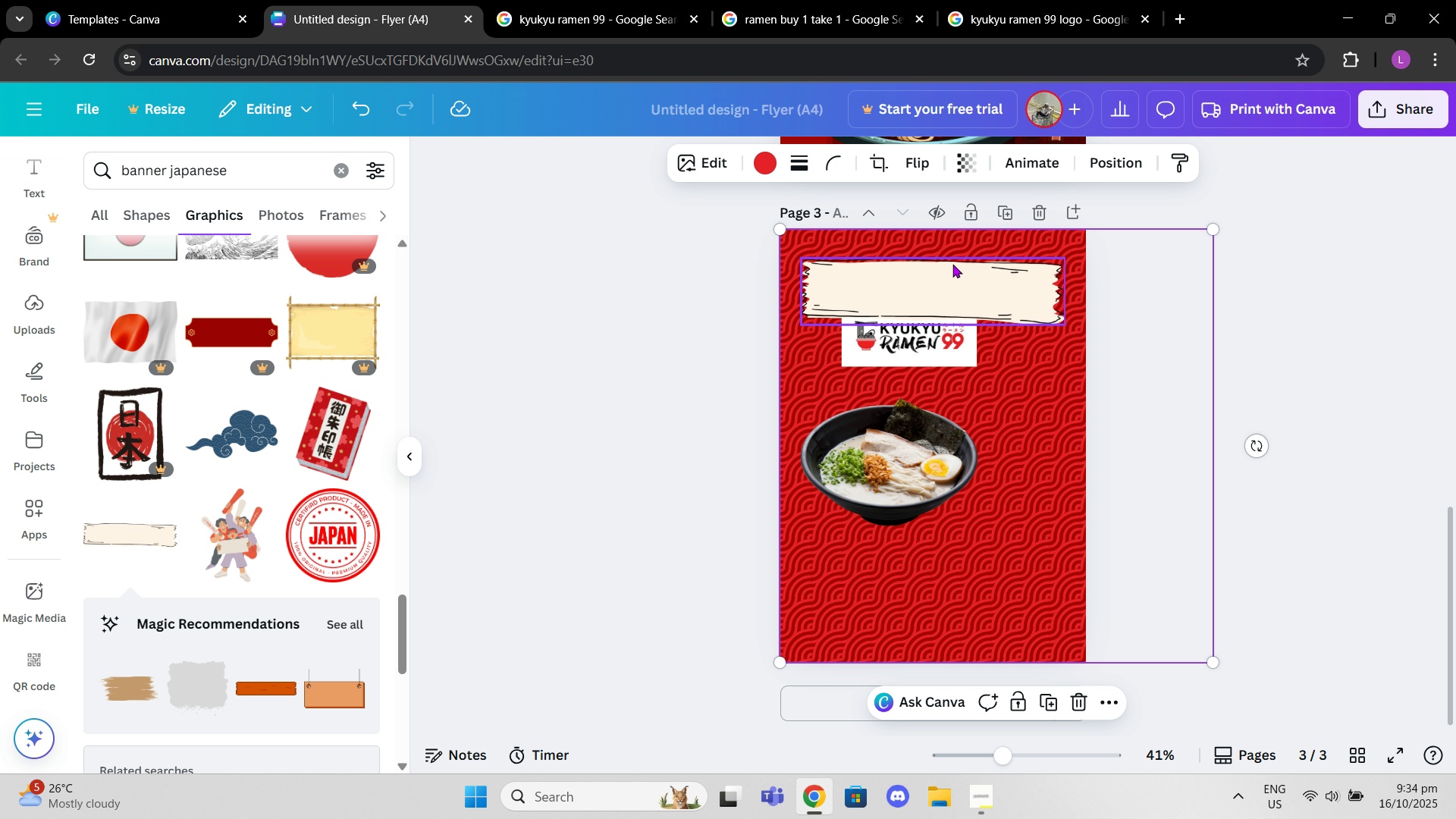 
double_click([942, 287])
 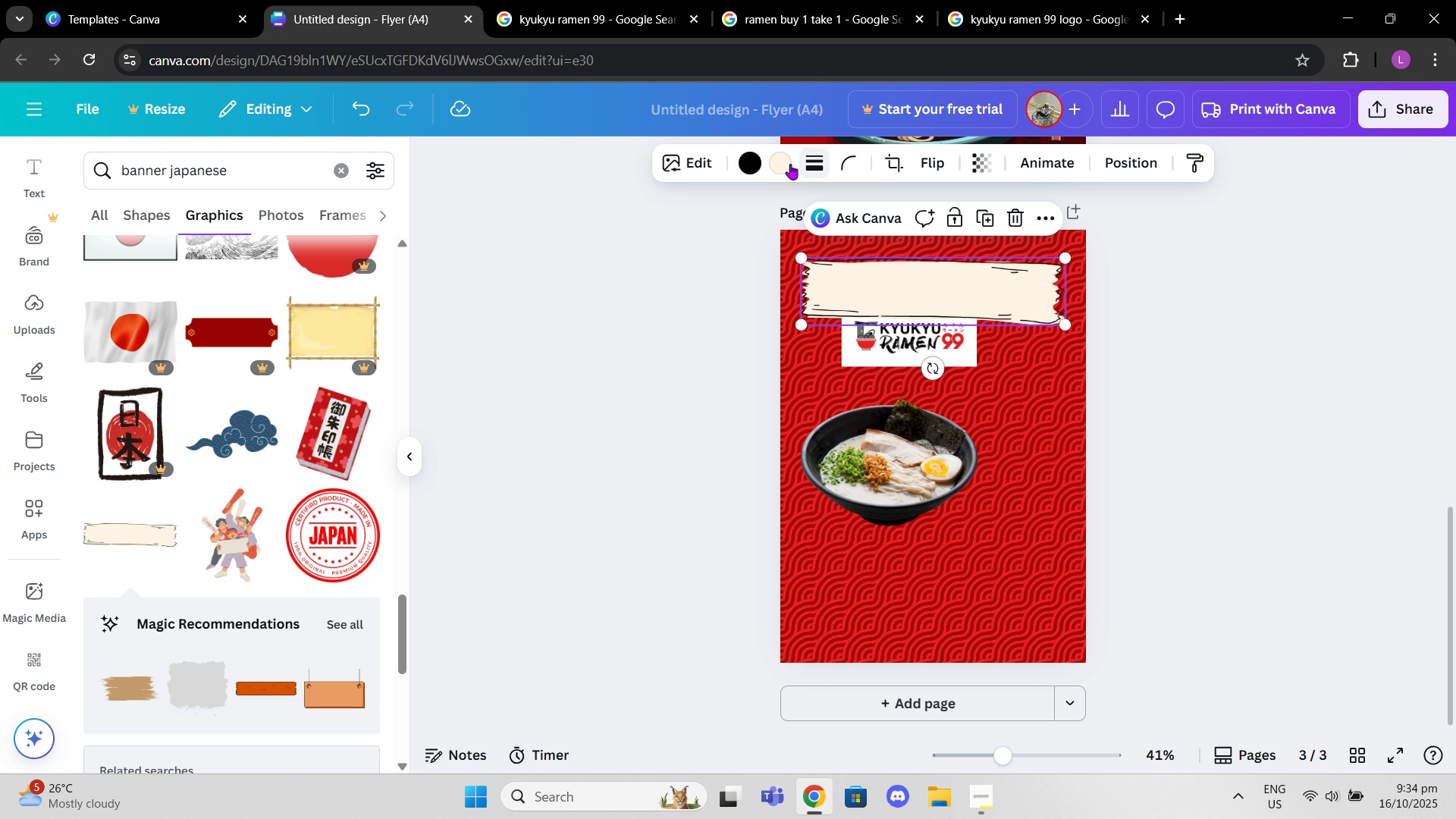 
left_click([784, 164])
 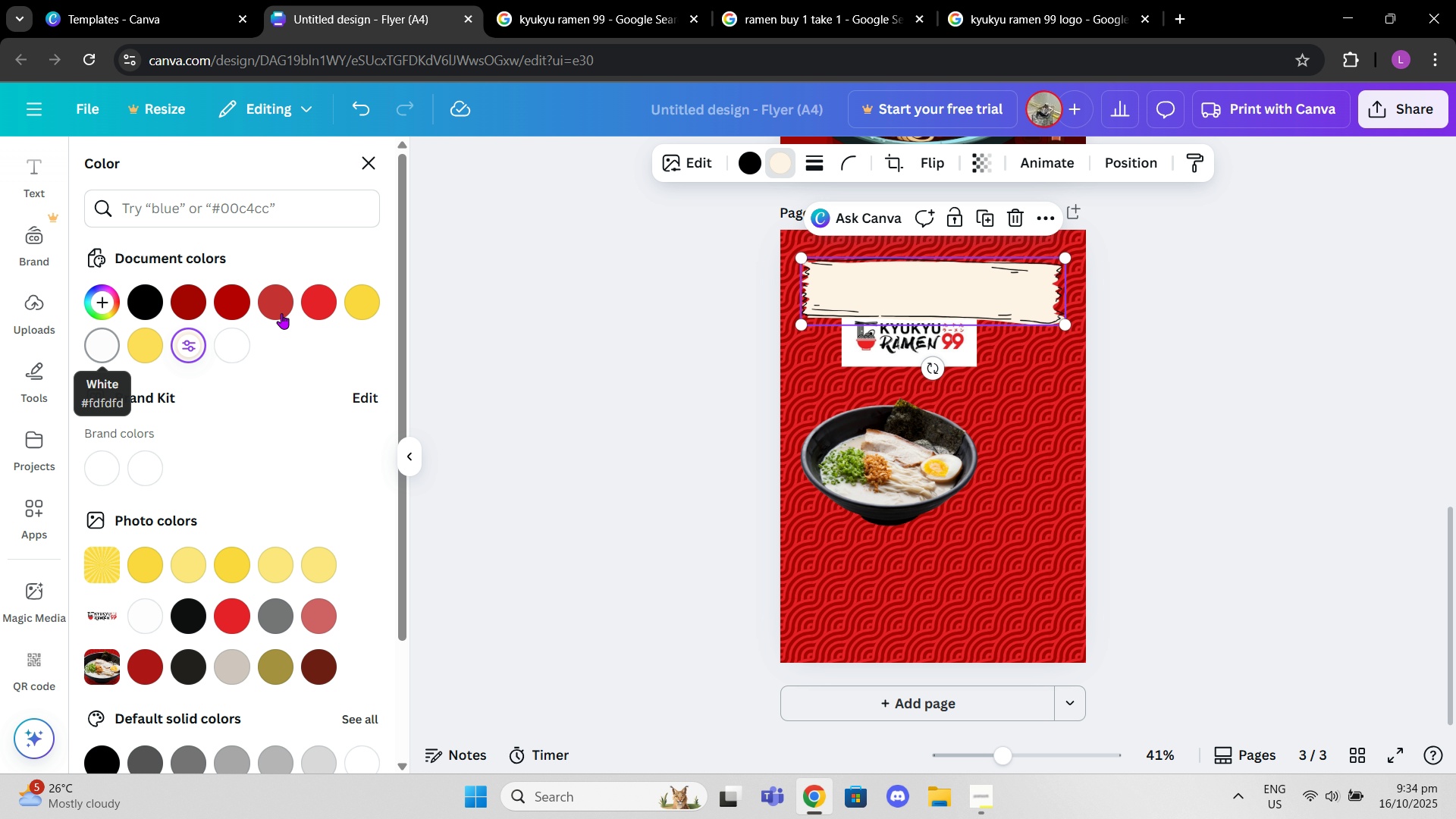 
left_click([243, 331])
 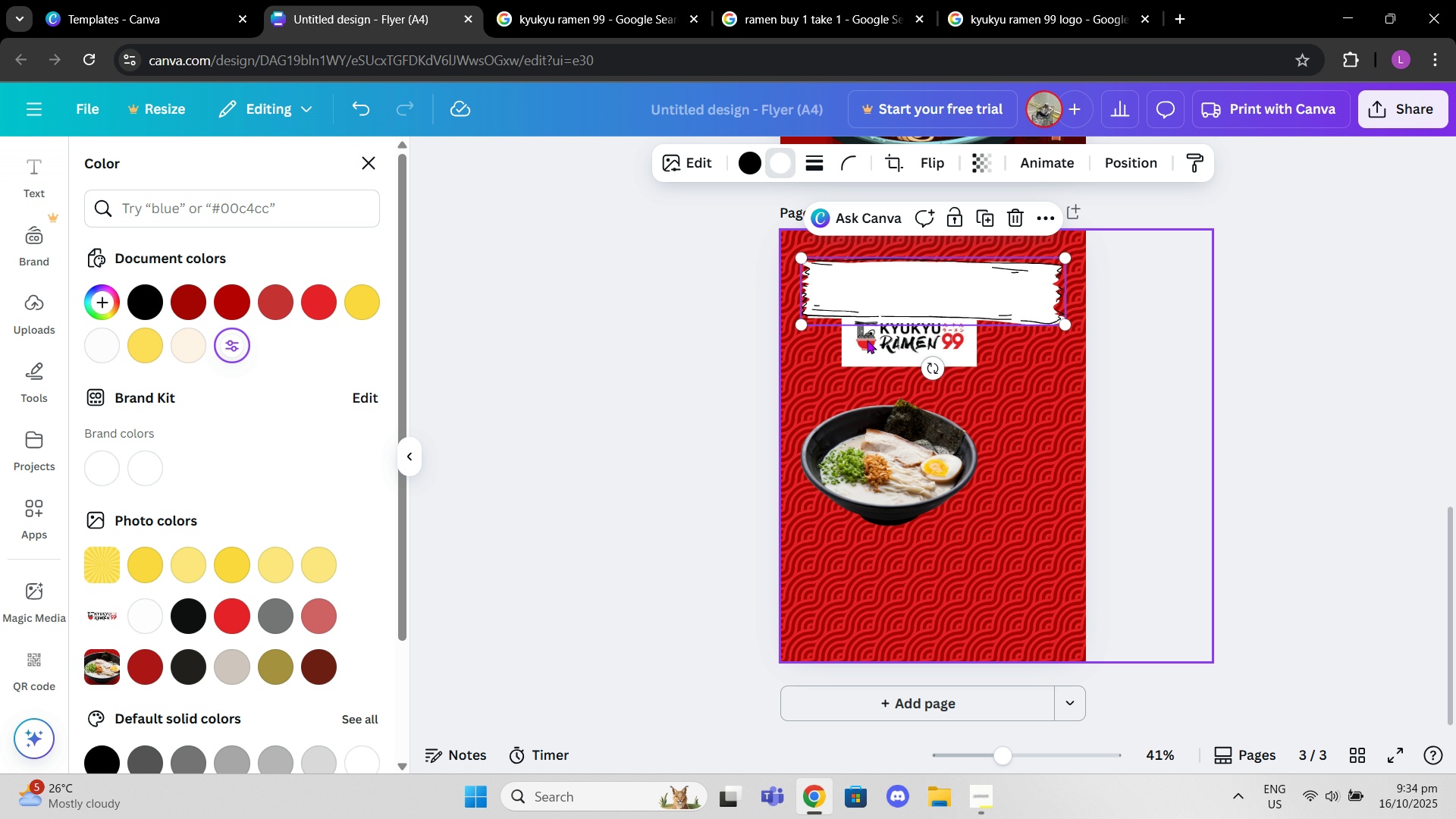 
left_click_drag(start_coordinate=[908, 333], to_coordinate=[931, 293])
 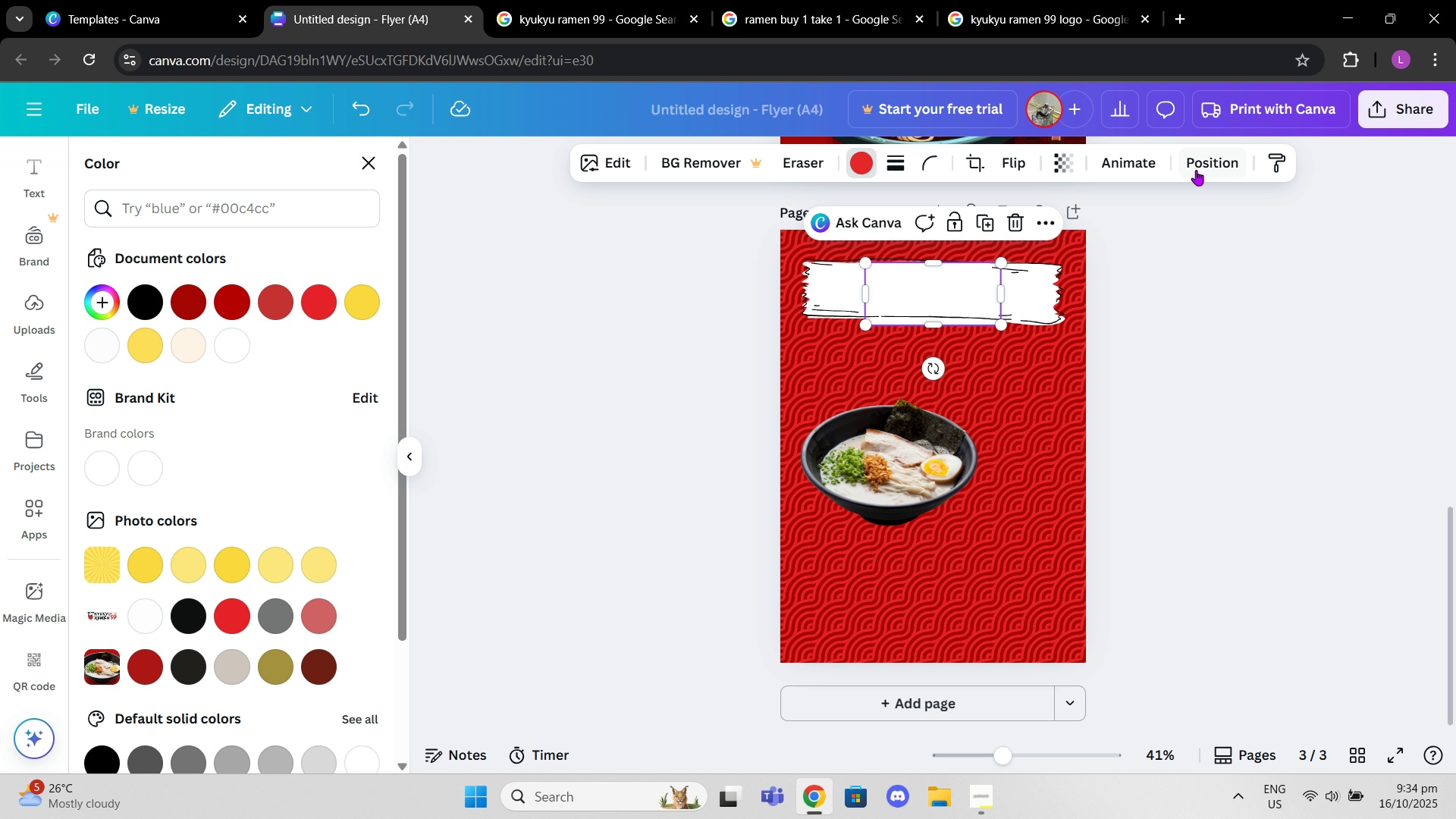 
left_click([1196, 168])
 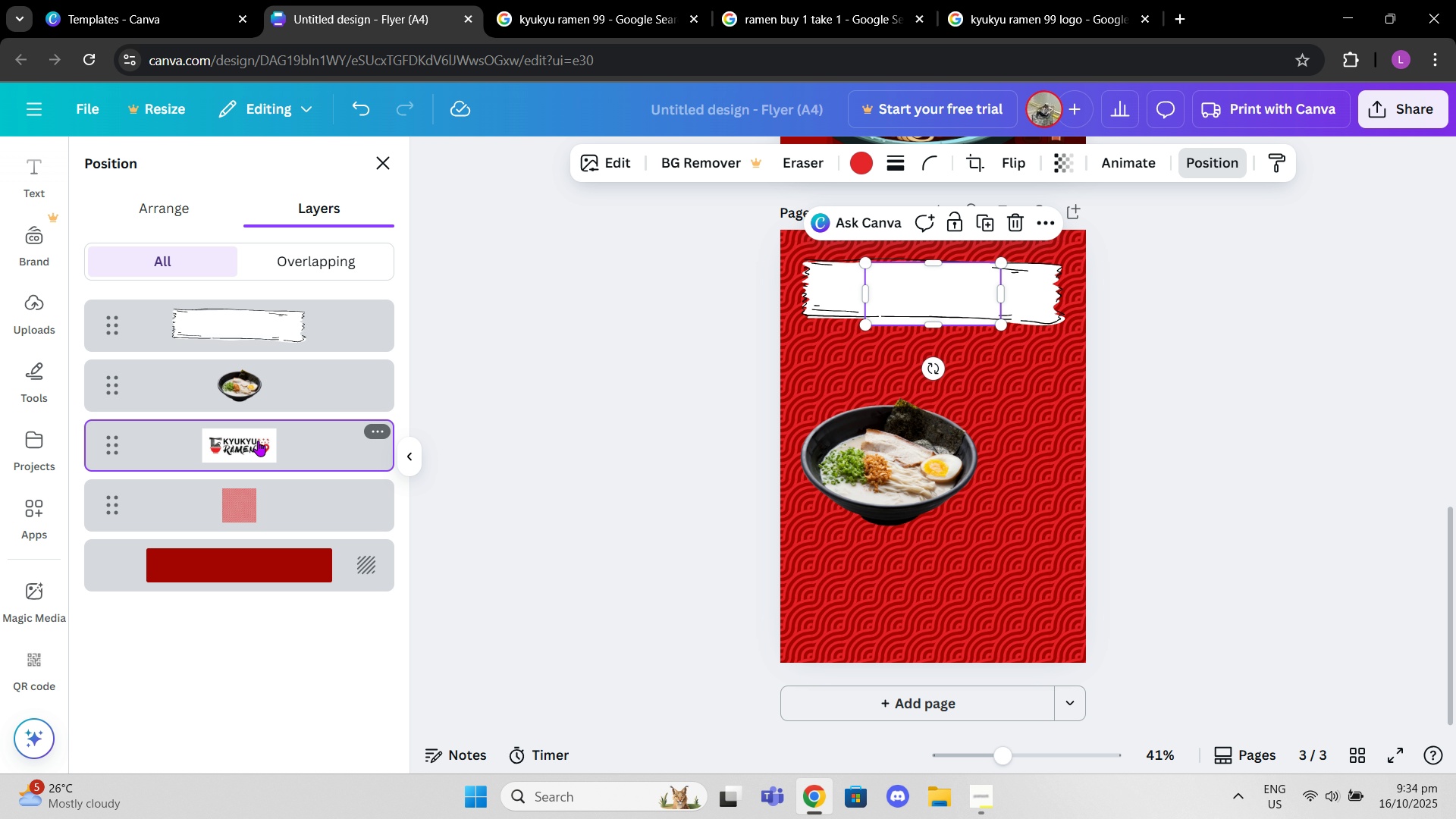 
left_click_drag(start_coordinate=[297, 336], to_coordinate=[300, 459])
 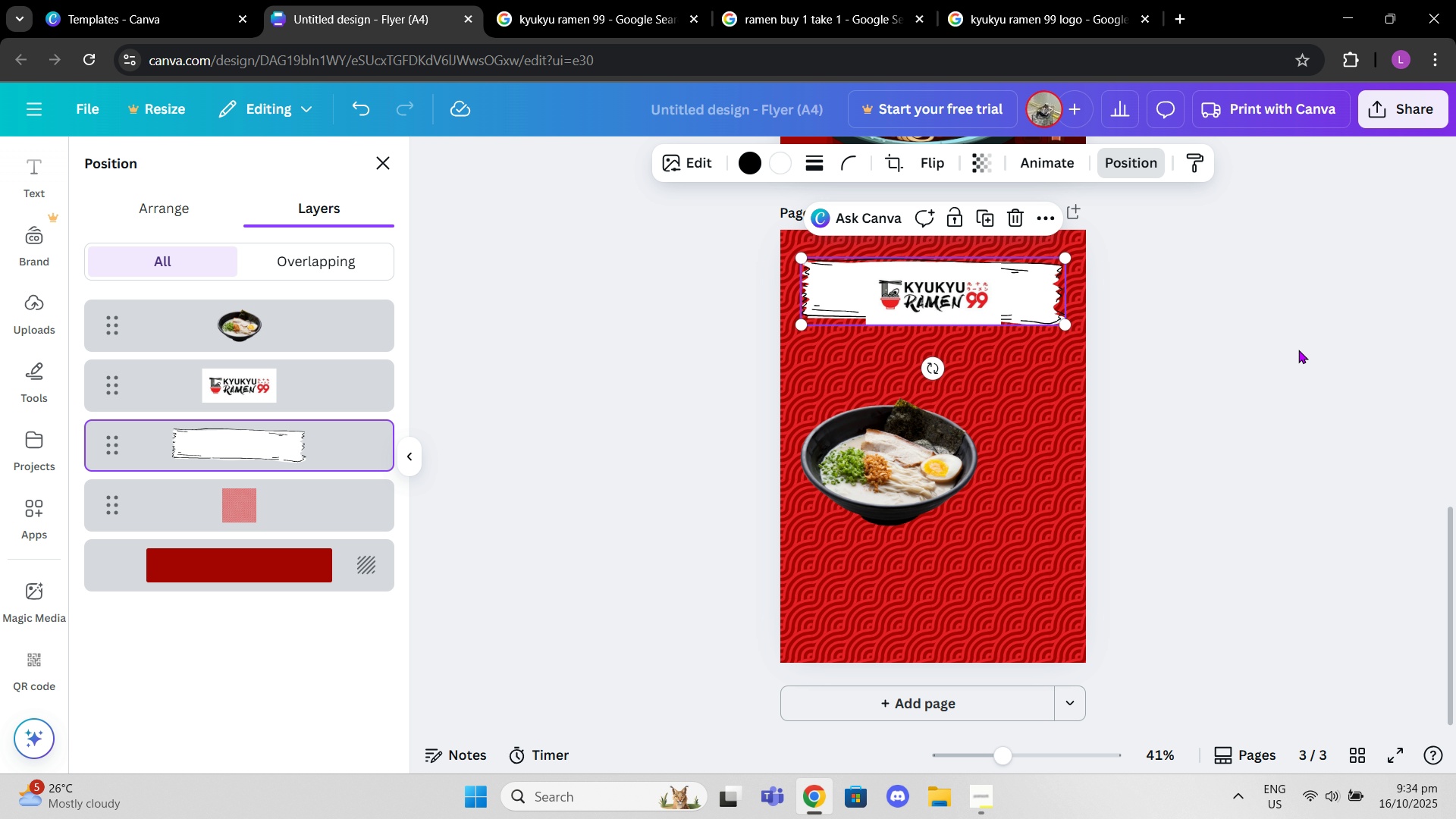 
left_click([1298, 350])
 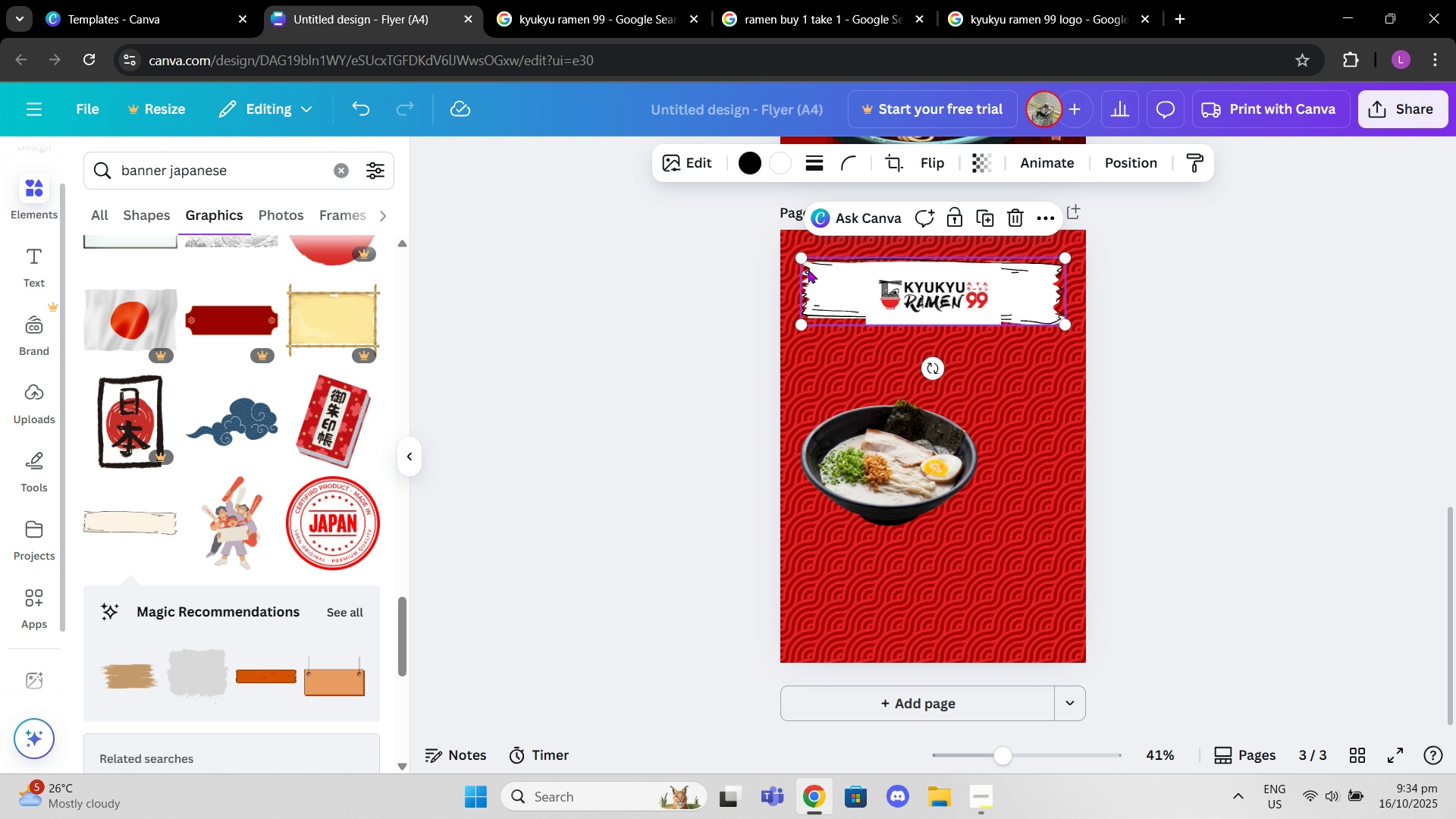 
left_click_drag(start_coordinate=[803, 263], to_coordinate=[722, 242])
 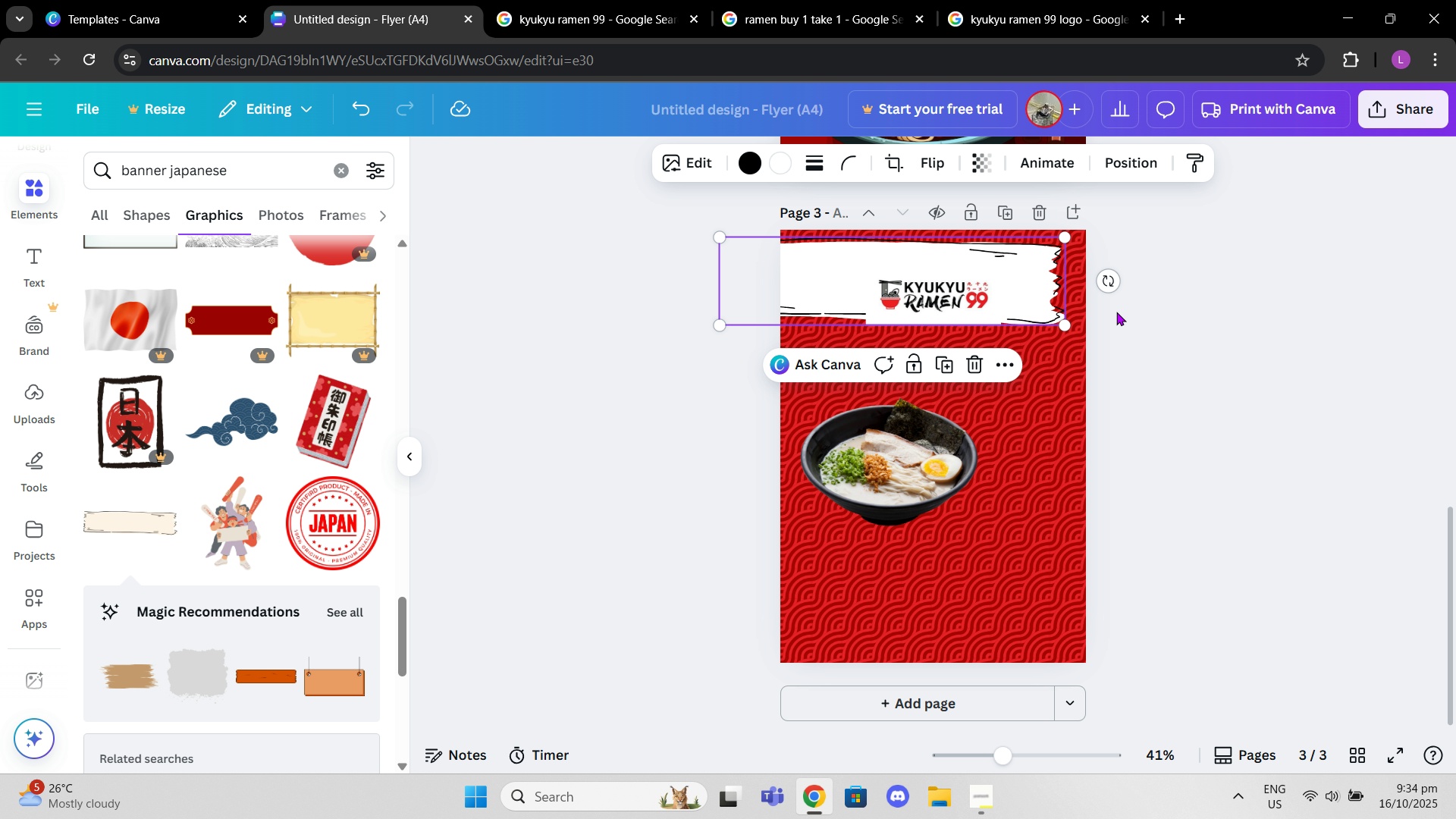 
left_click([1116, 312])
 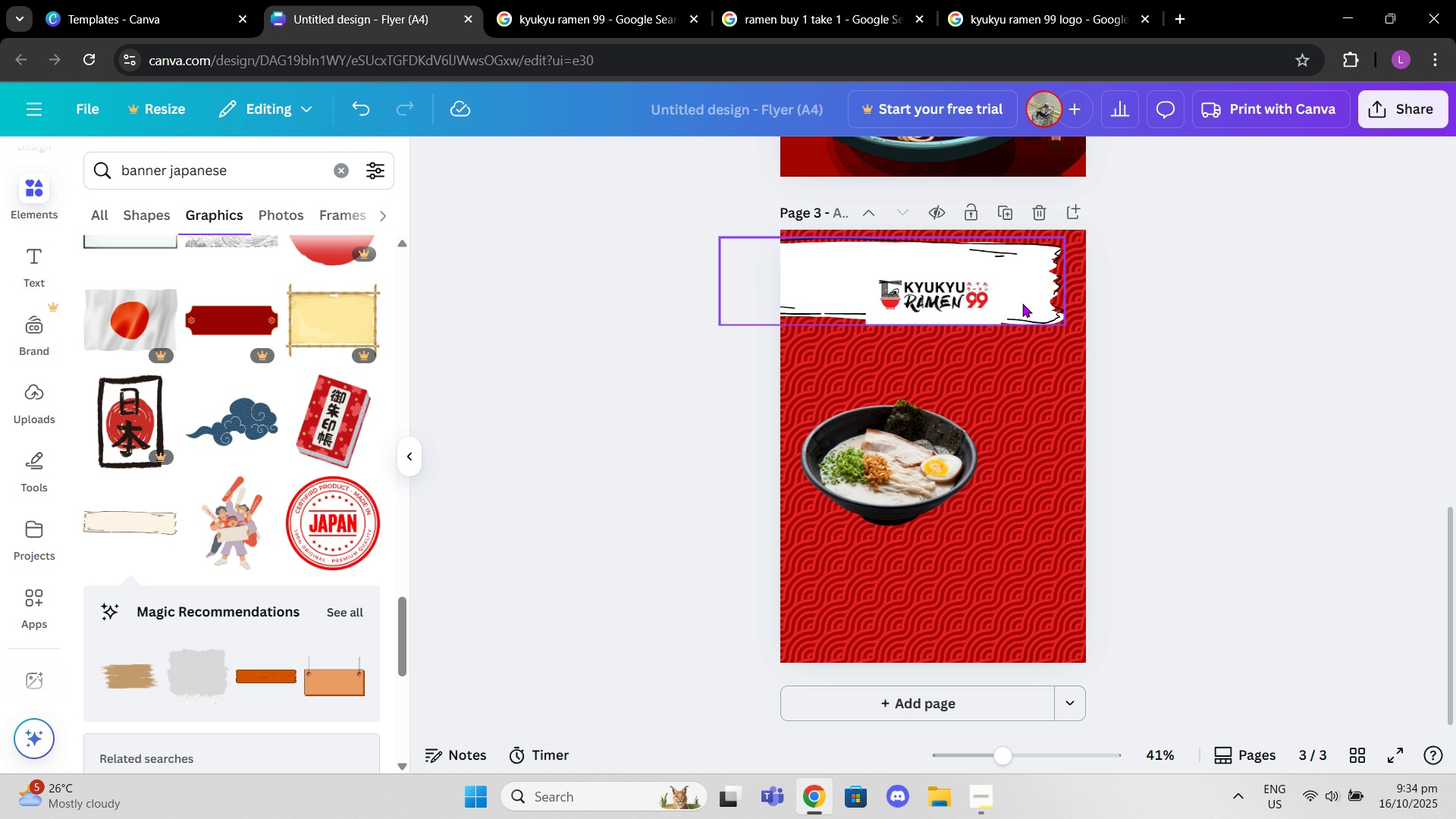 
left_click_drag(start_coordinate=[1021, 303], to_coordinate=[1065, 319])
 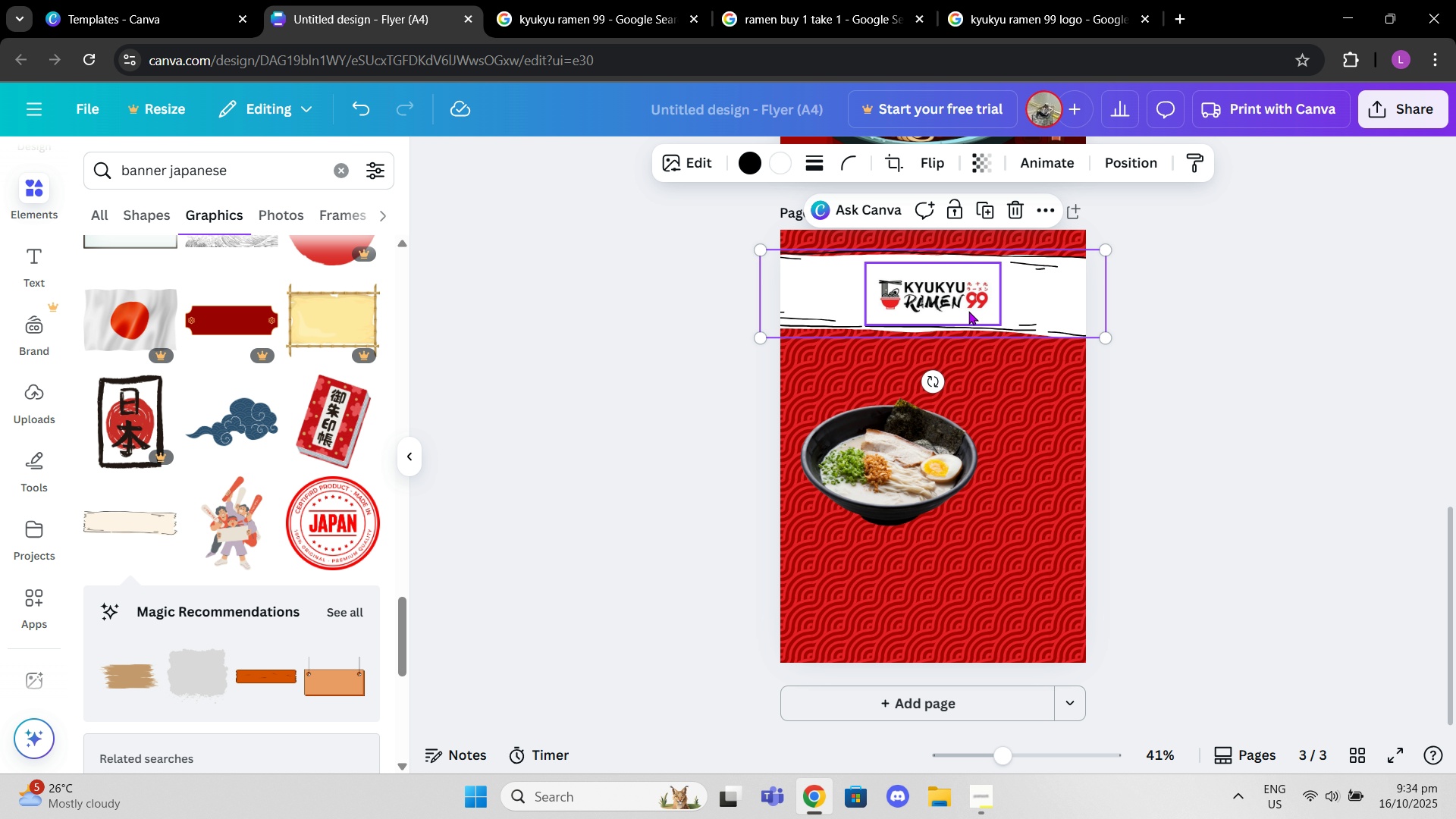 
left_click_drag(start_coordinate=[968, 311], to_coordinate=[959, 305])
 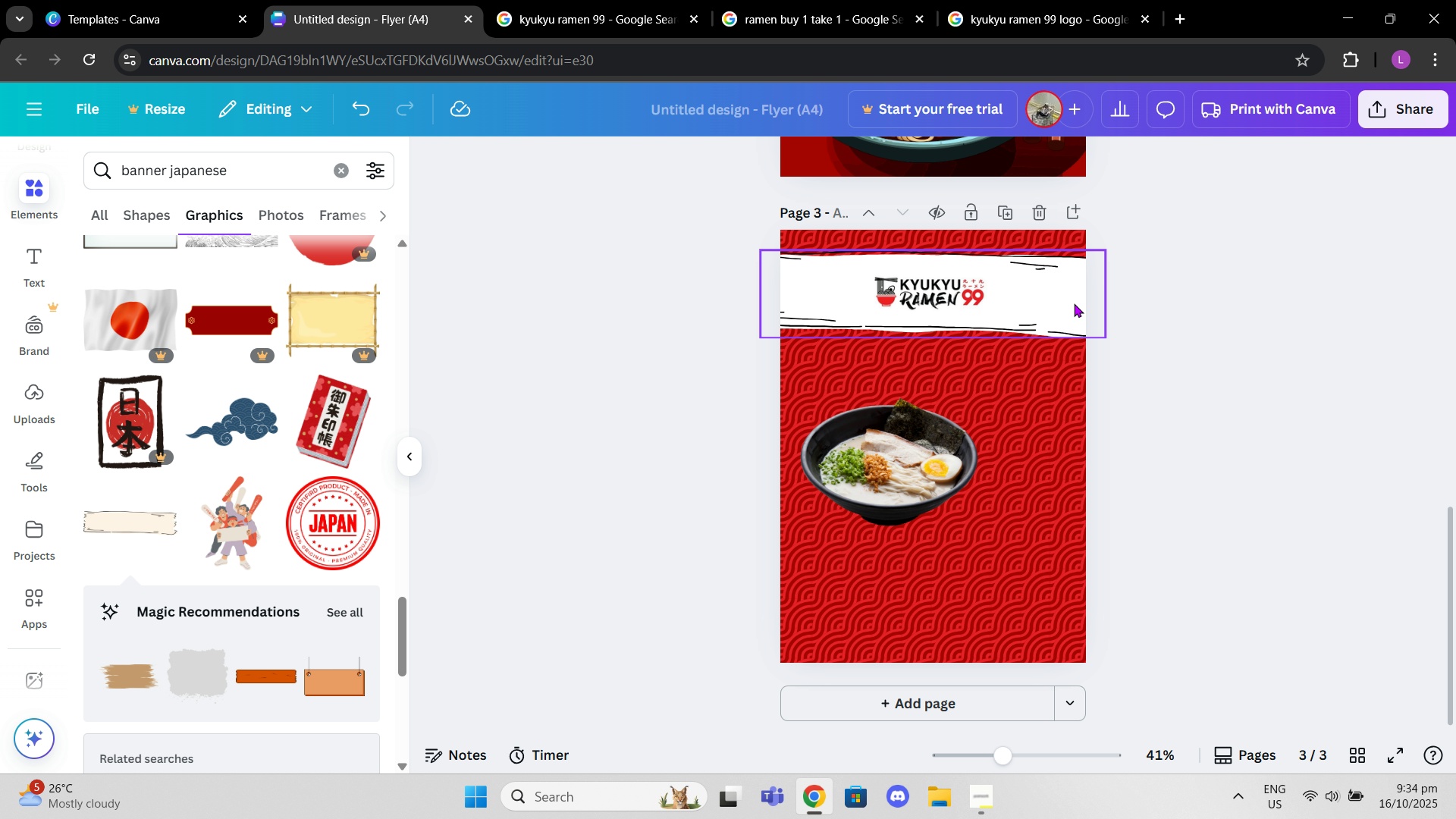 
left_click([1053, 300])
 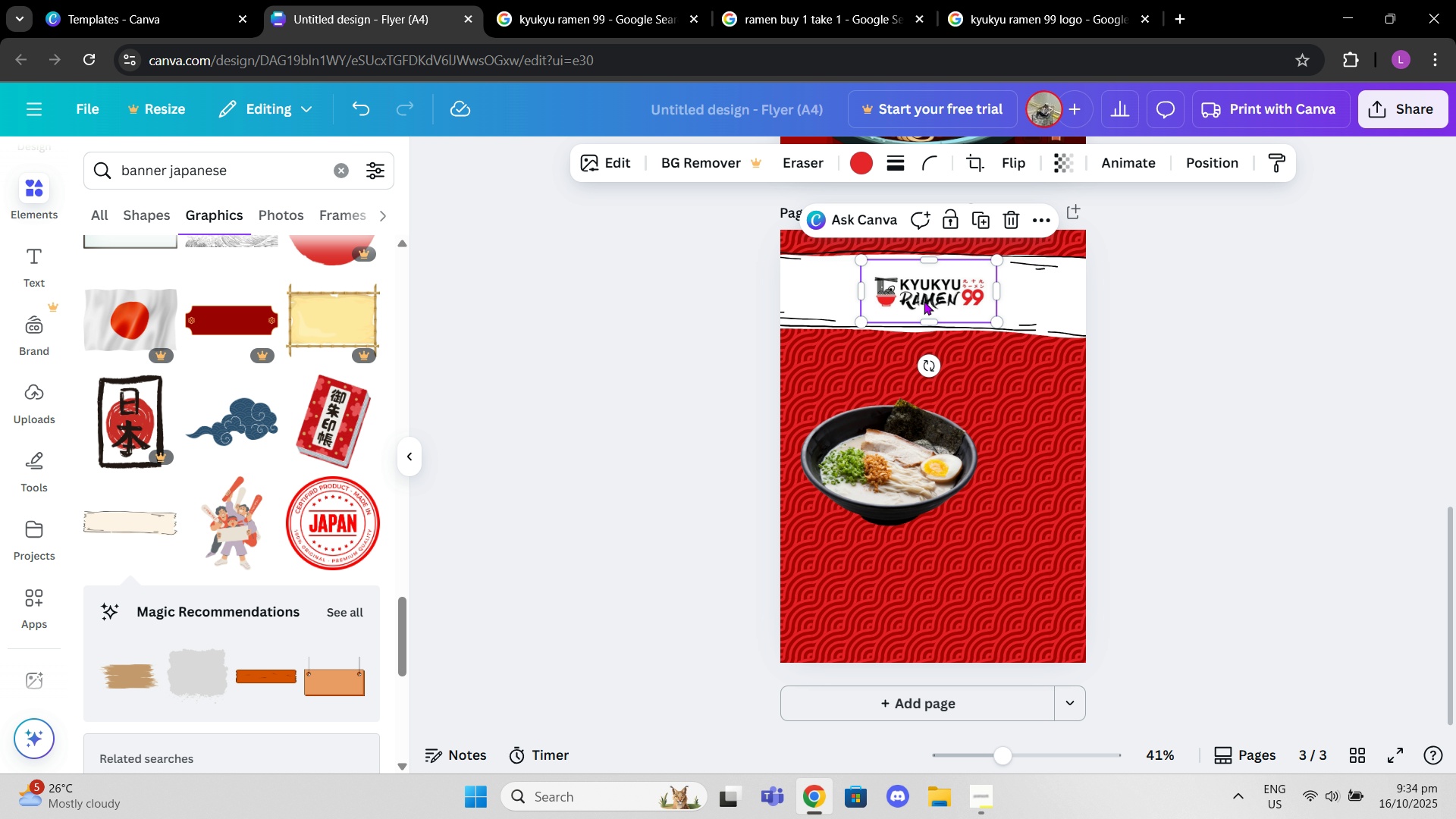 
left_click([821, 293])
 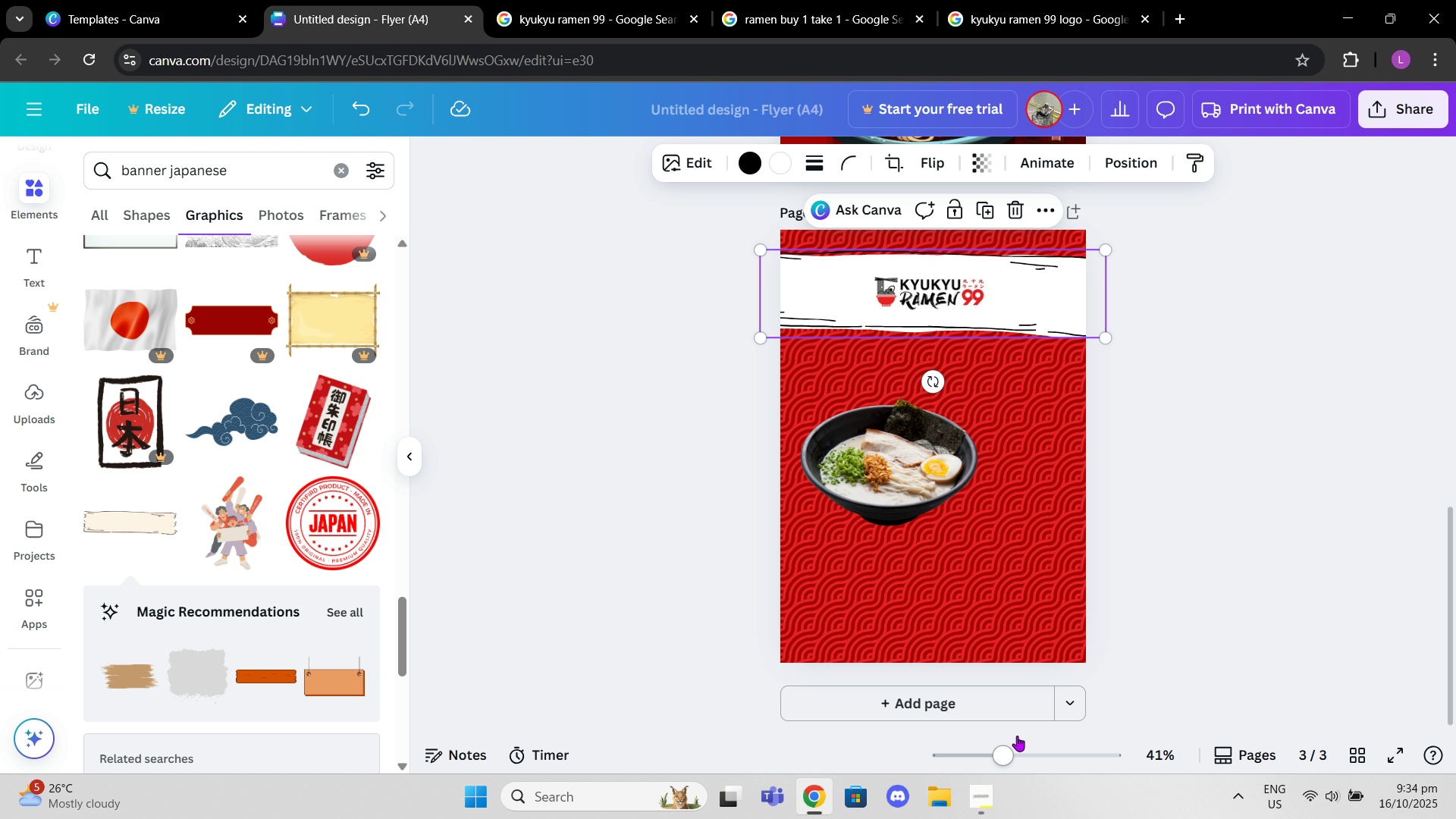 
left_click_drag(start_coordinate=[1002, 757], to_coordinate=[1050, 750])
 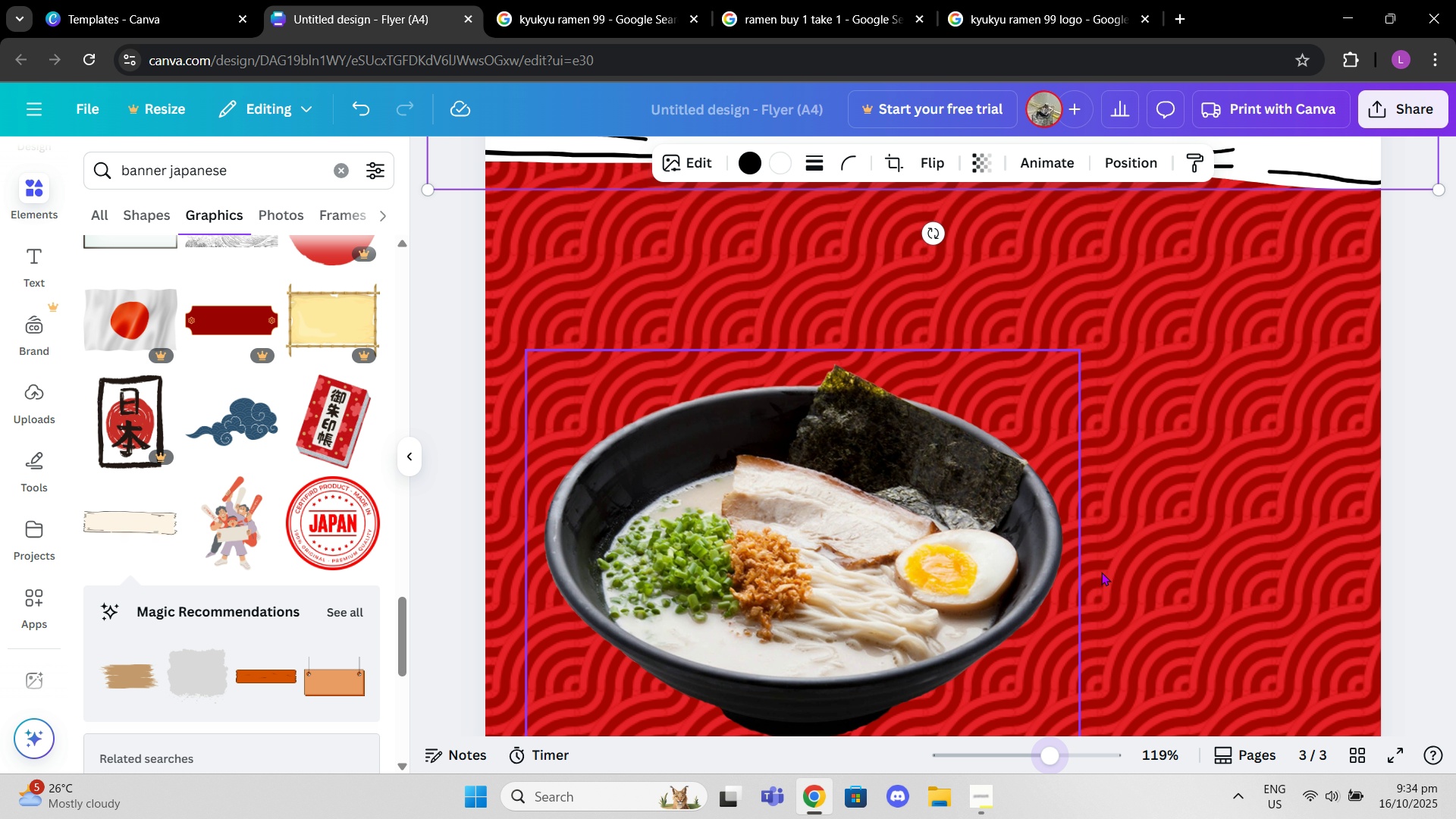 
scroll: coordinate [1107, 567], scroll_direction: up, amount: 5.0
 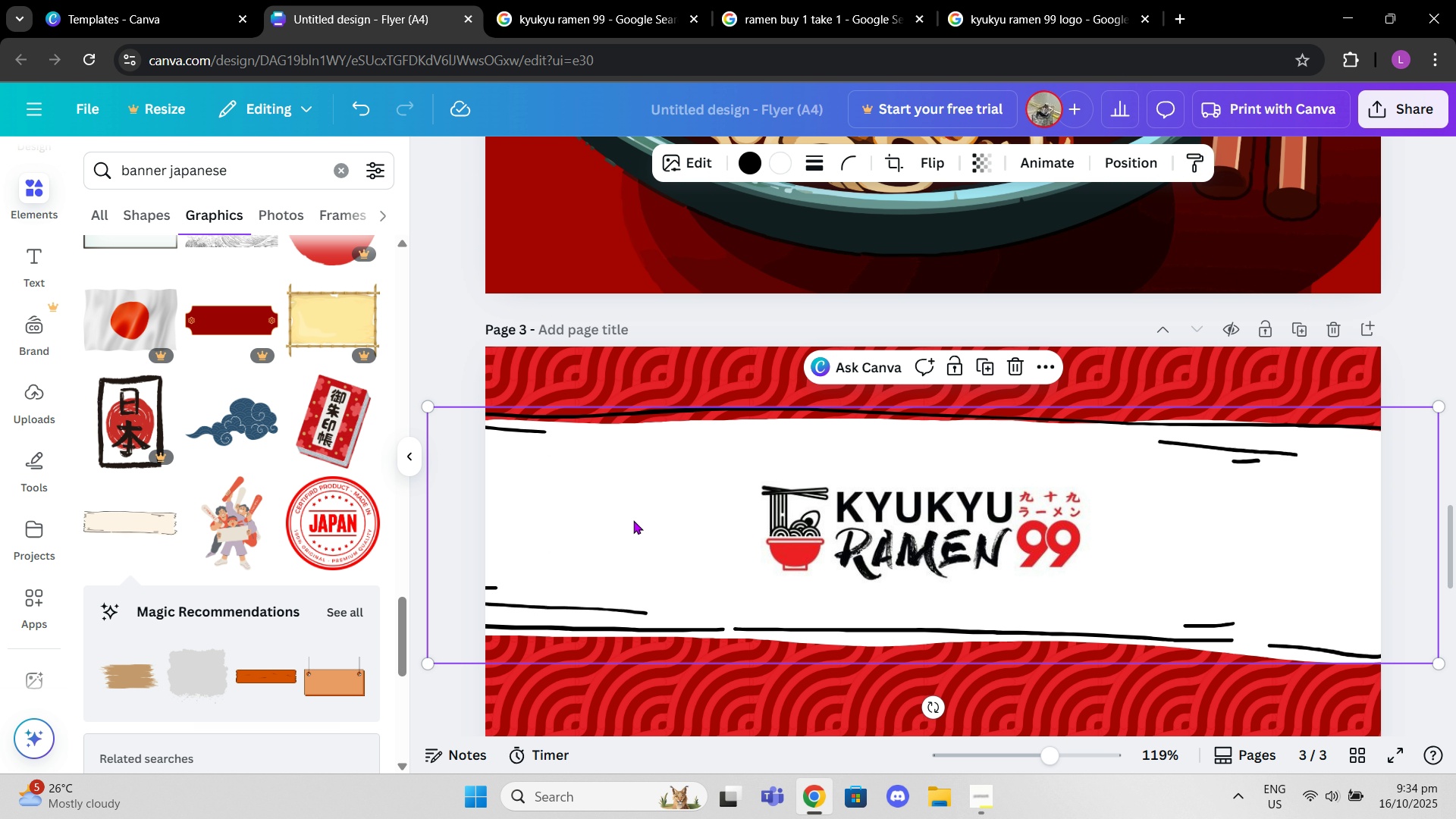 
double_click([747, 496])
 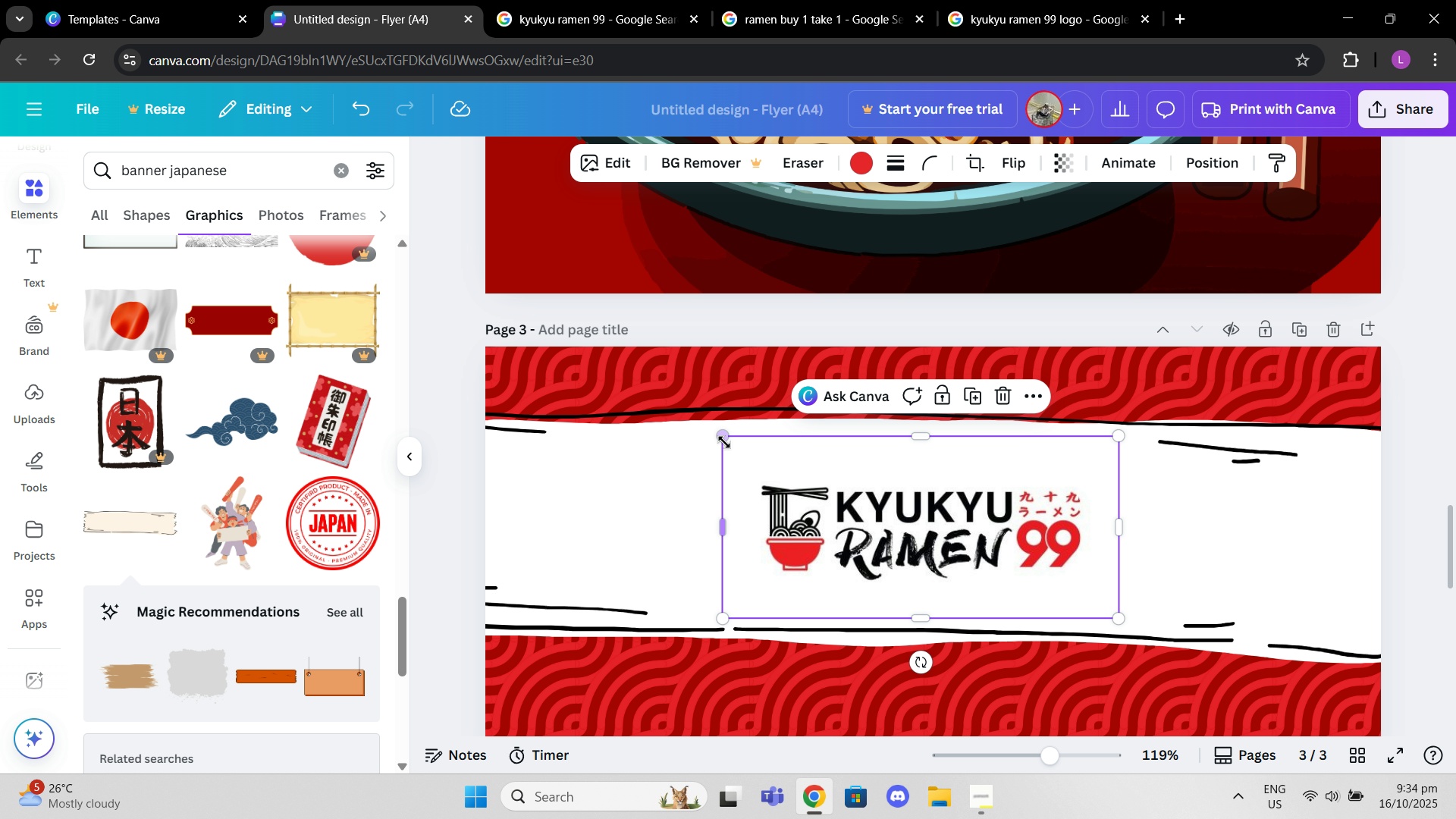 
left_click_drag(start_coordinate=[721, 441], to_coordinate=[768, 475])
 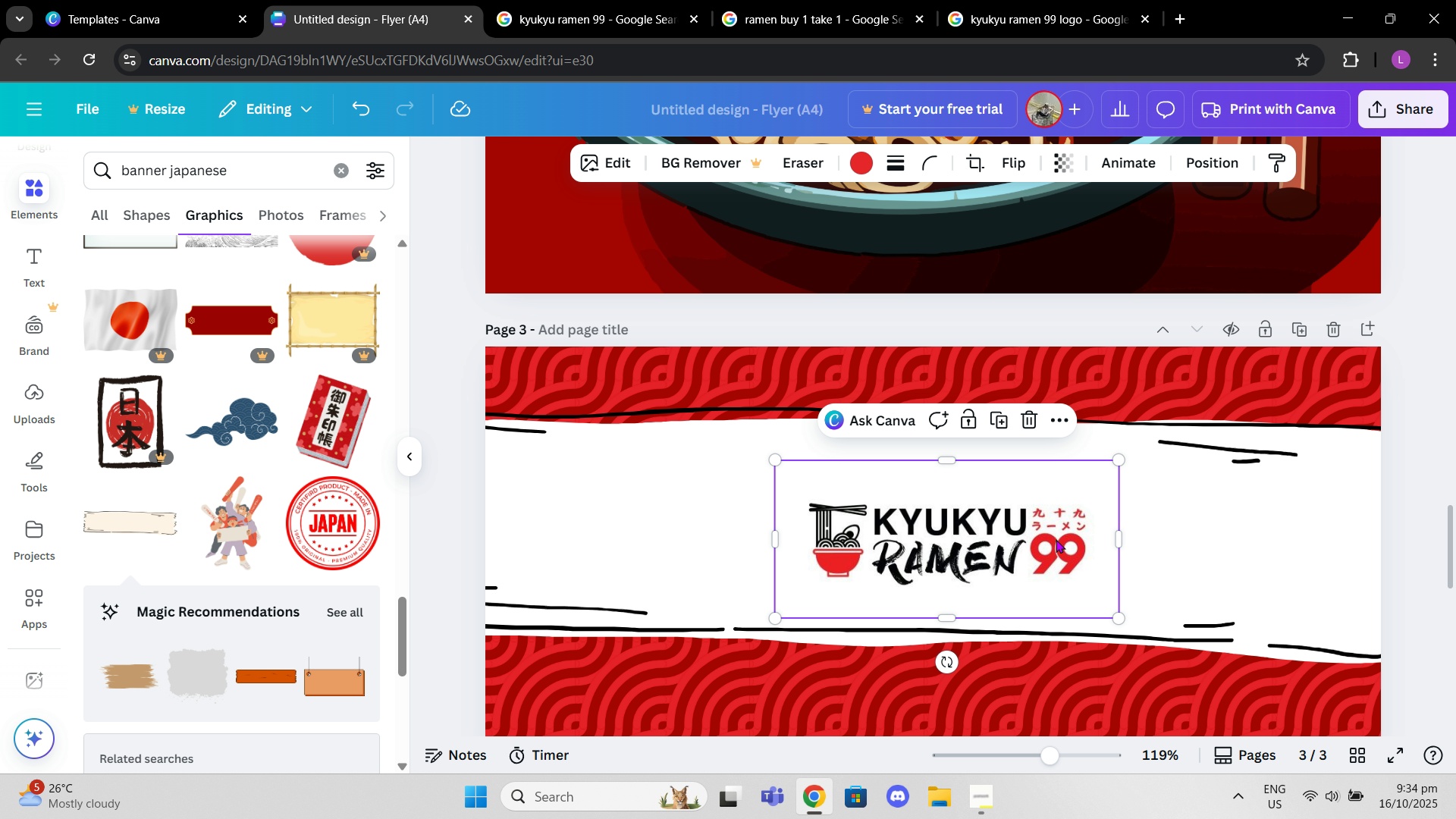 
left_click_drag(start_coordinate=[1019, 546], to_coordinate=[993, 535])
 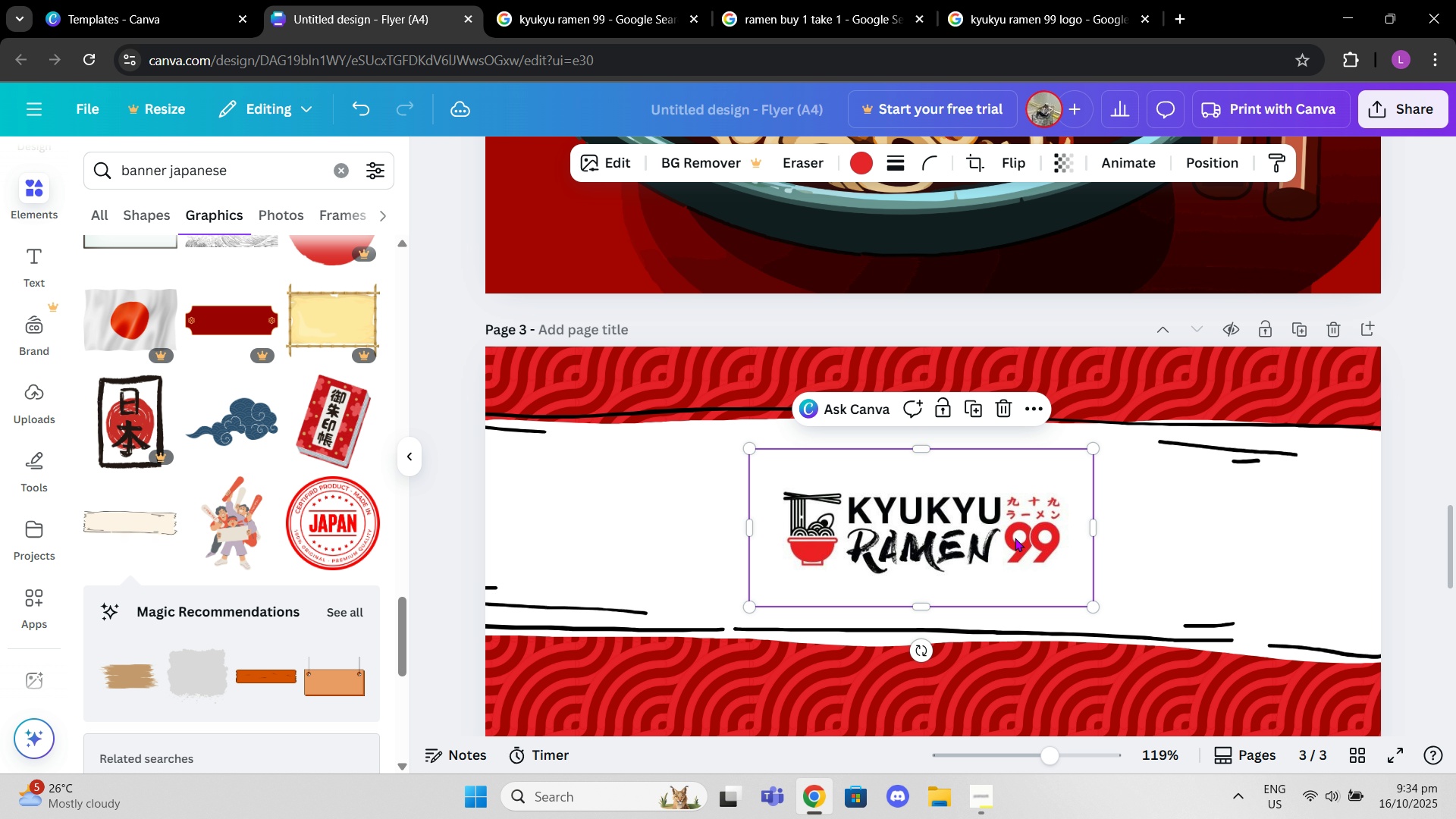 
left_click_drag(start_coordinate=[1015, 538], to_coordinate=[1018, 536])
 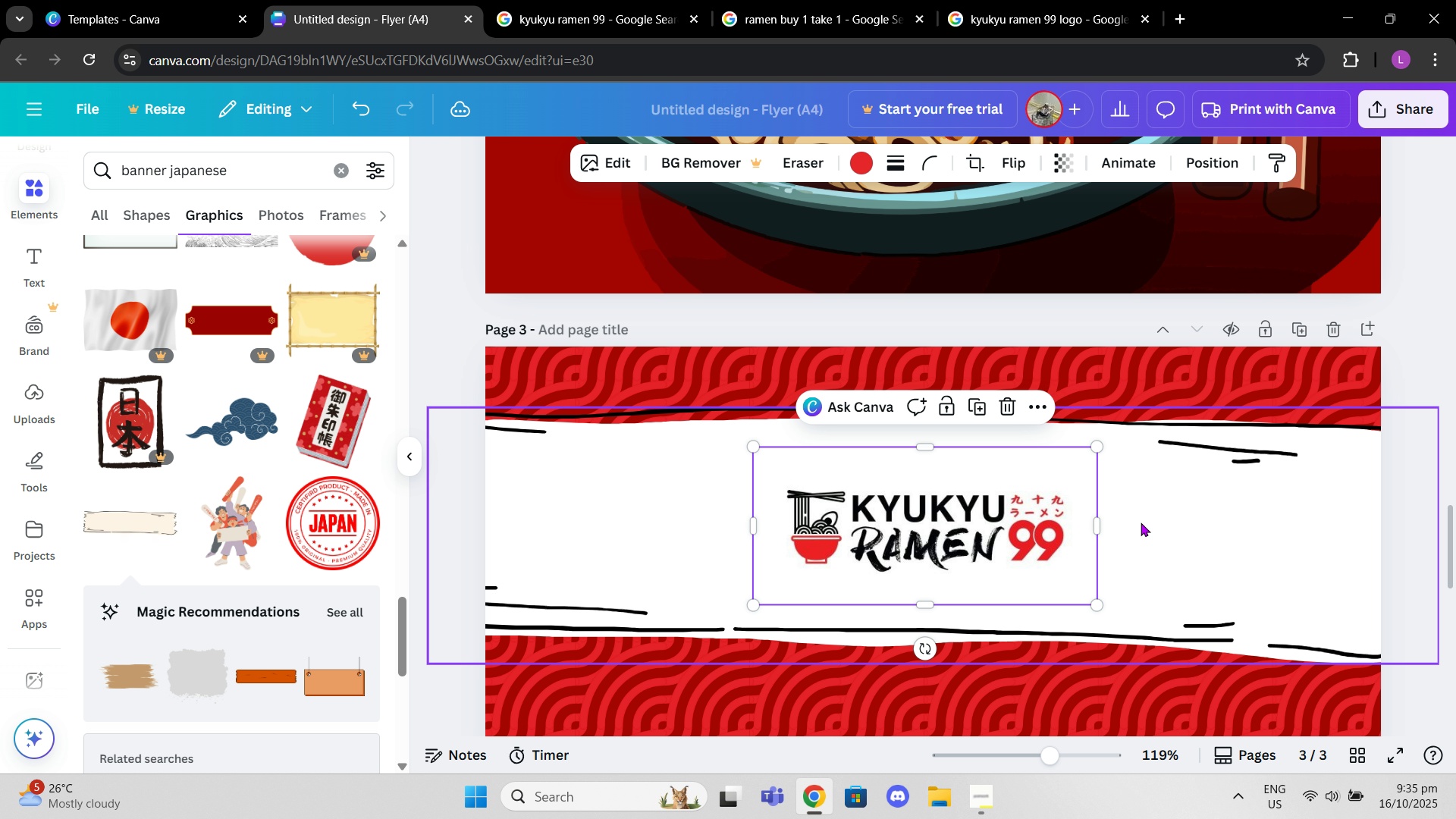 
double_click([1143, 521])
 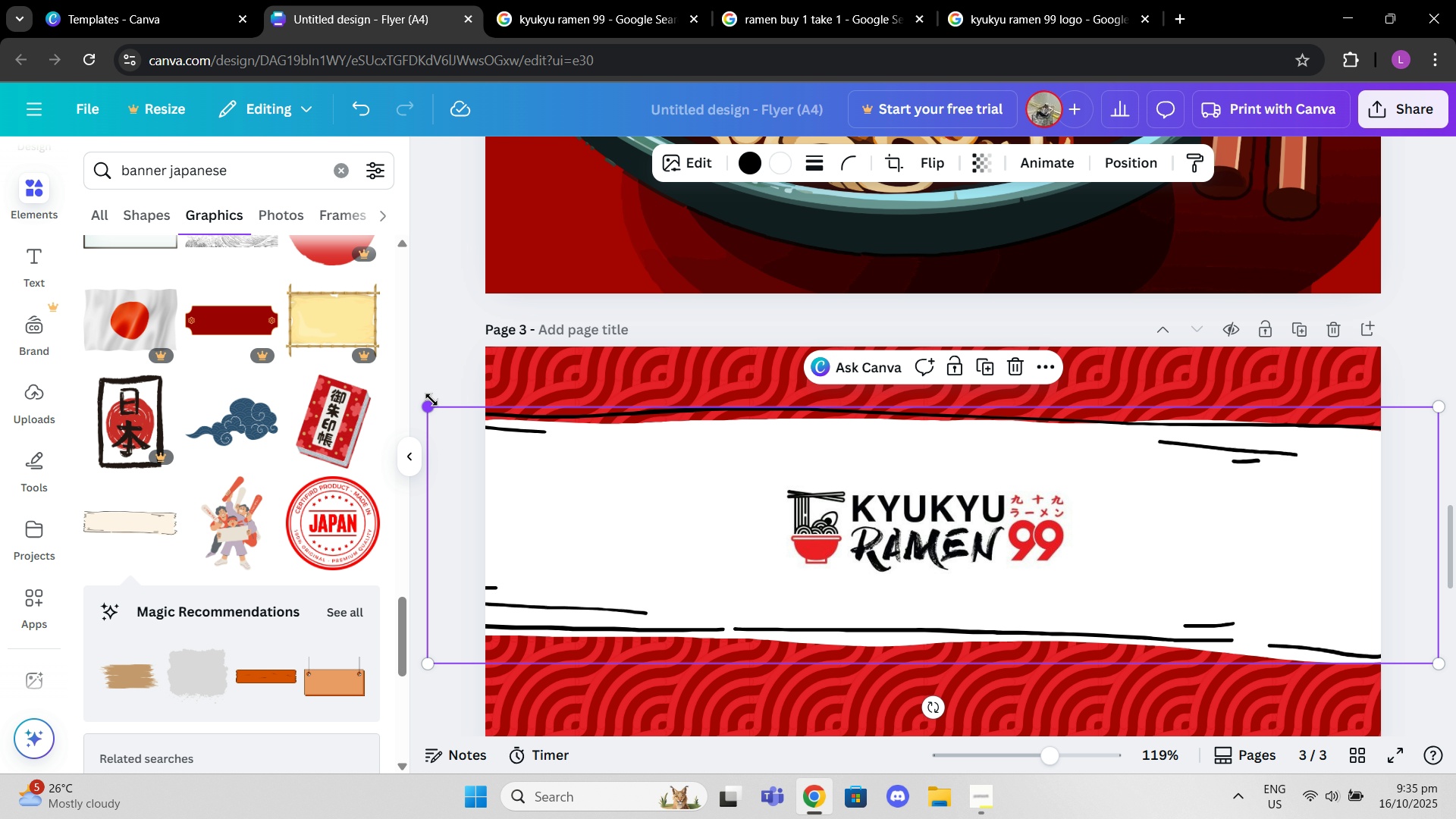 
left_click_drag(start_coordinate=[422, 412], to_coordinate=[512, 455])
 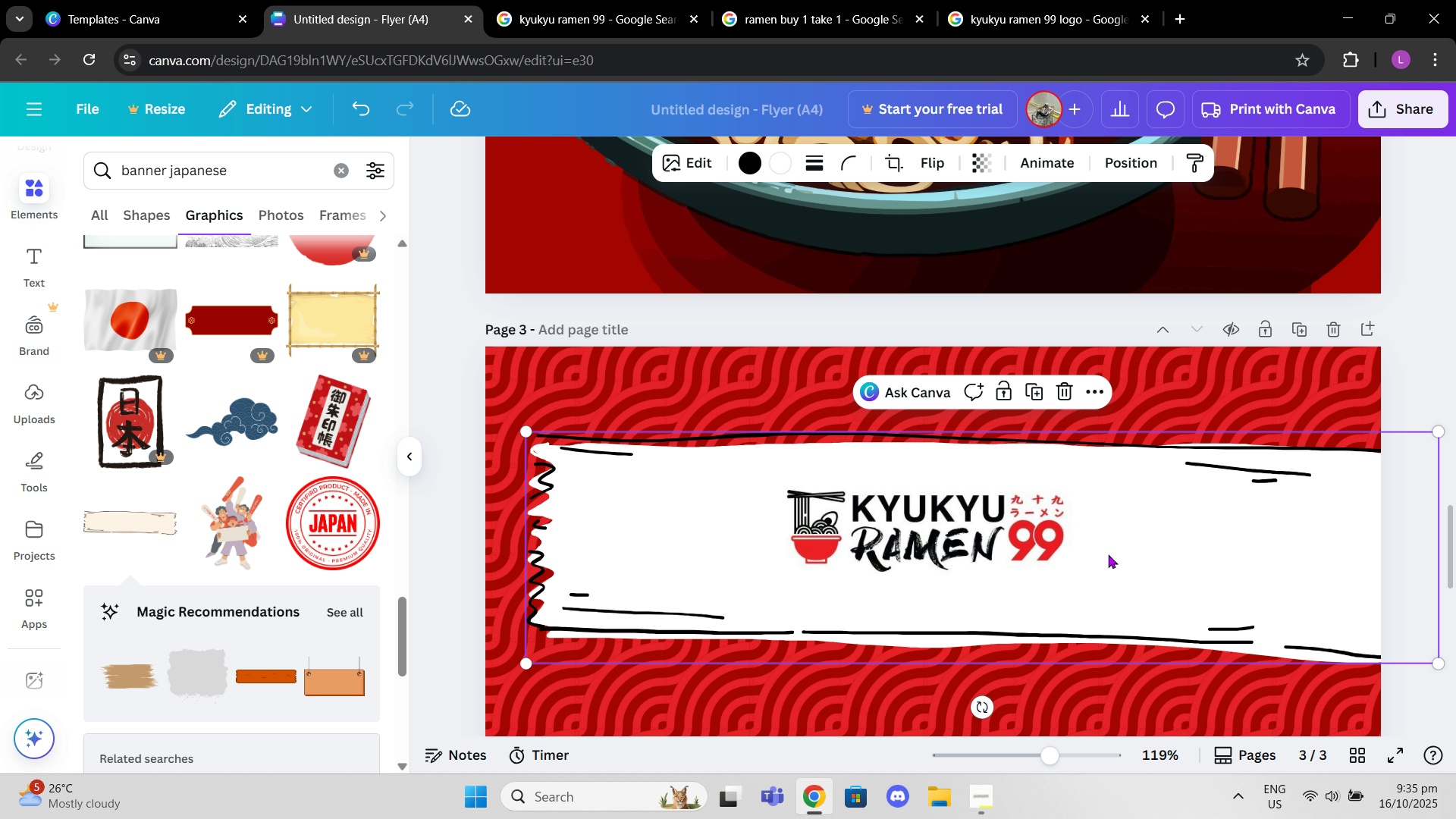 
left_click_drag(start_coordinate=[1111, 557], to_coordinate=[1070, 544])
 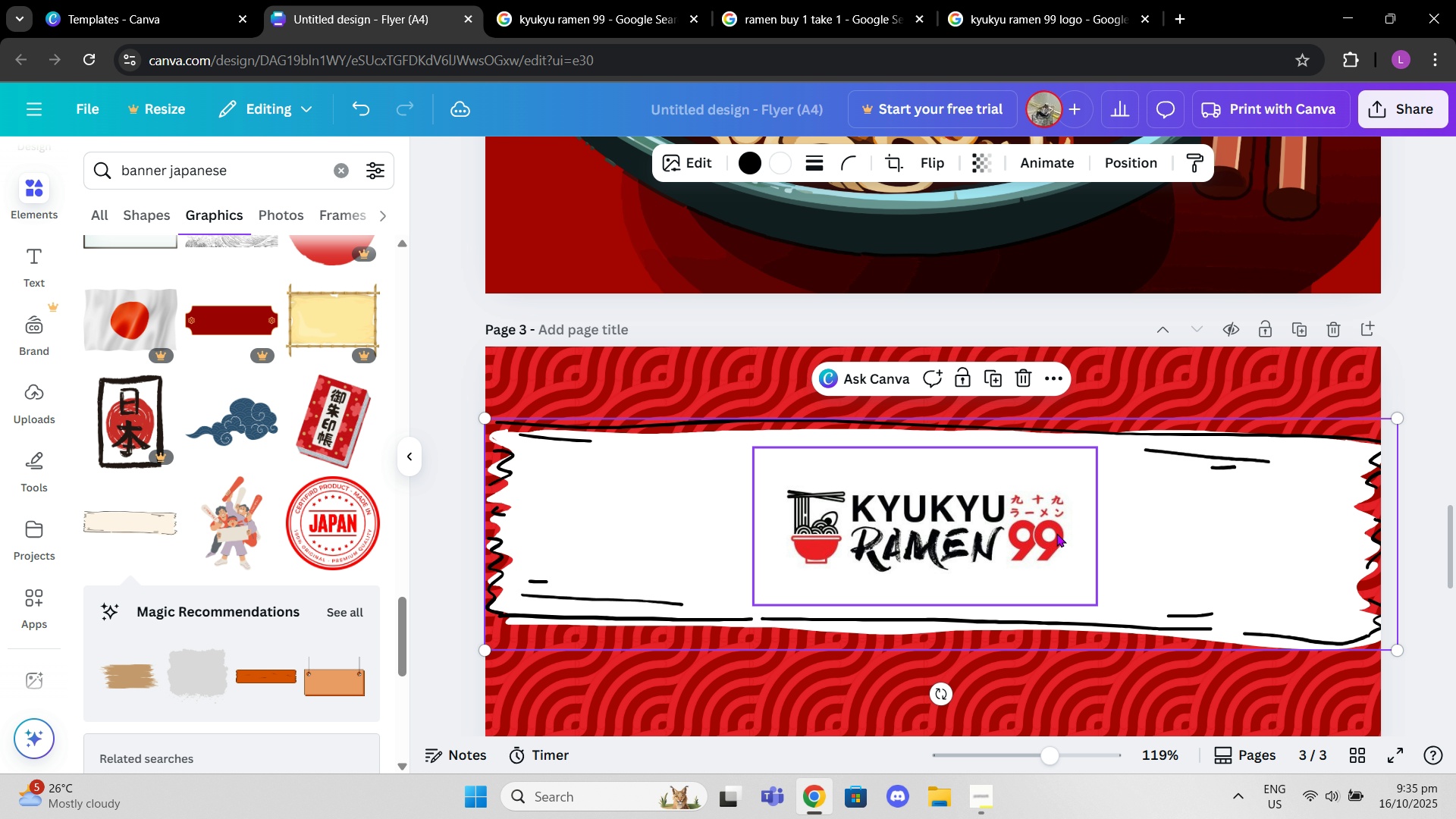 
left_click_drag(start_coordinate=[1055, 533], to_coordinate=[1062, 530])
 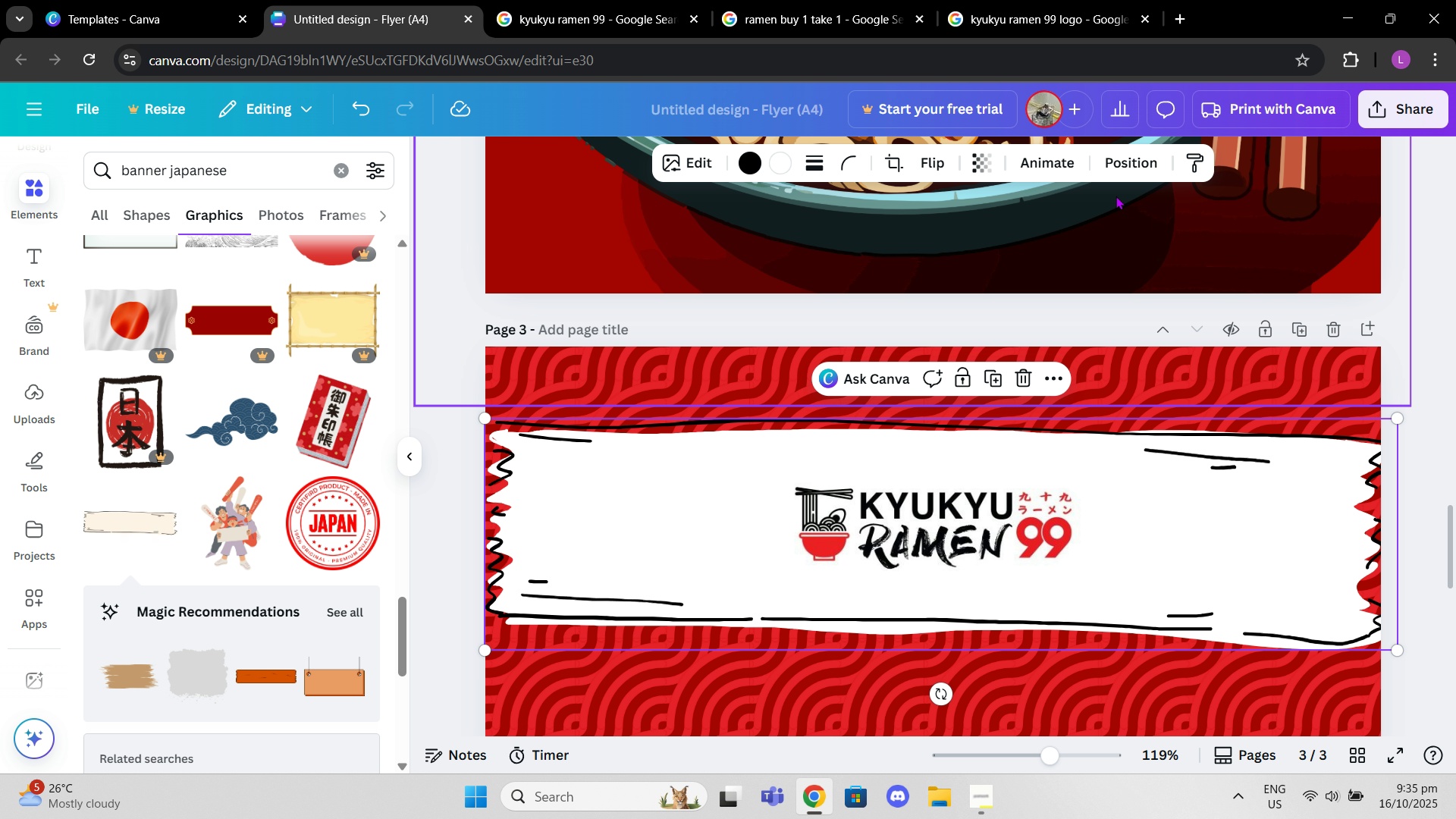 
left_click([1116, 170])
 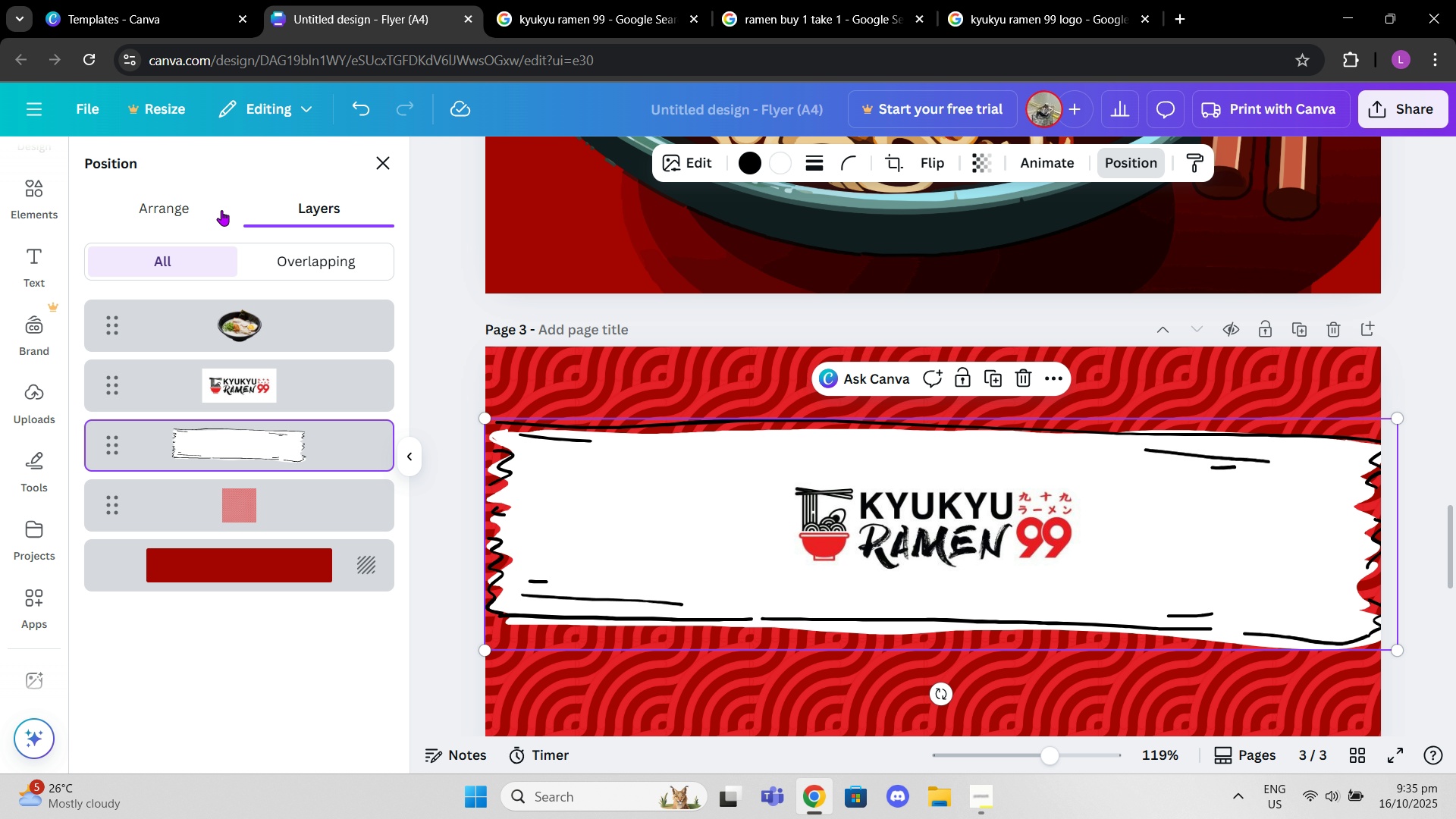 
left_click([196, 215])
 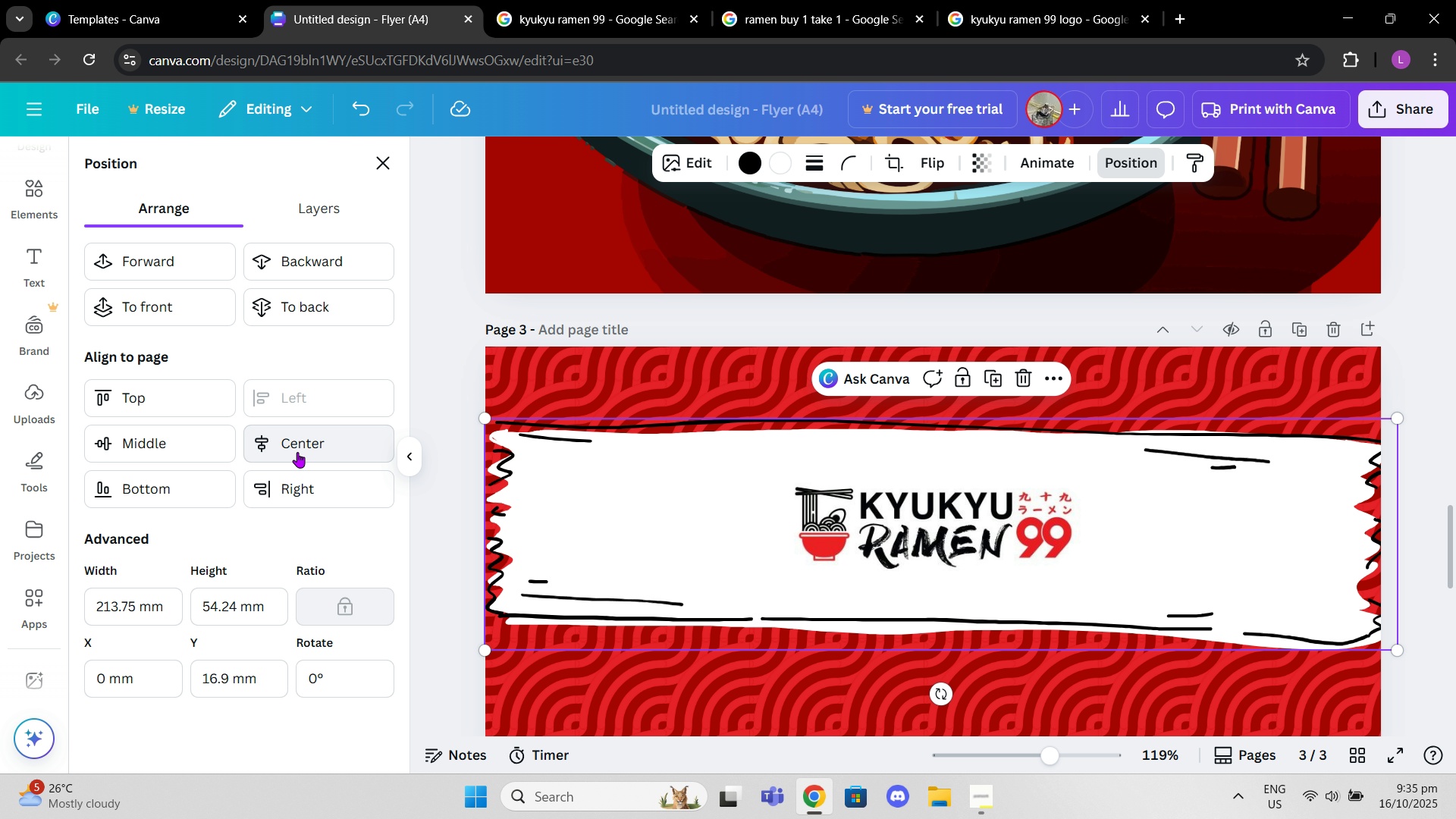 
left_click([297, 452])
 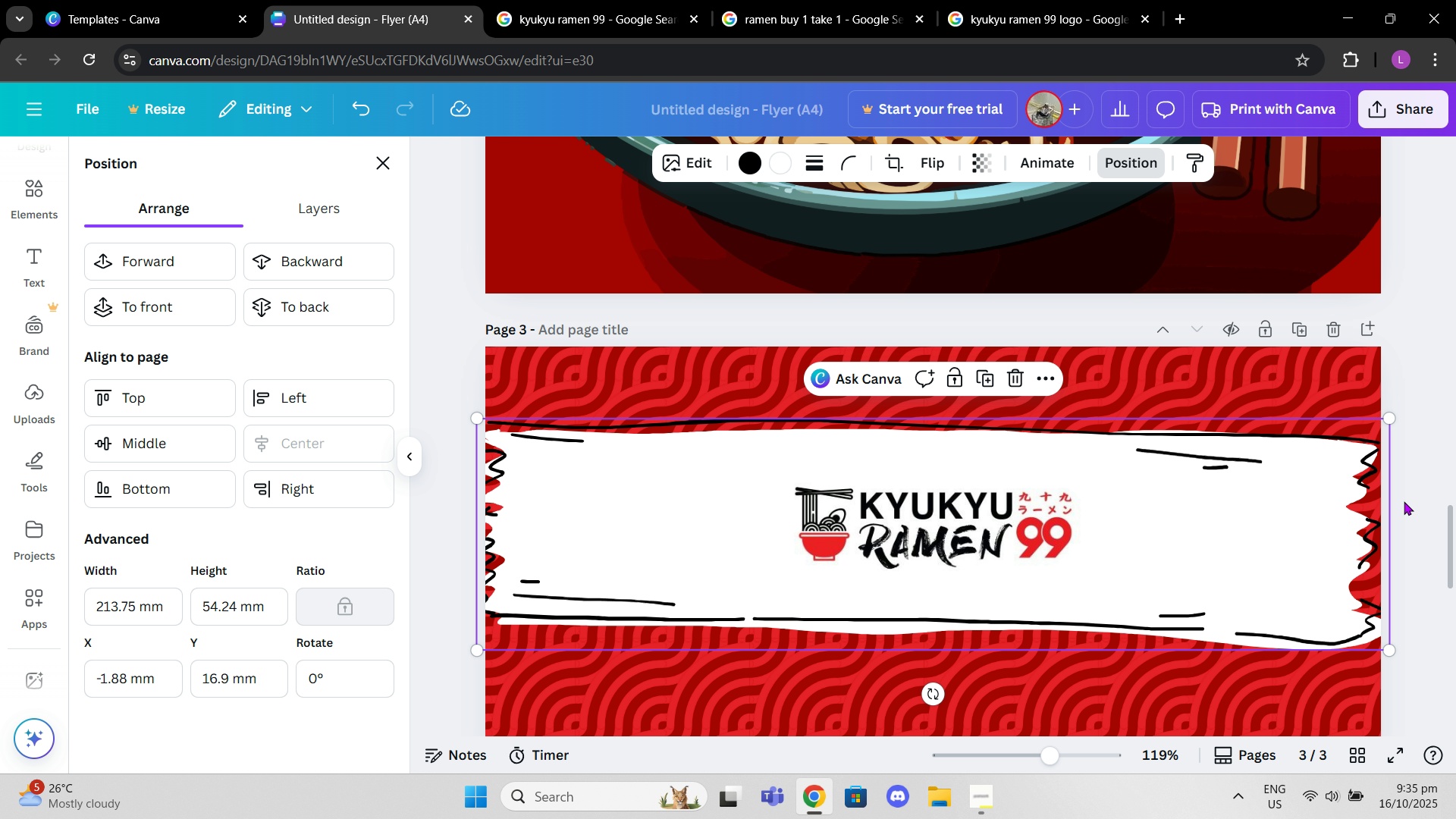 
left_click([1402, 499])
 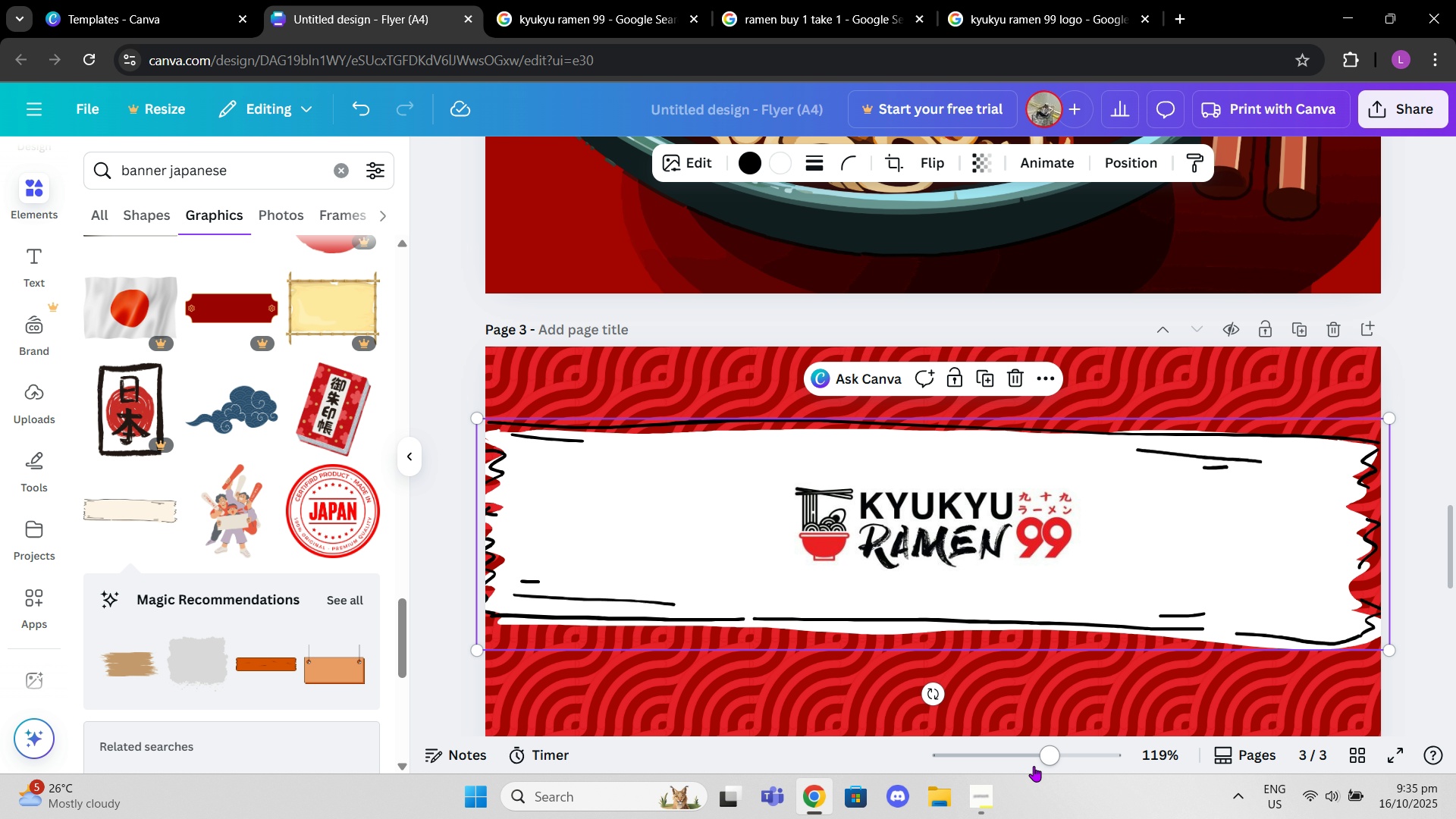 
left_click_drag(start_coordinate=[1034, 766], to_coordinate=[987, 744])
 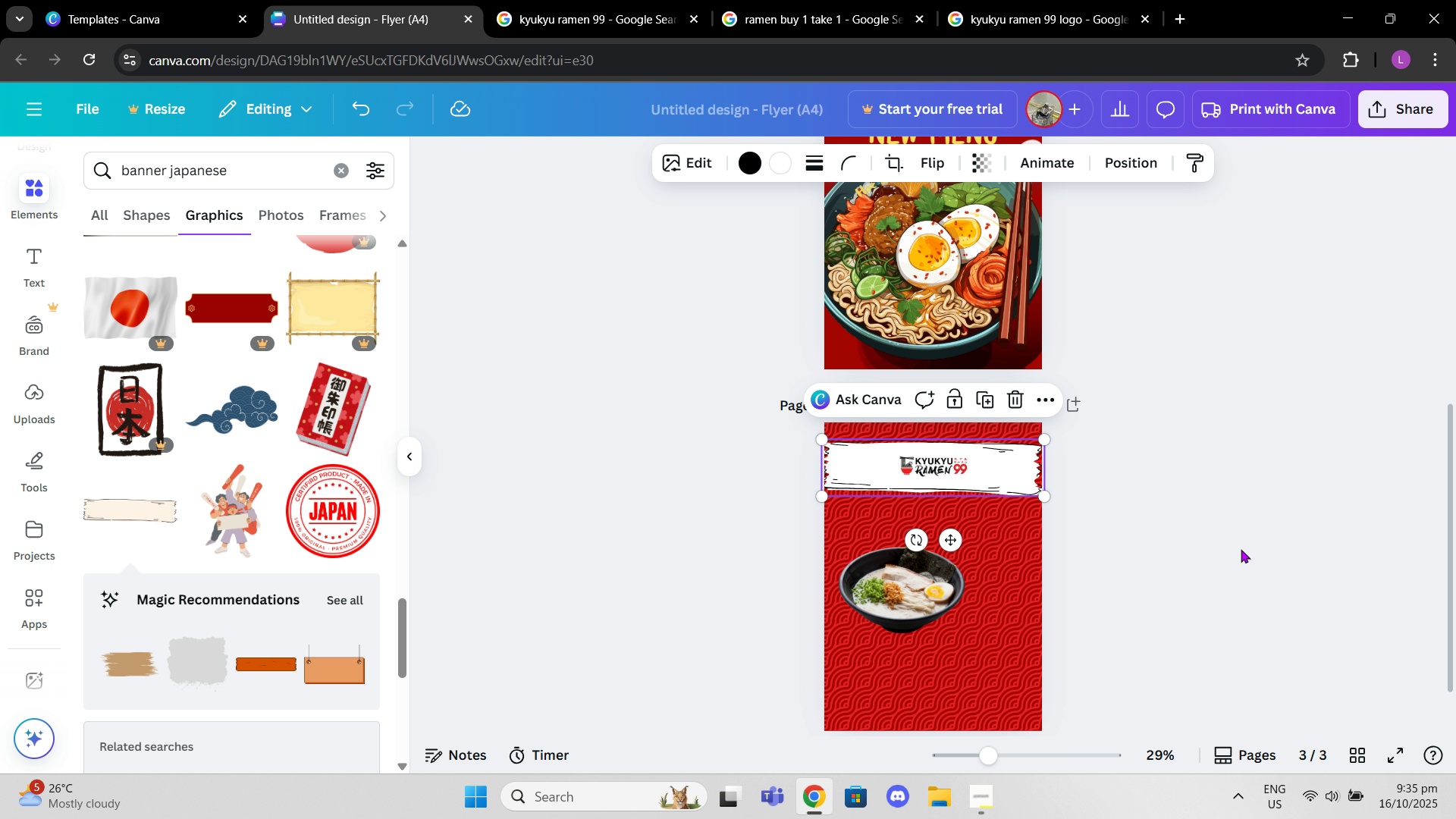 
scroll: coordinate [1241, 549], scroll_direction: down, amount: 3.0
 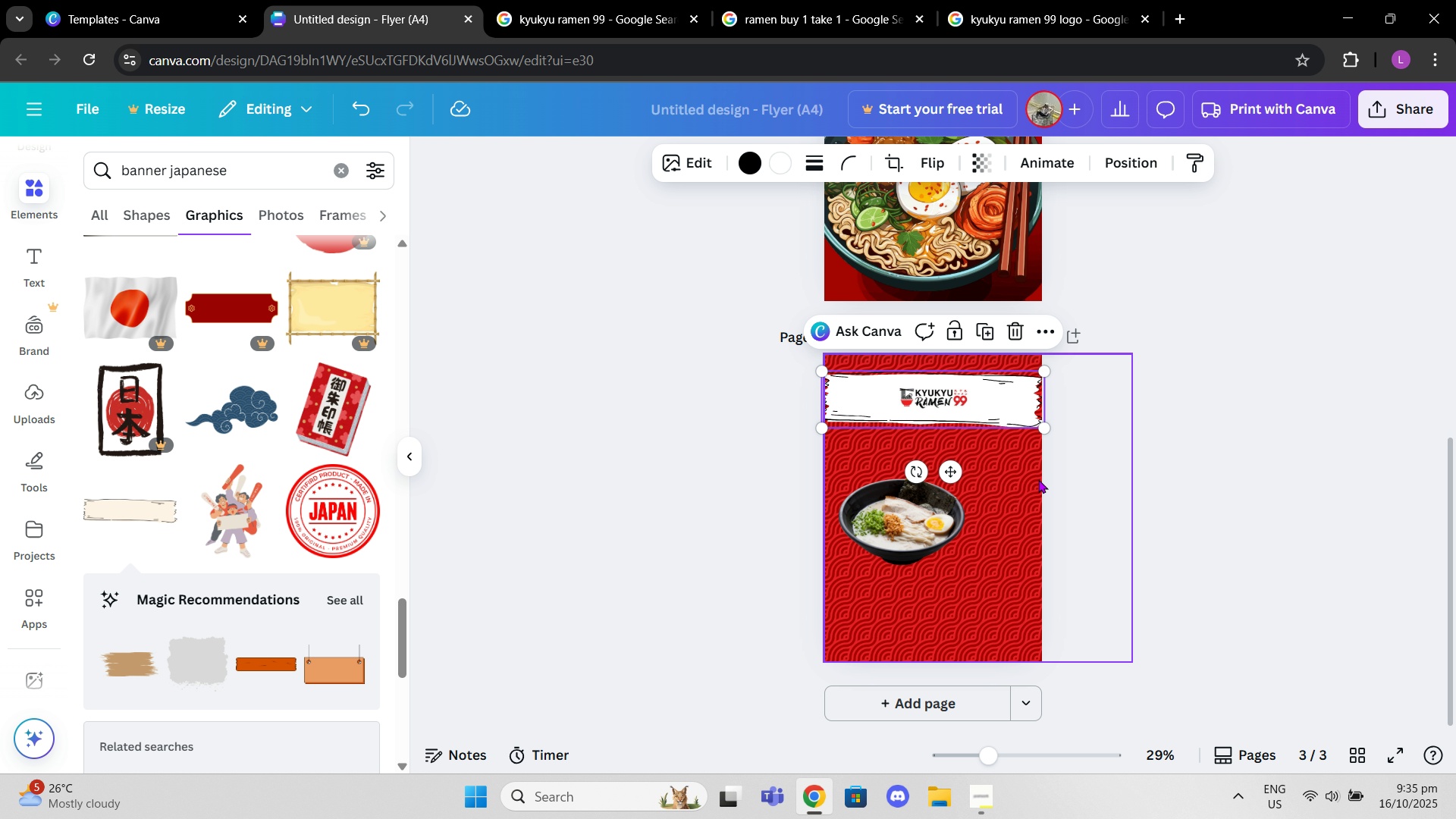 
left_click([1038, 481])
 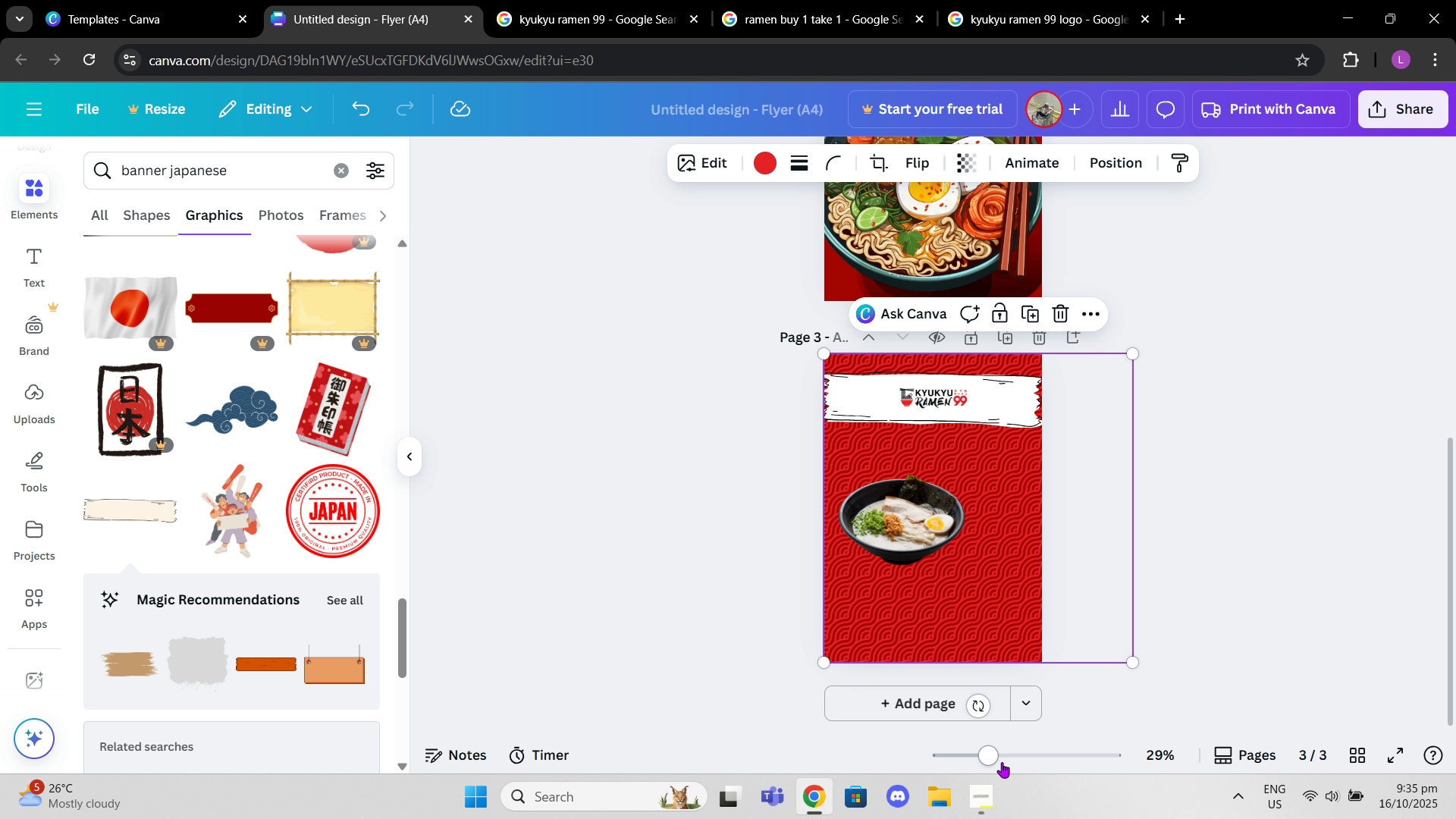 
left_click_drag(start_coordinate=[992, 767], to_coordinate=[1015, 759])
 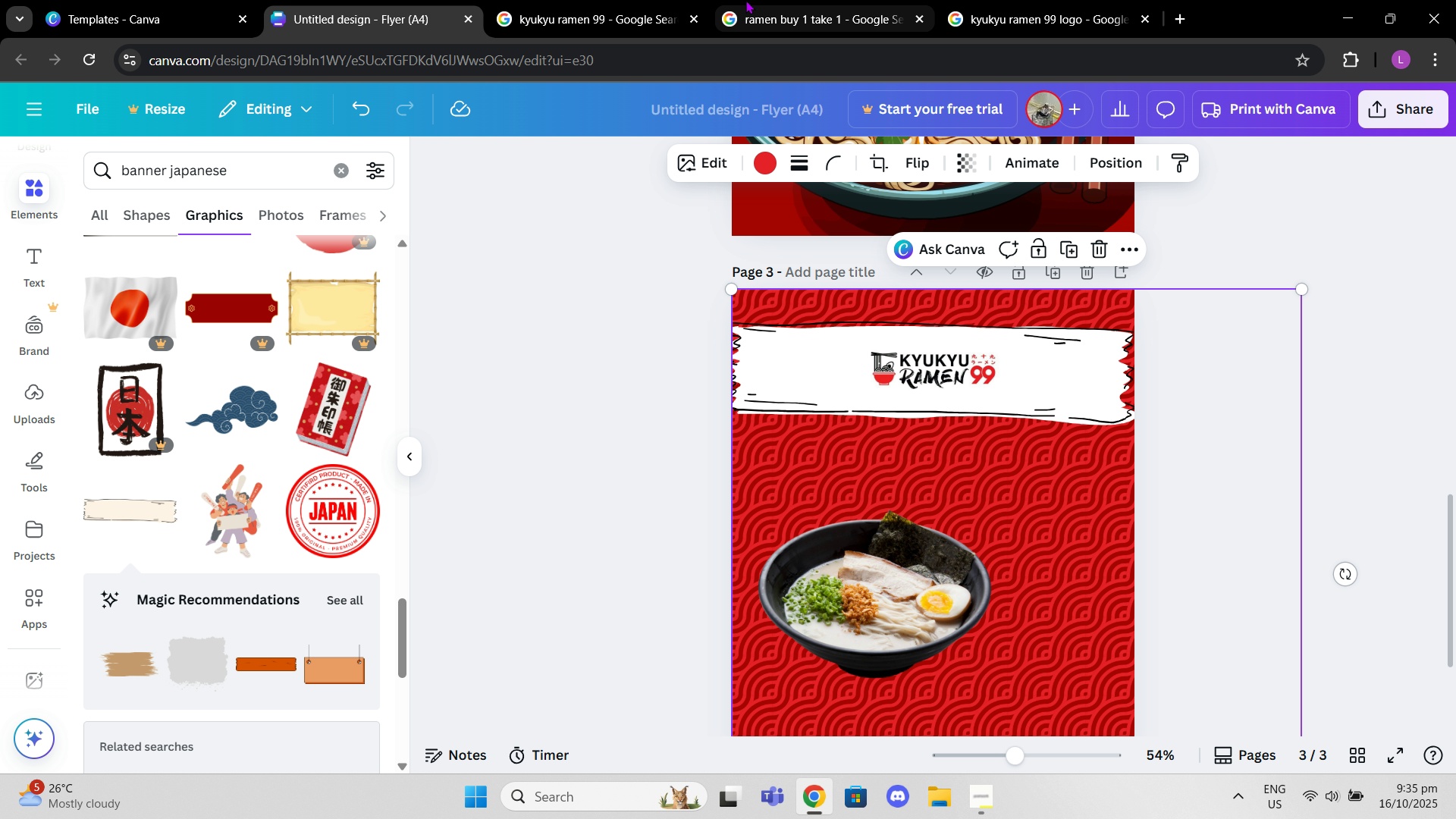 
left_click([745, 0])
 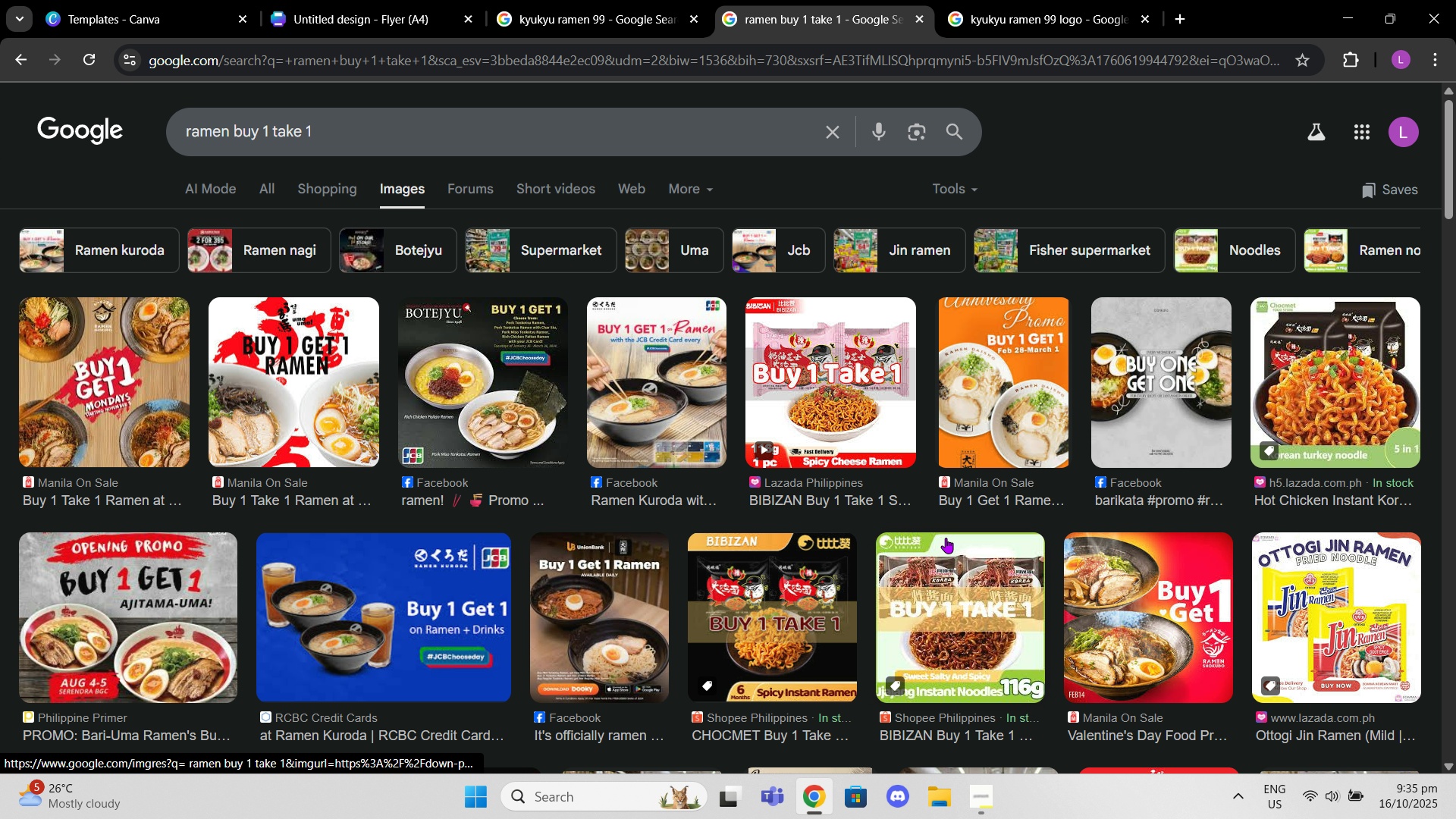 
scroll: coordinate [713, 431], scroll_direction: down, amount: 4.0
 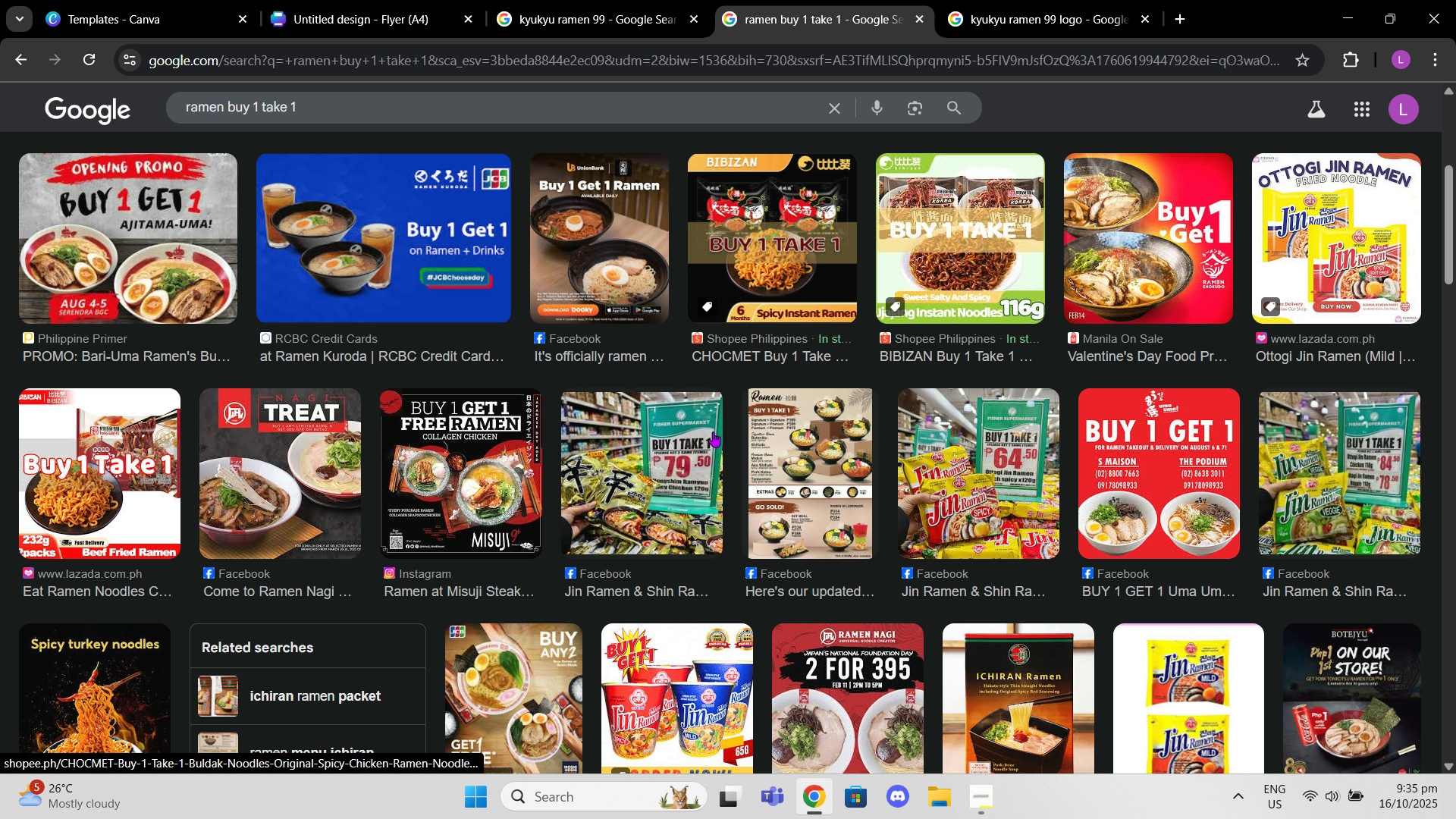 
scroll: coordinate [713, 431], scroll_direction: none, amount: 0.0
 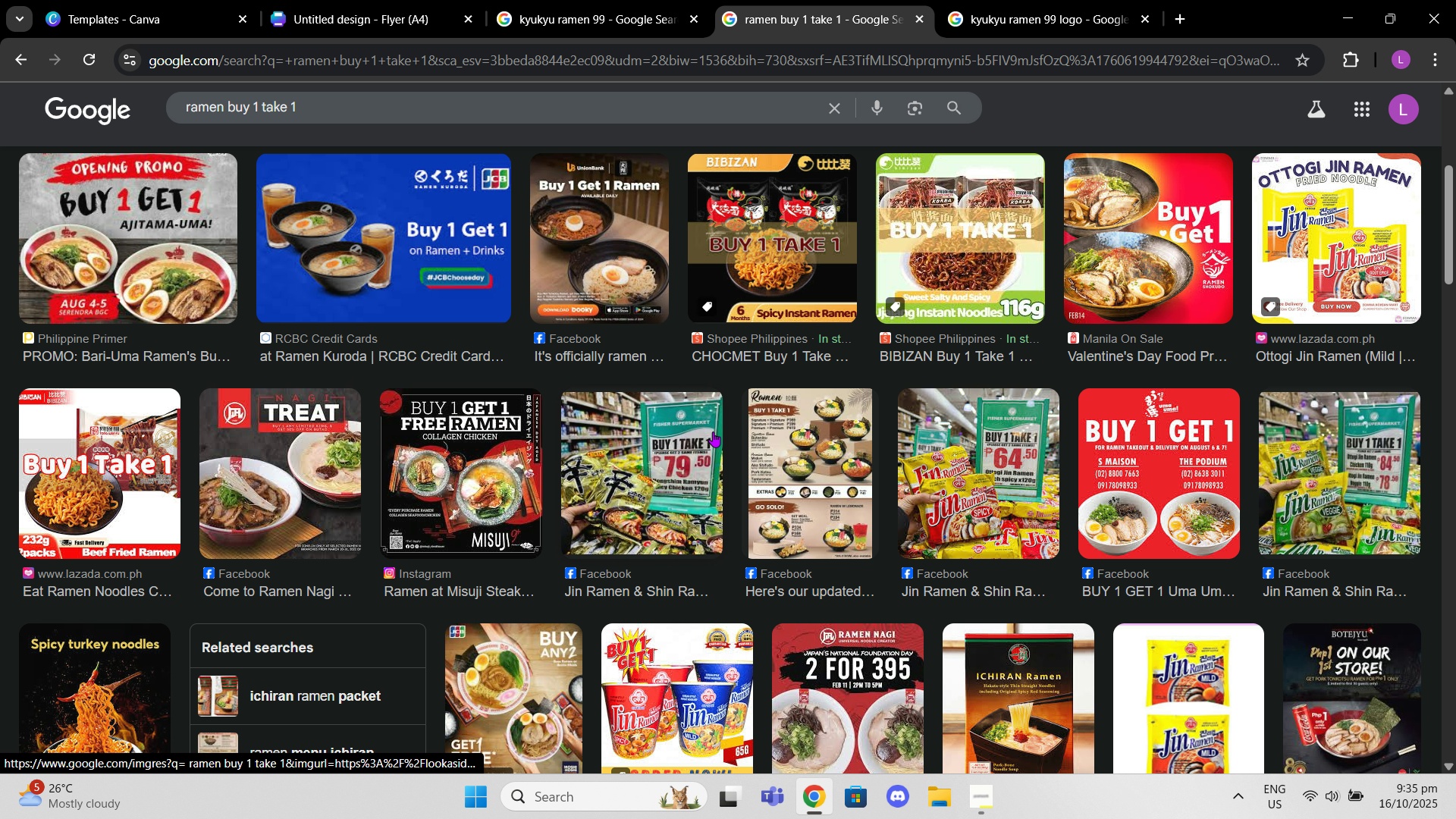 
scroll: coordinate [740, 504], scroll_direction: down, amount: 22.0
 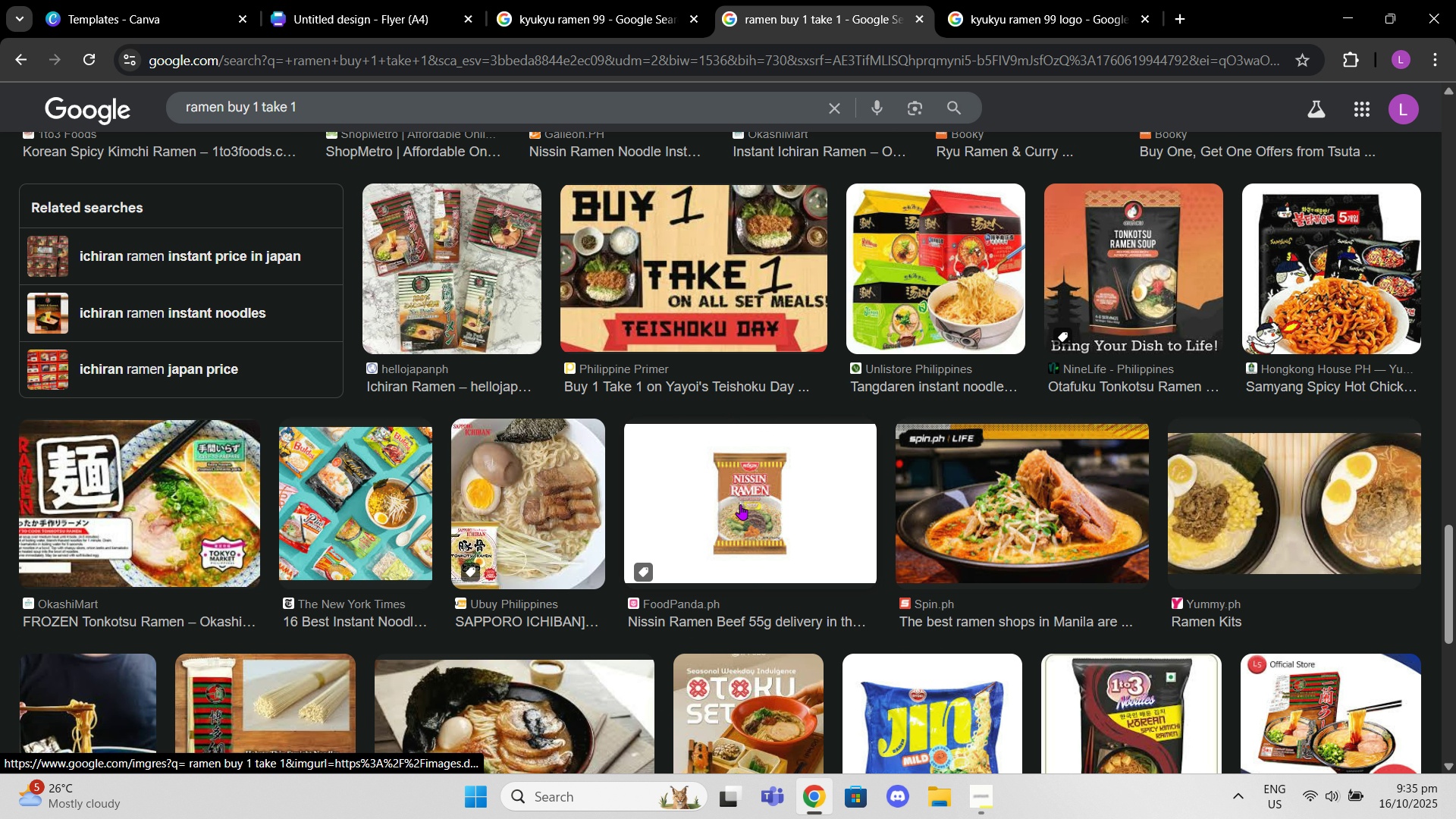 
scroll: coordinate [739, 504], scroll_direction: down, amount: 9.0
 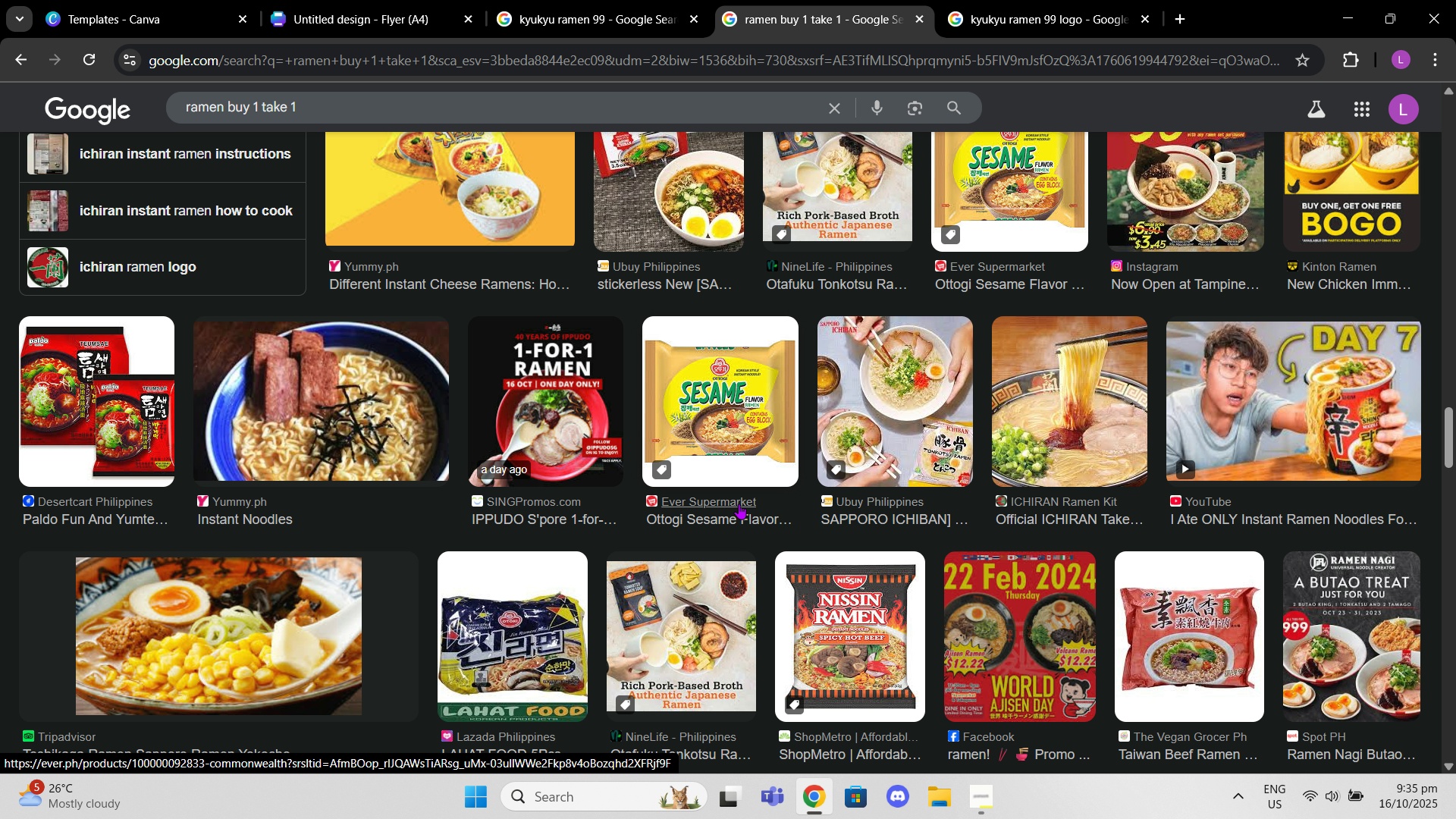 
wait(6.15)
 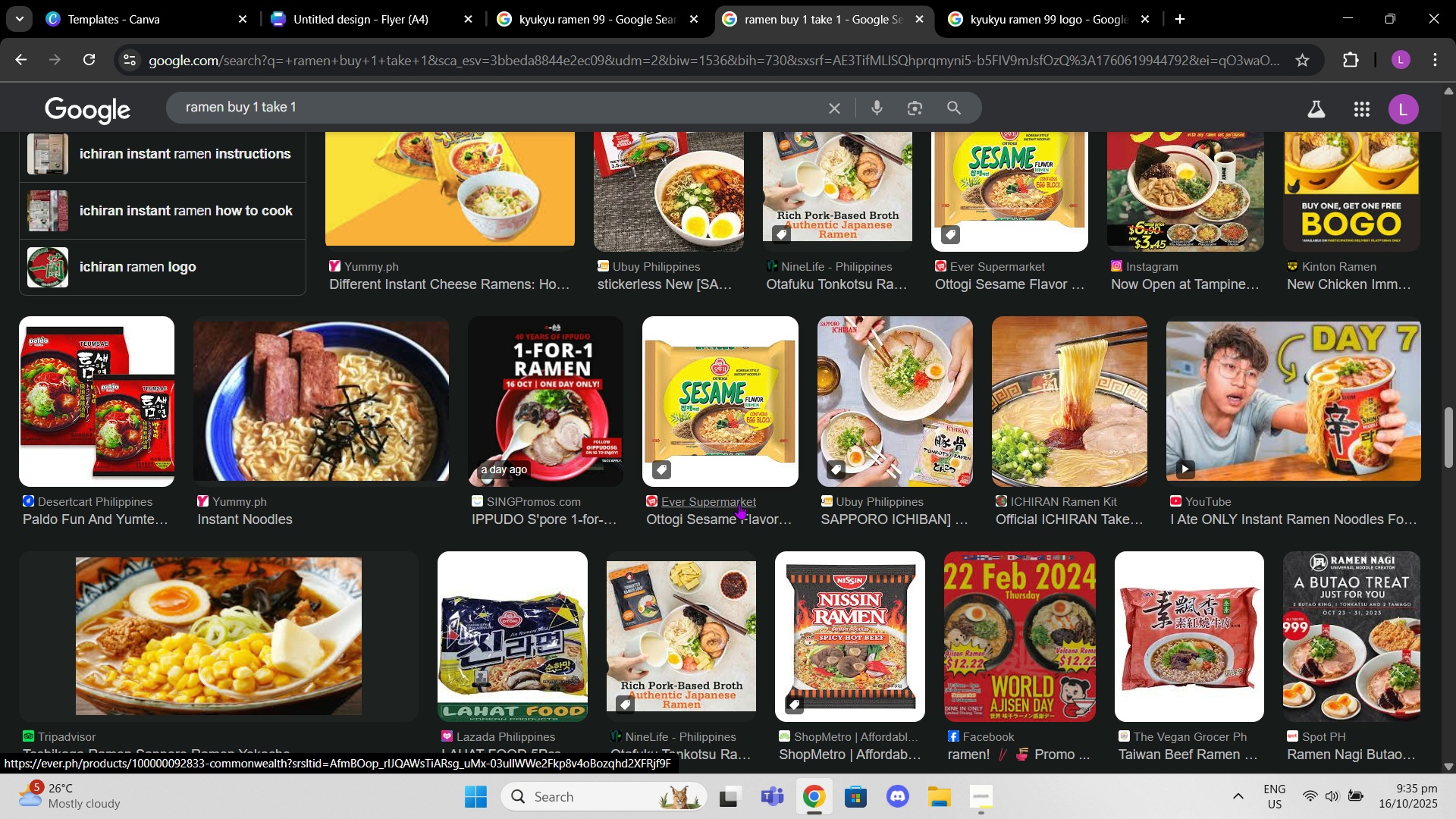 
left_click([542, 0])
 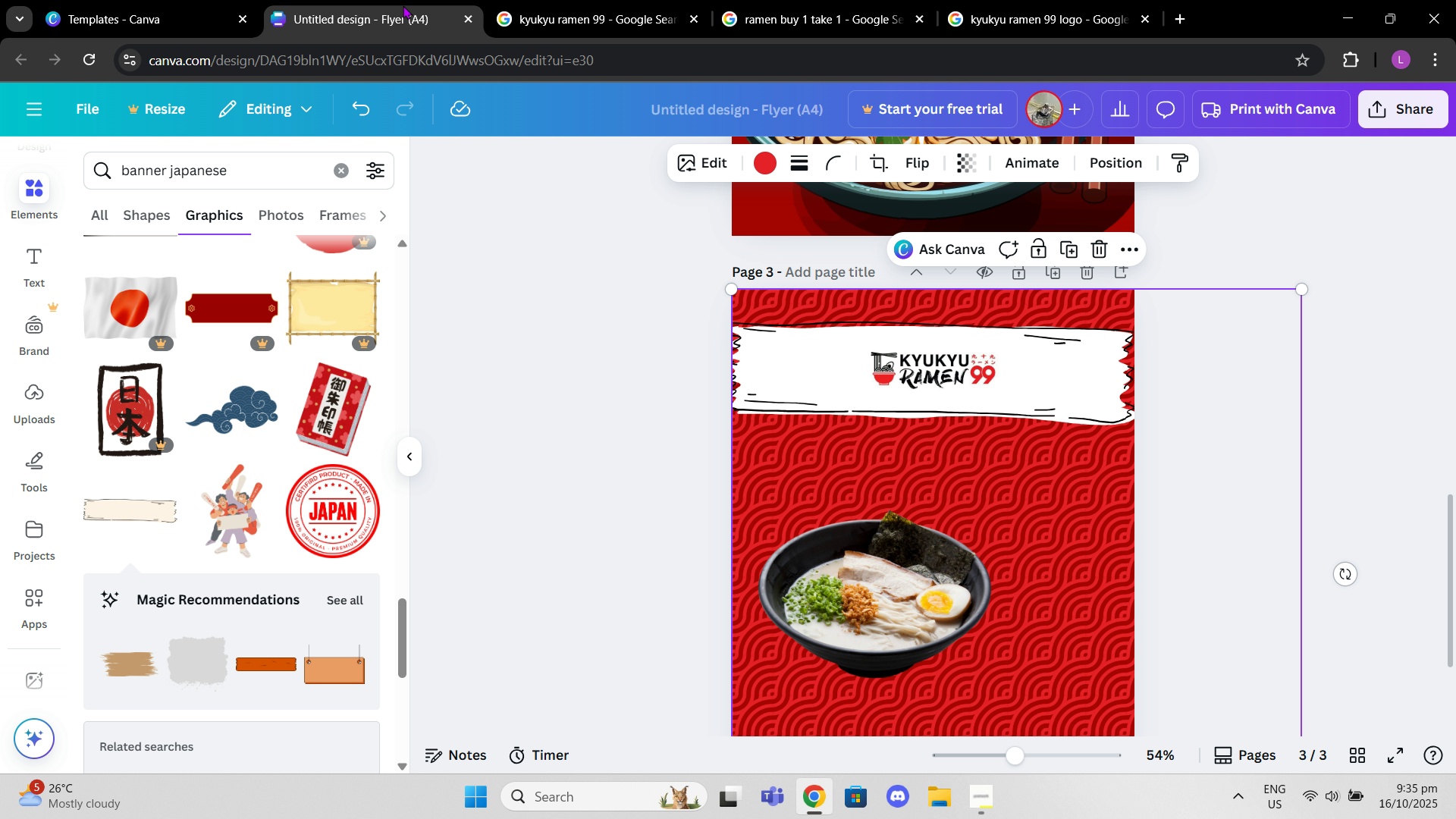 
left_click([403, 5])
 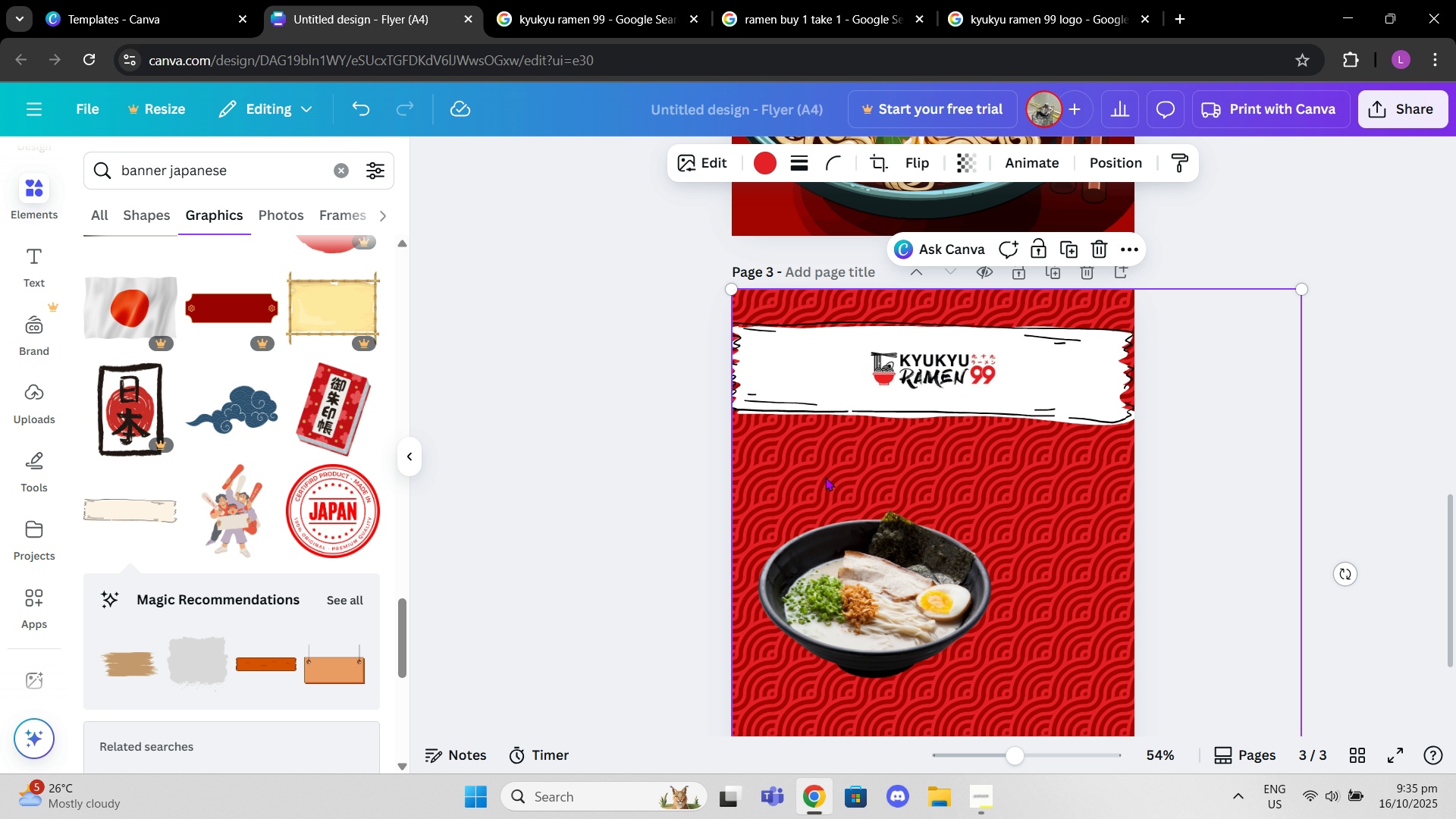 
scroll: coordinate [836, 488], scroll_direction: down, amount: 2.0
 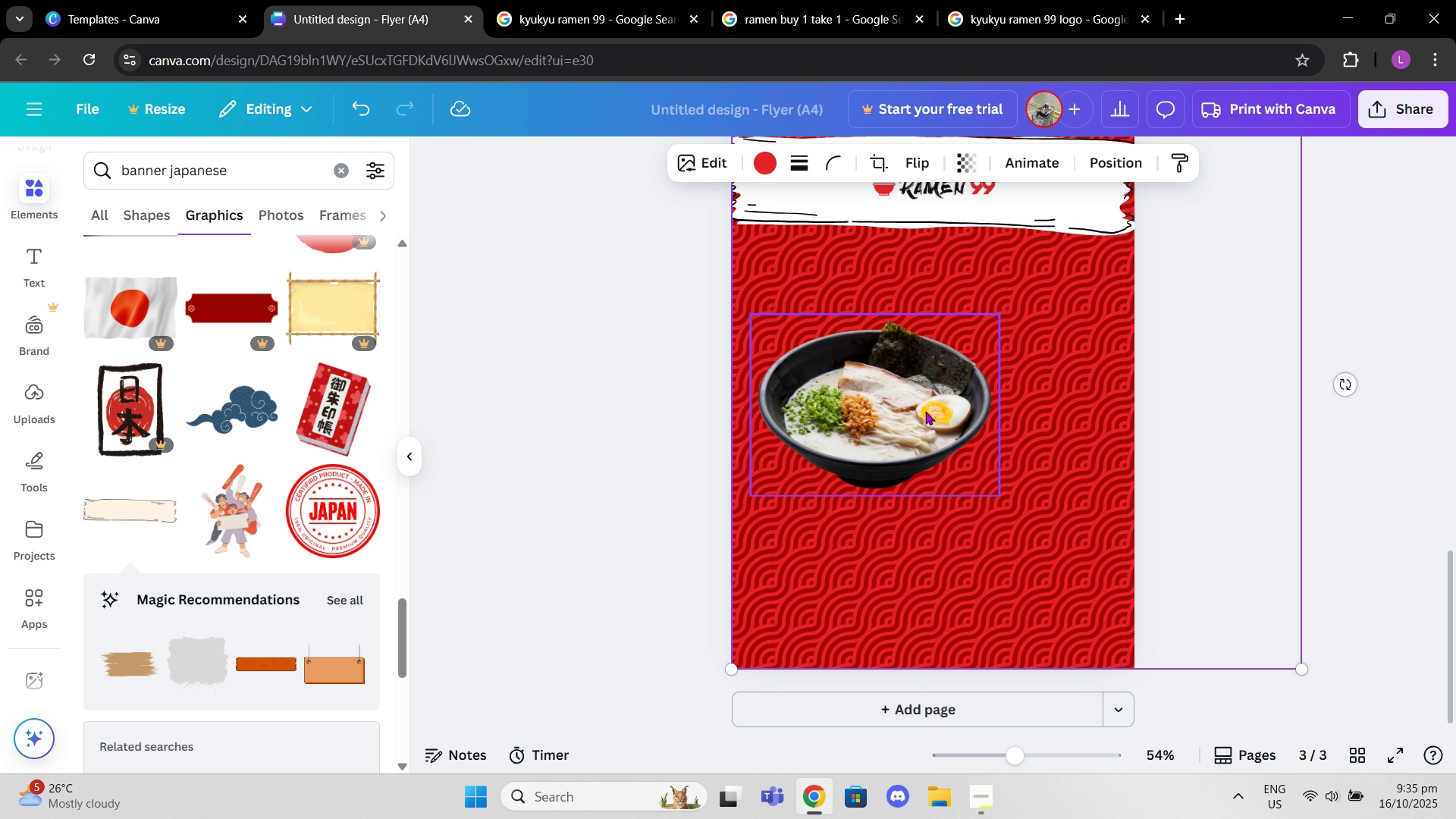 
scroll: coordinate [977, 475], scroll_direction: up, amount: 2.0
 